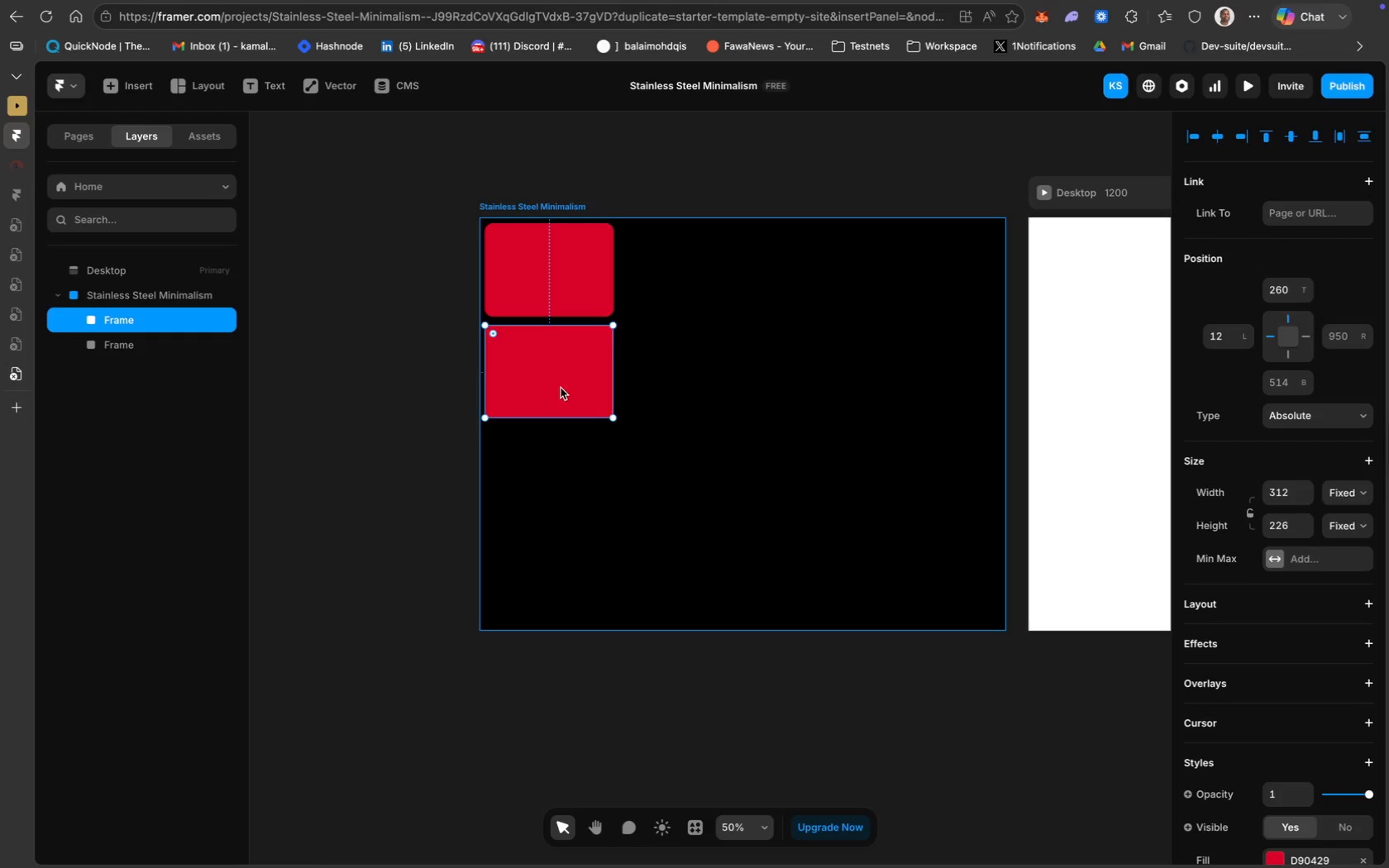 
key(Meta+D)
 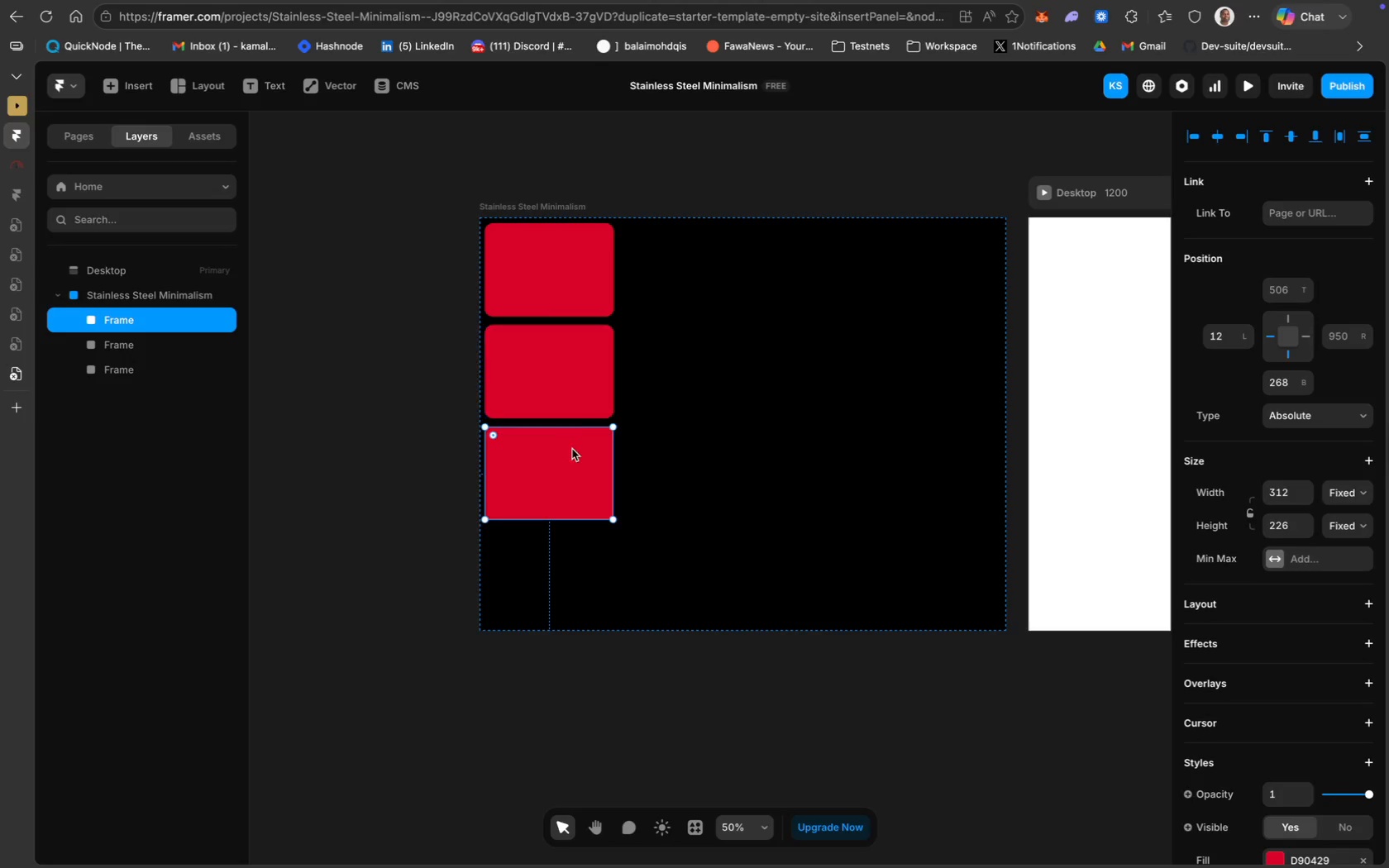 
key(Meta+D)
 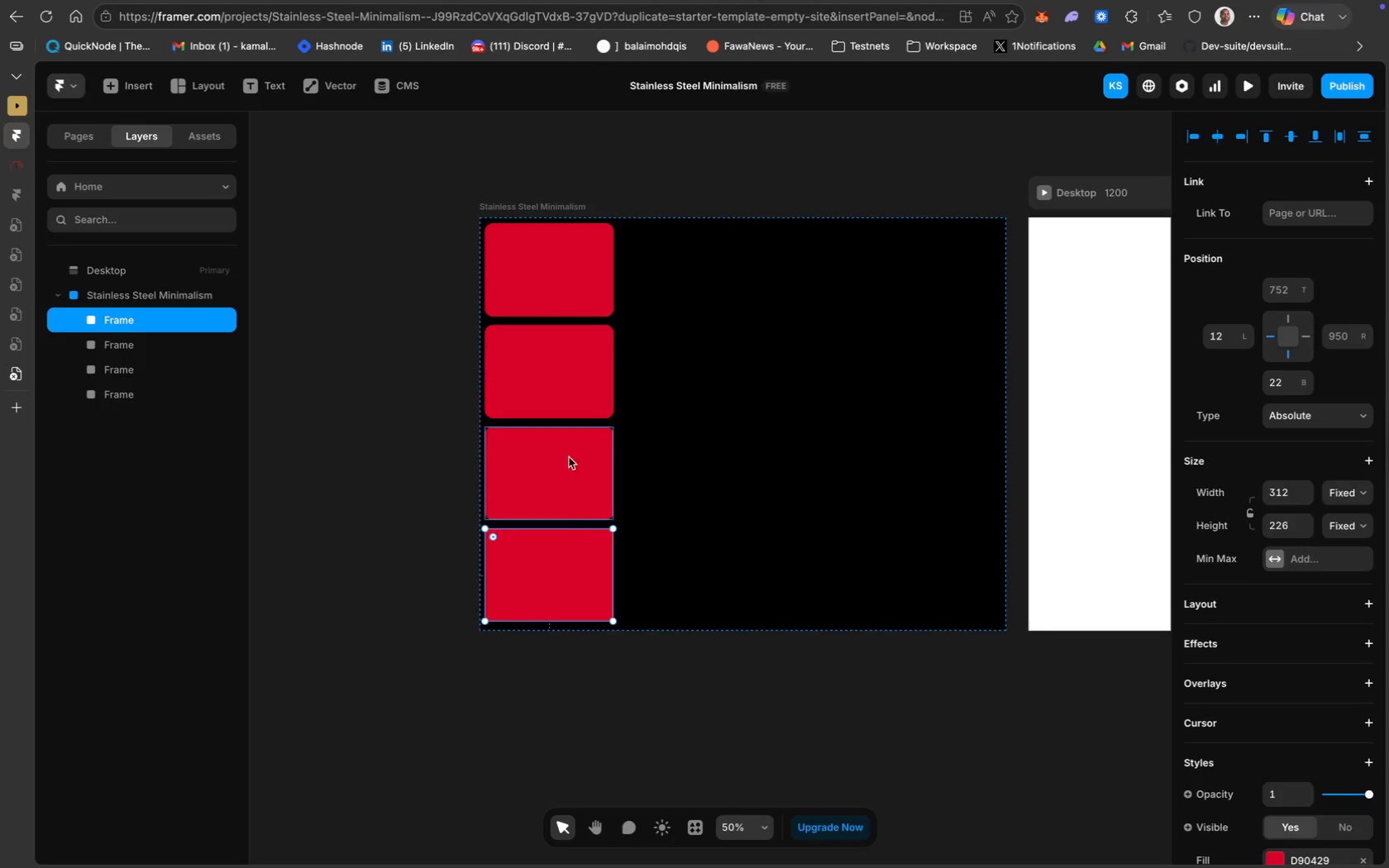 
left_click([358, 458])
 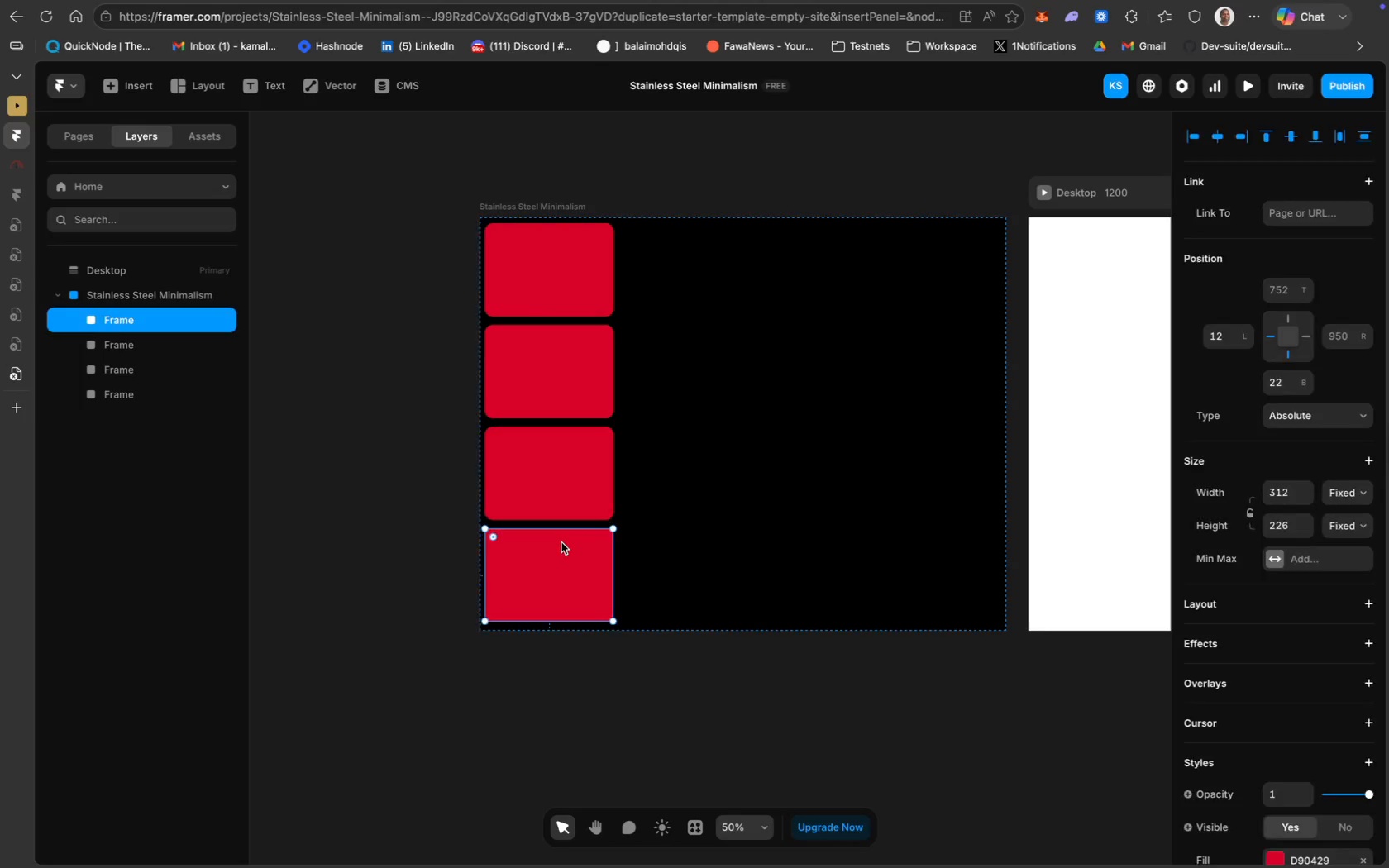 
left_click([544, 460])
 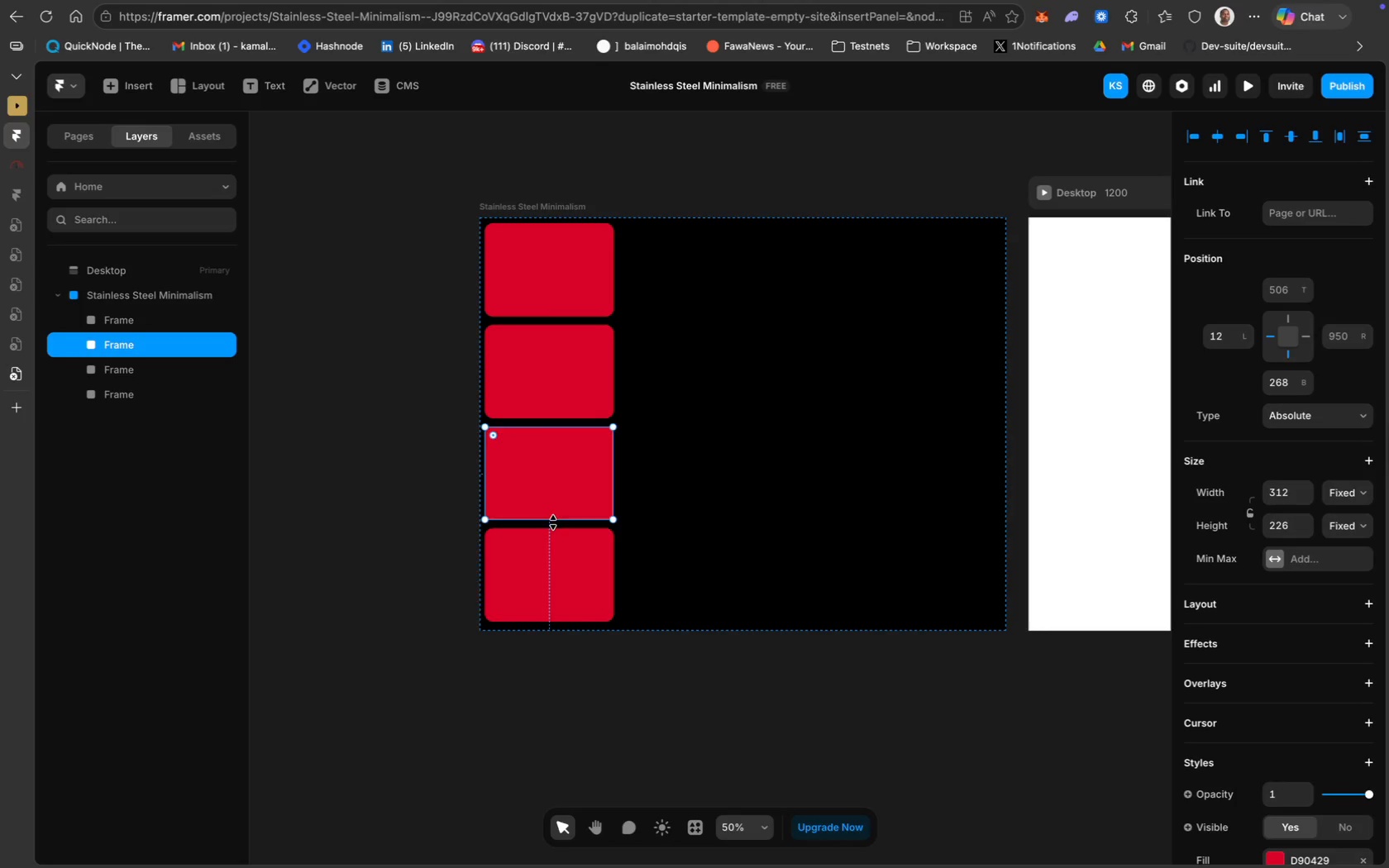 
hold_key(key=ShiftLeft, duration=1.86)
left_click([549, 461])
 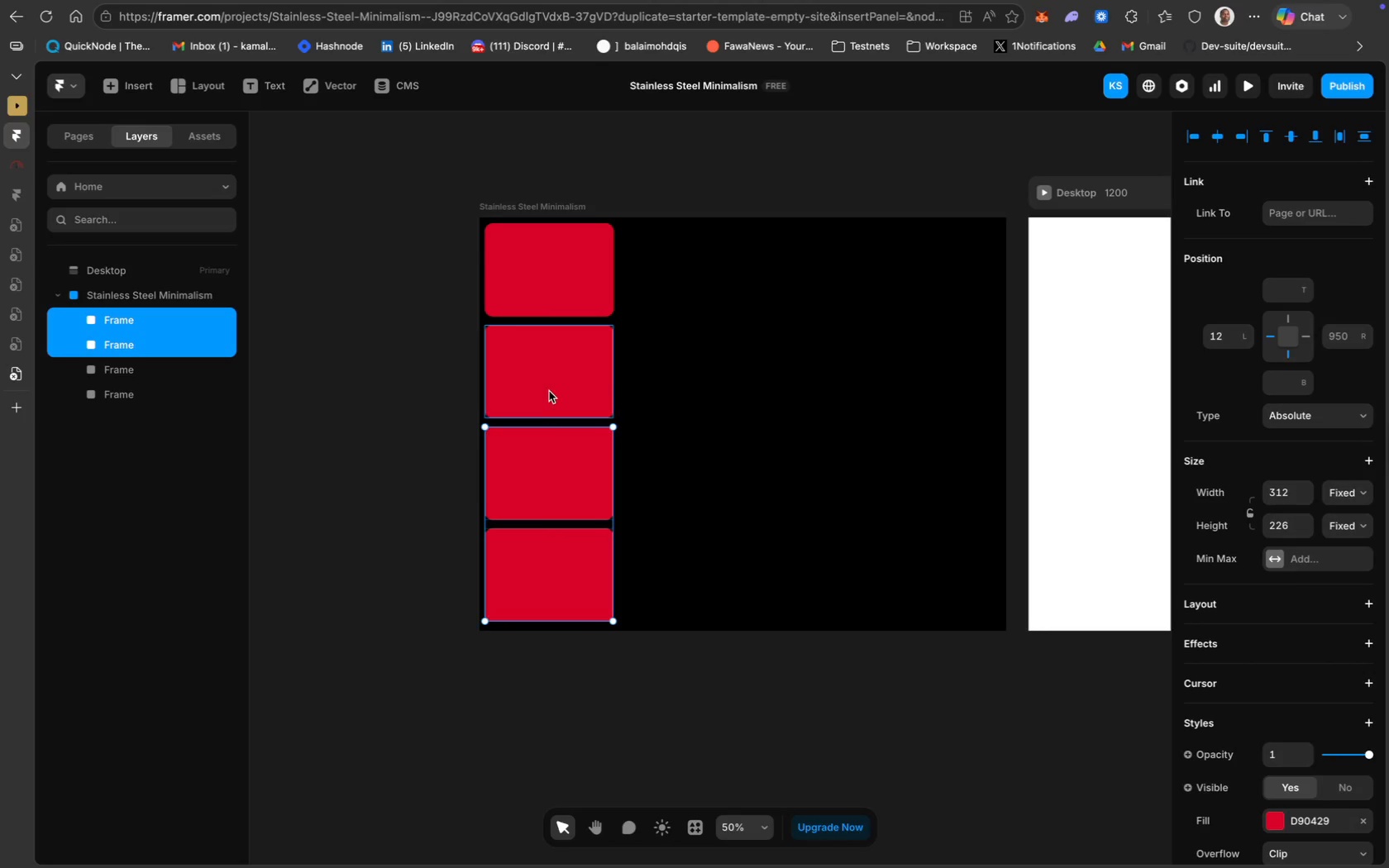 
left_click([548, 388])
 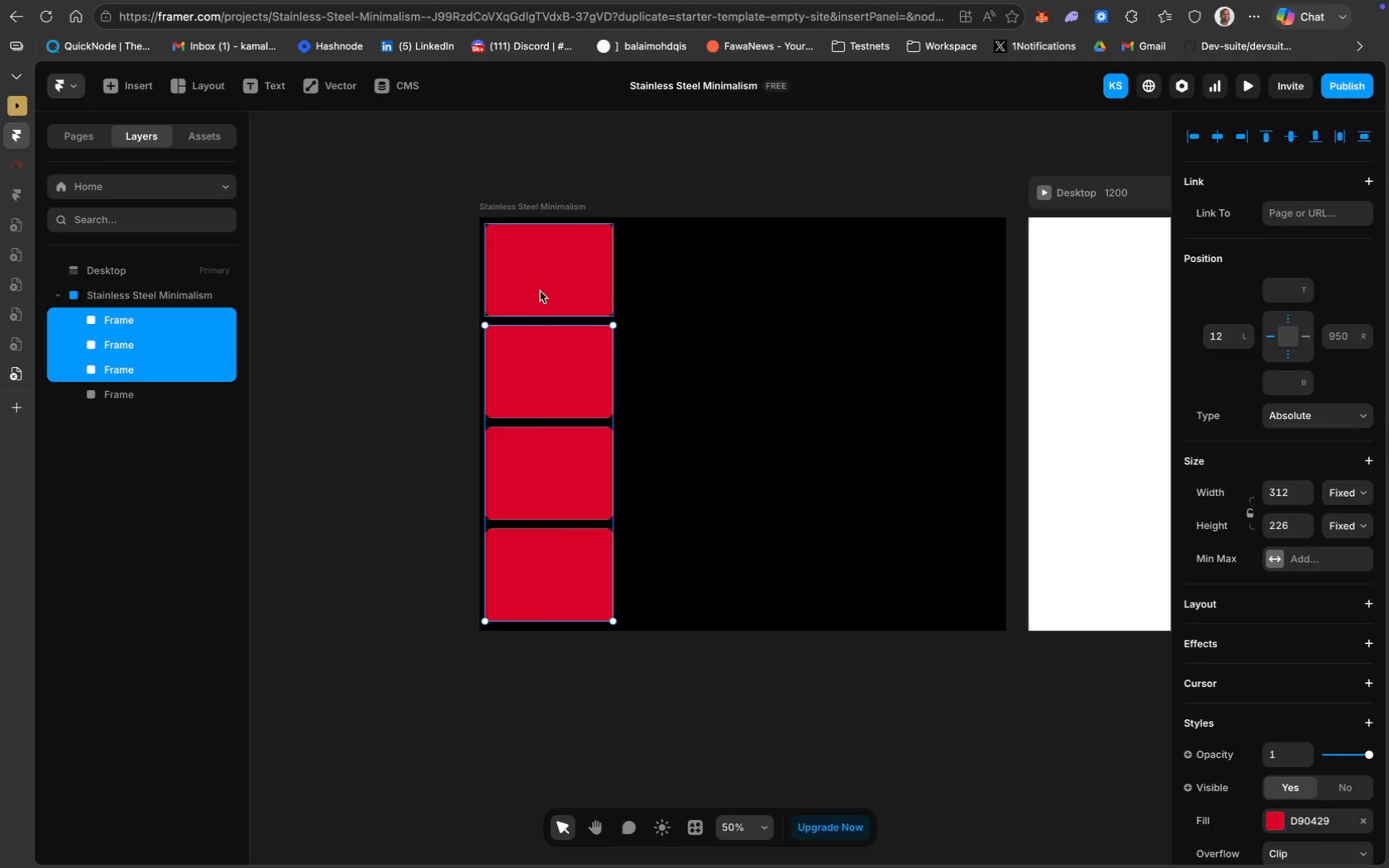 
left_click([539, 288])
 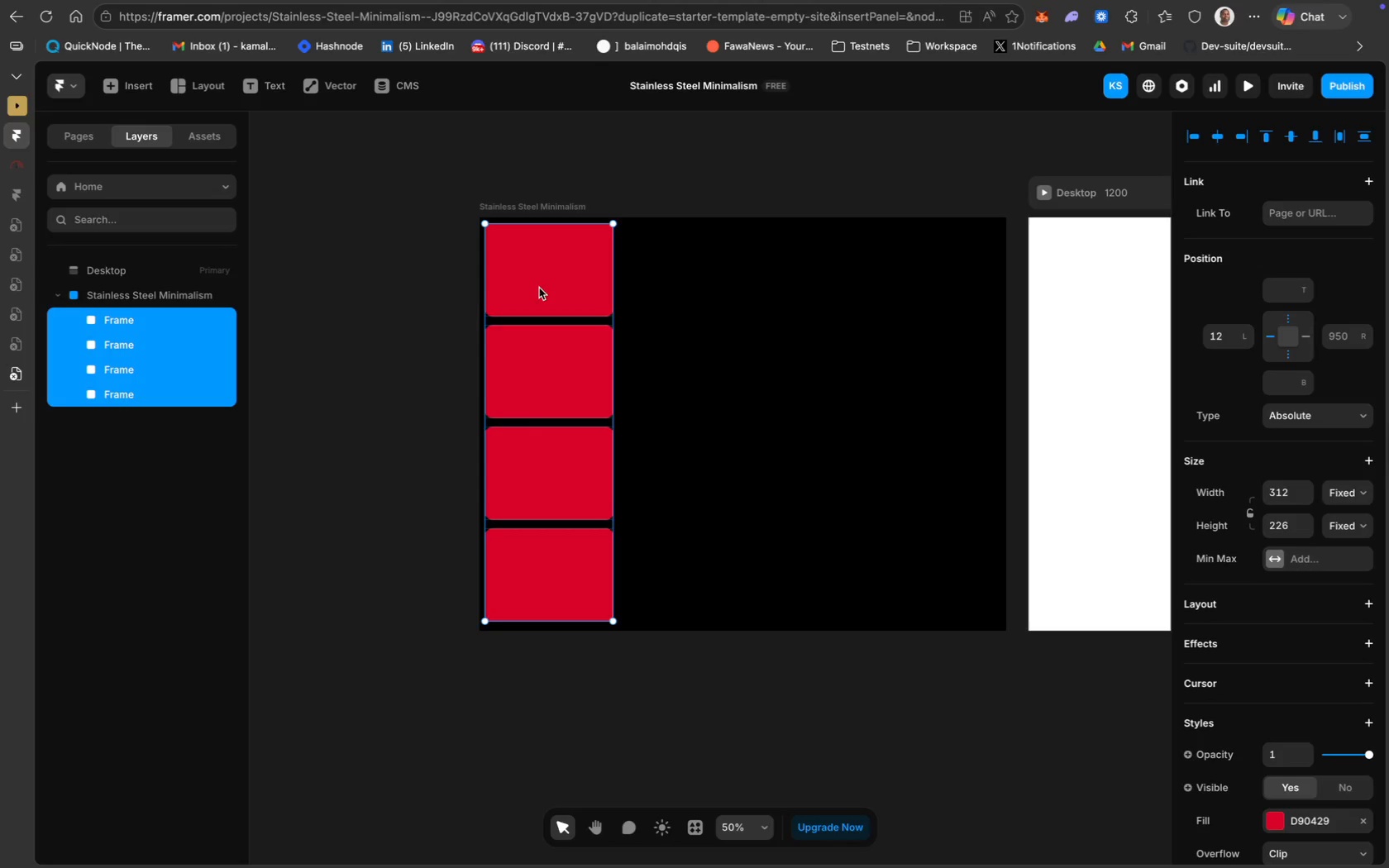 
right_click([539, 288])
 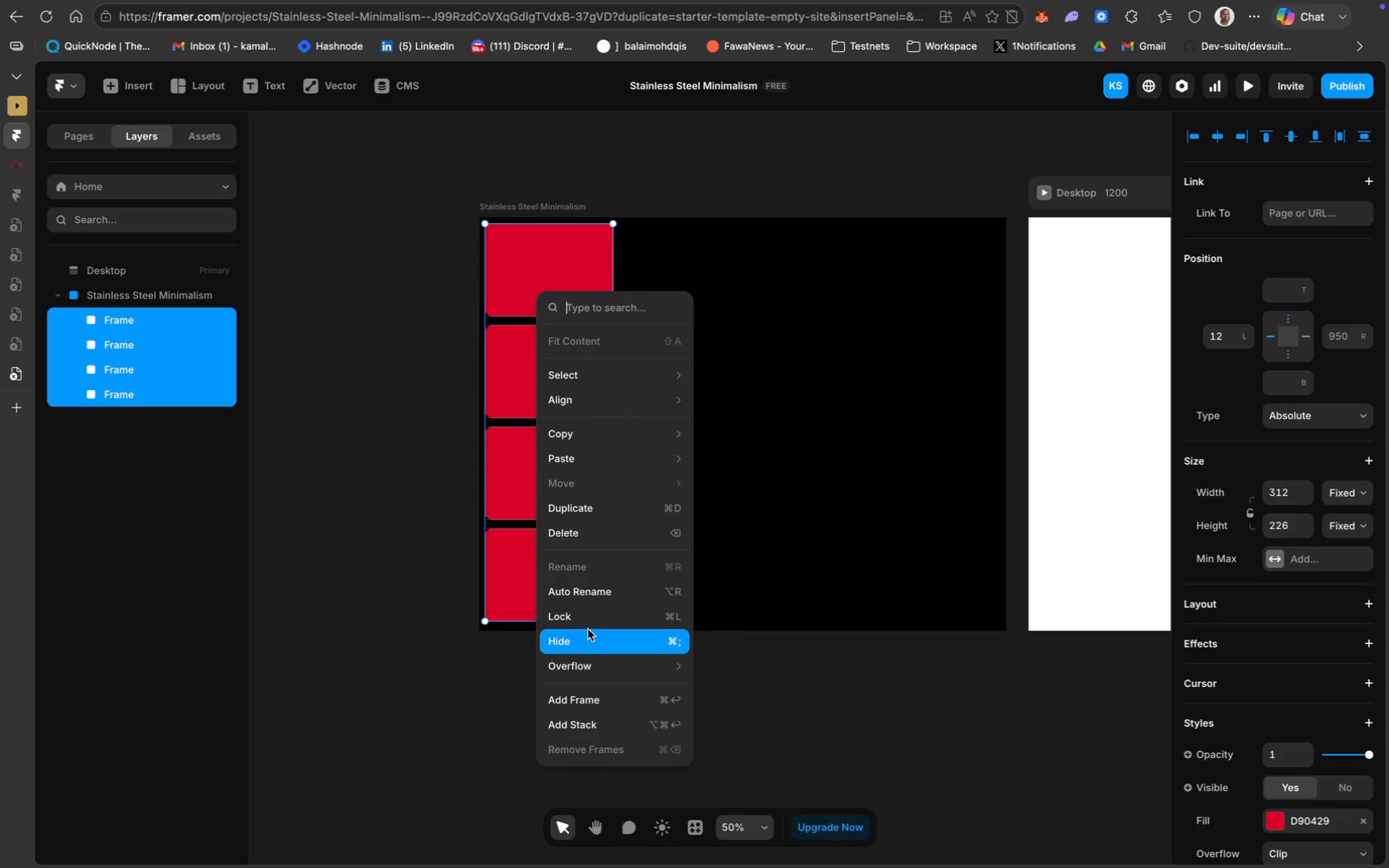 
mouse_move([587, 697])
 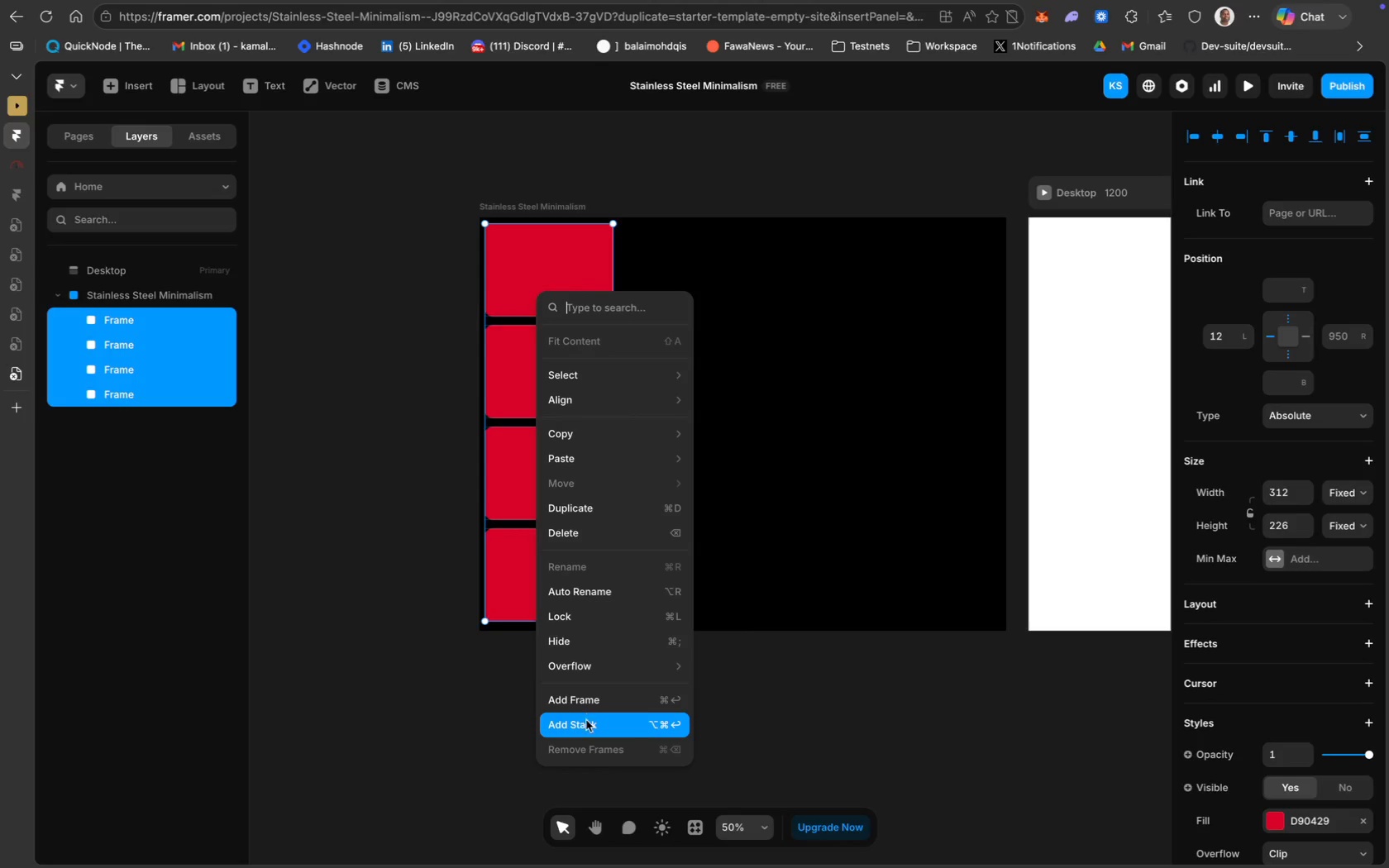 
left_click([586, 724])
 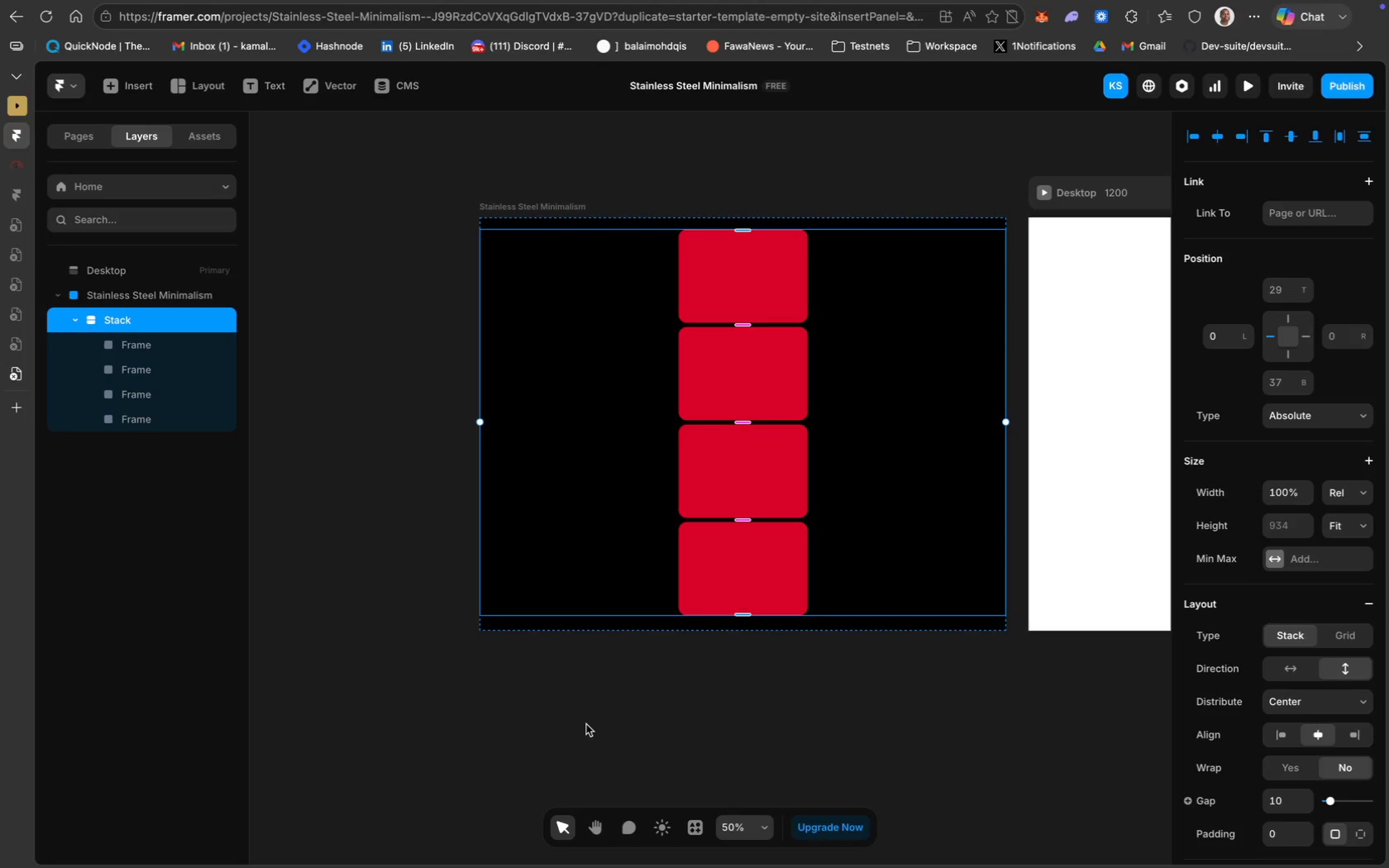 
key(Meta+Z)
 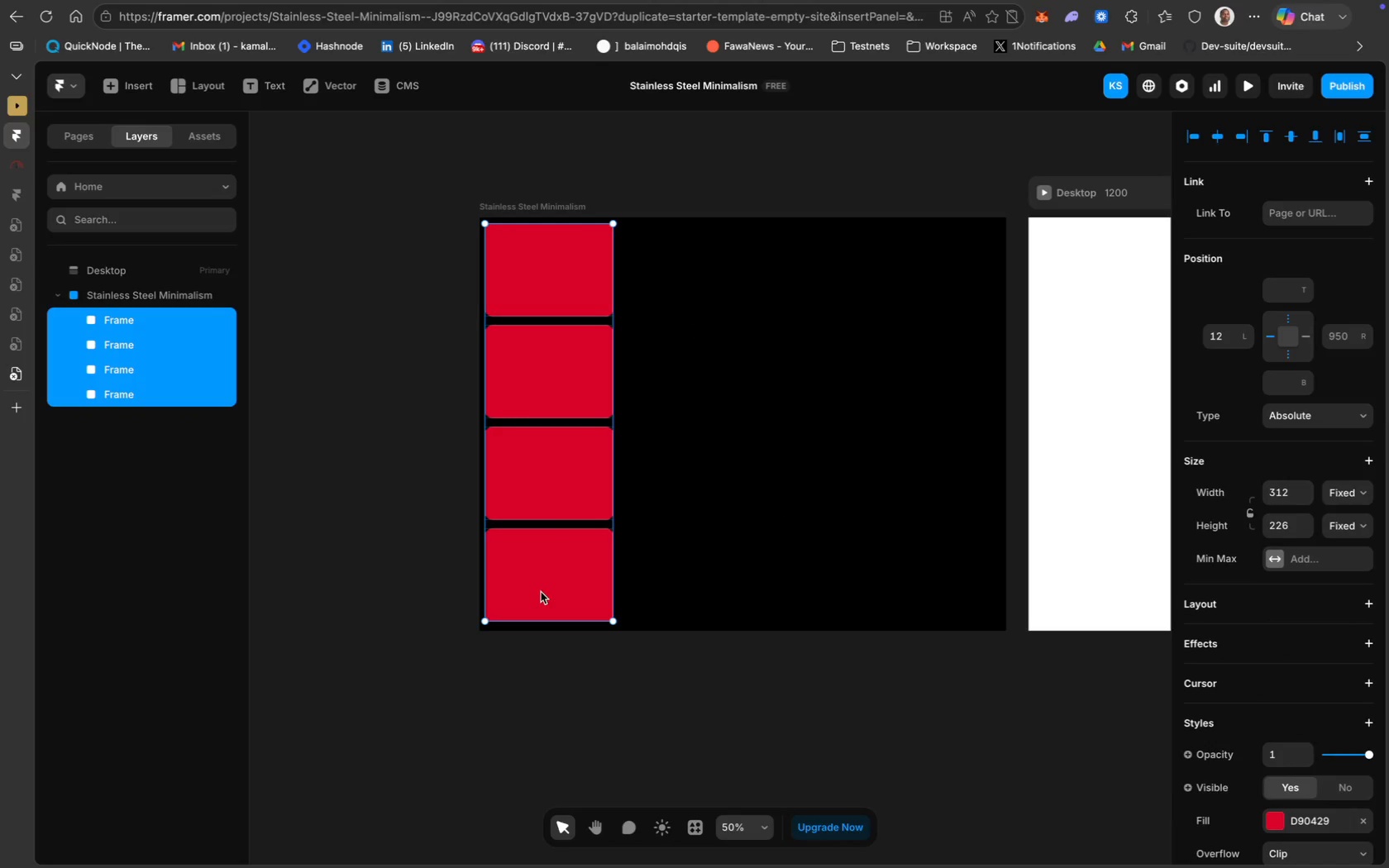 
right_click([532, 579])
 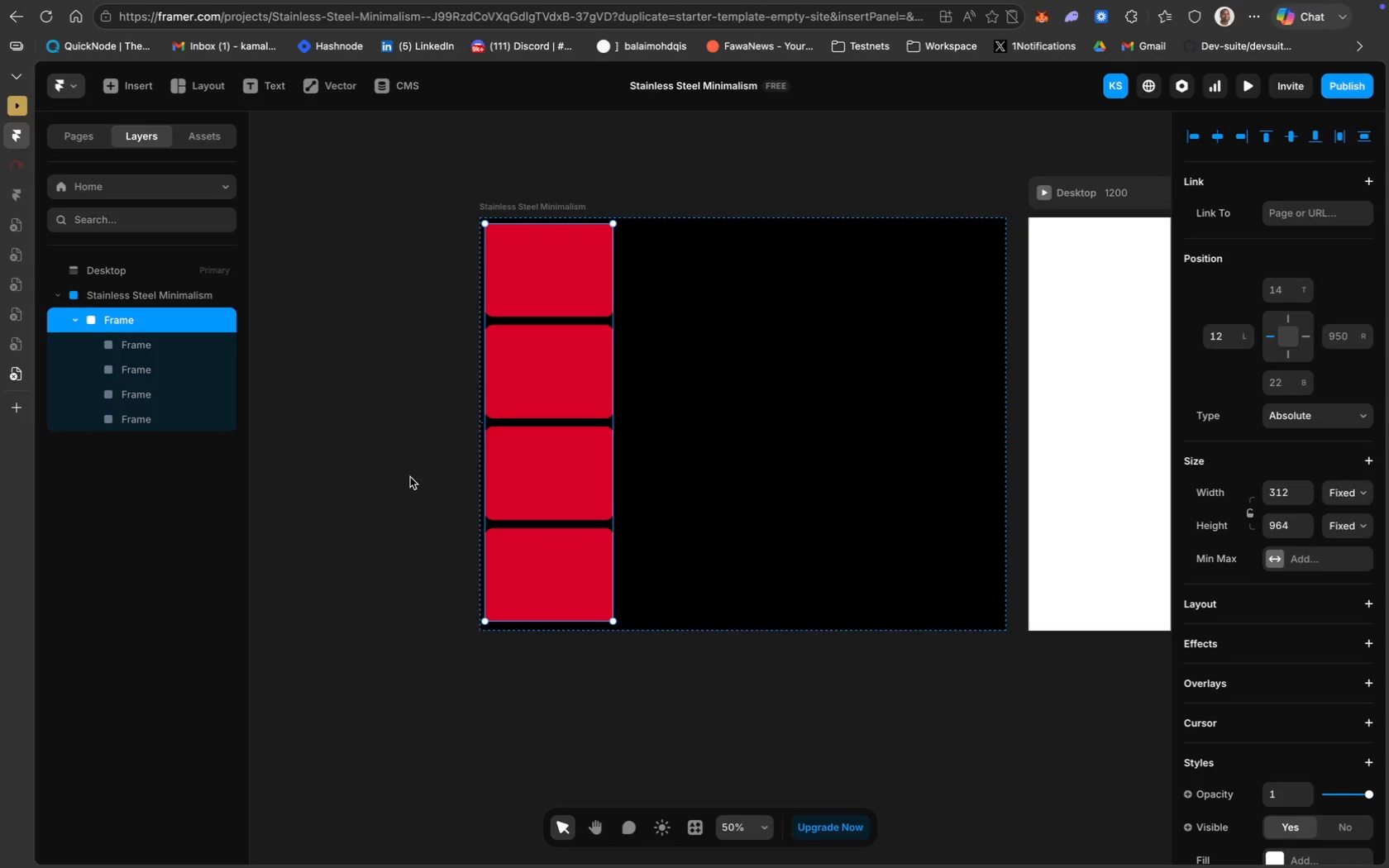 
wait(6.19)
 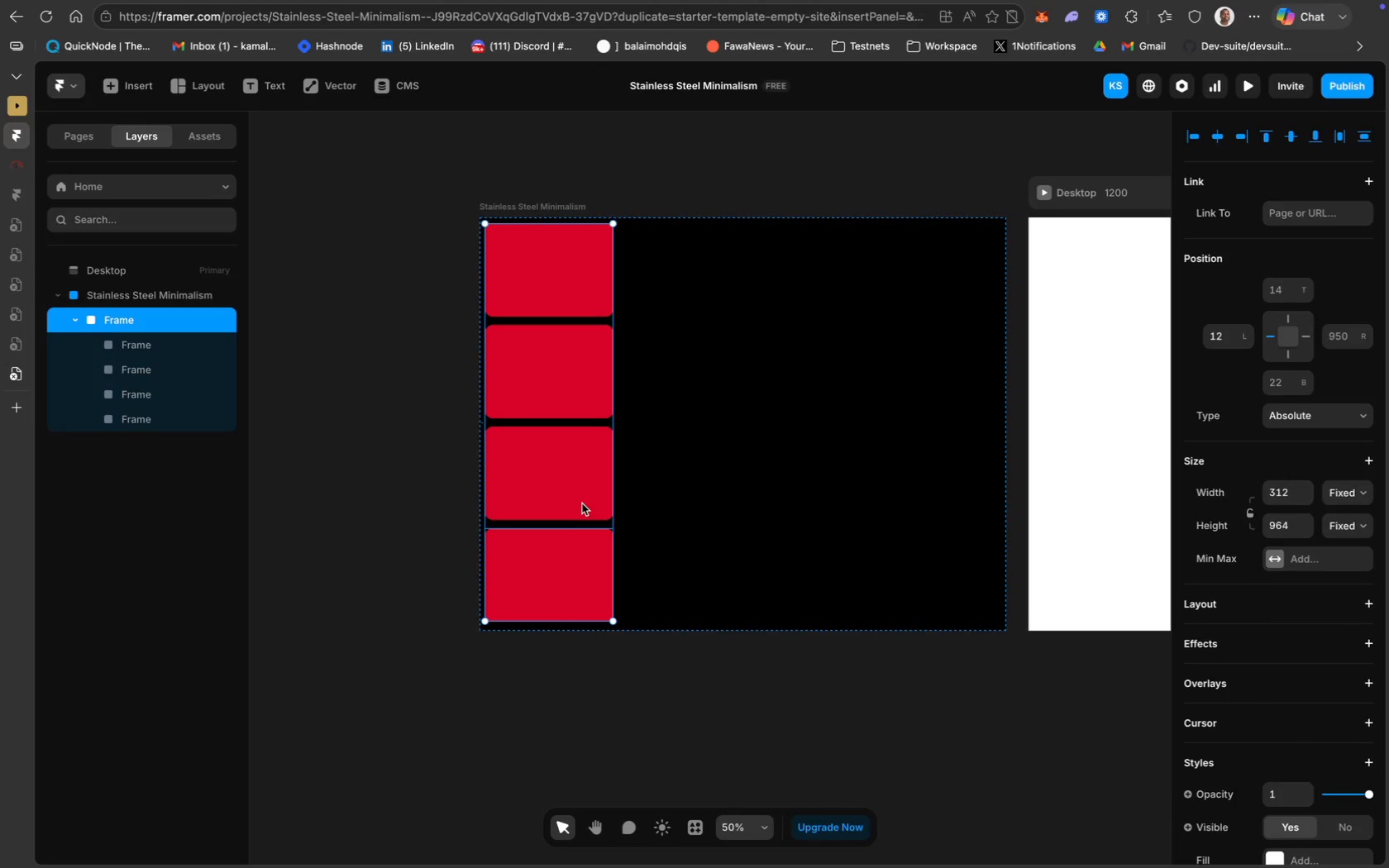 
scroll: coordinate [477, 455], scroll_direction: up, amount: 5.0
 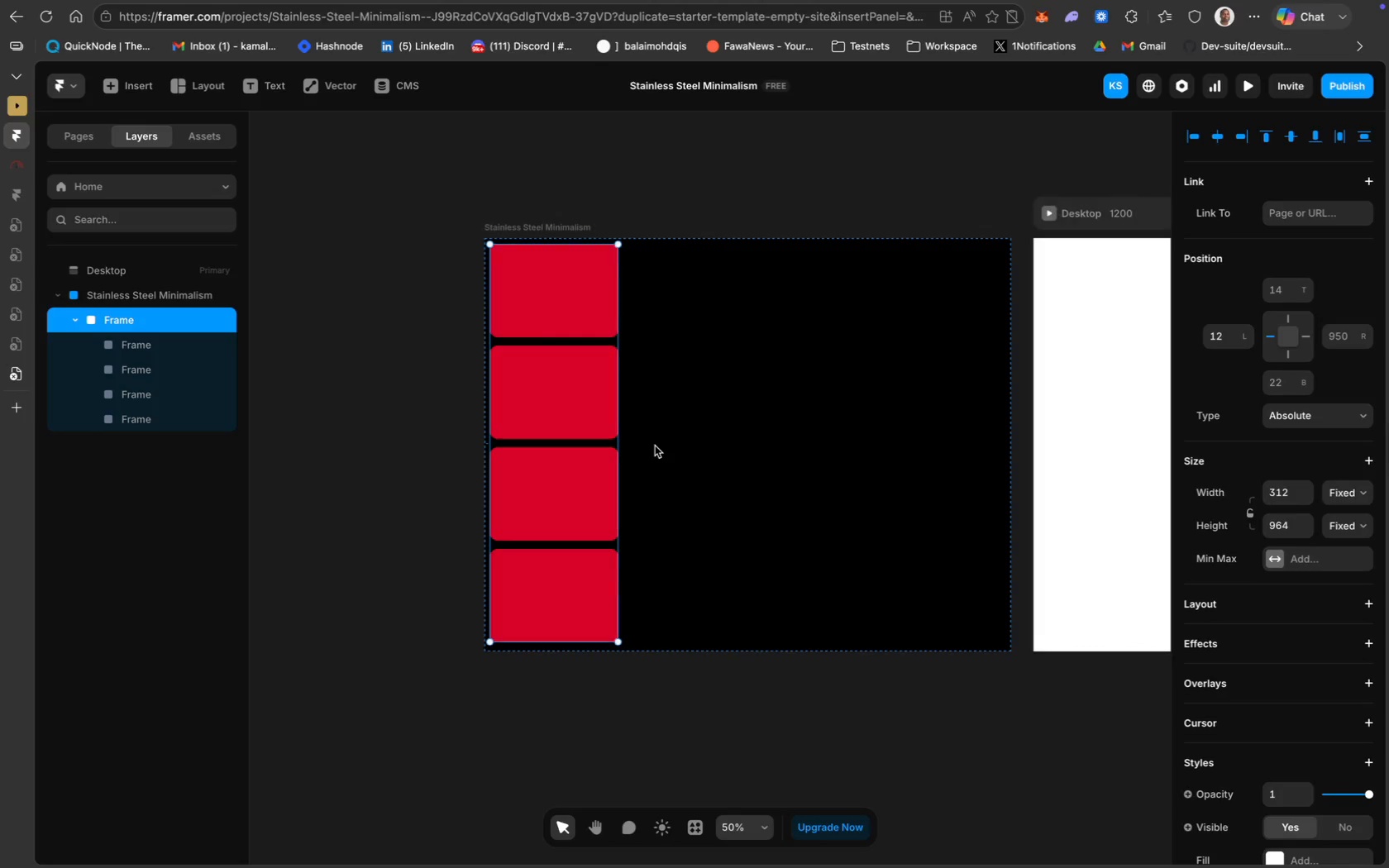 
scroll: coordinate [655, 446], scroll_direction: down, amount: 8.0
 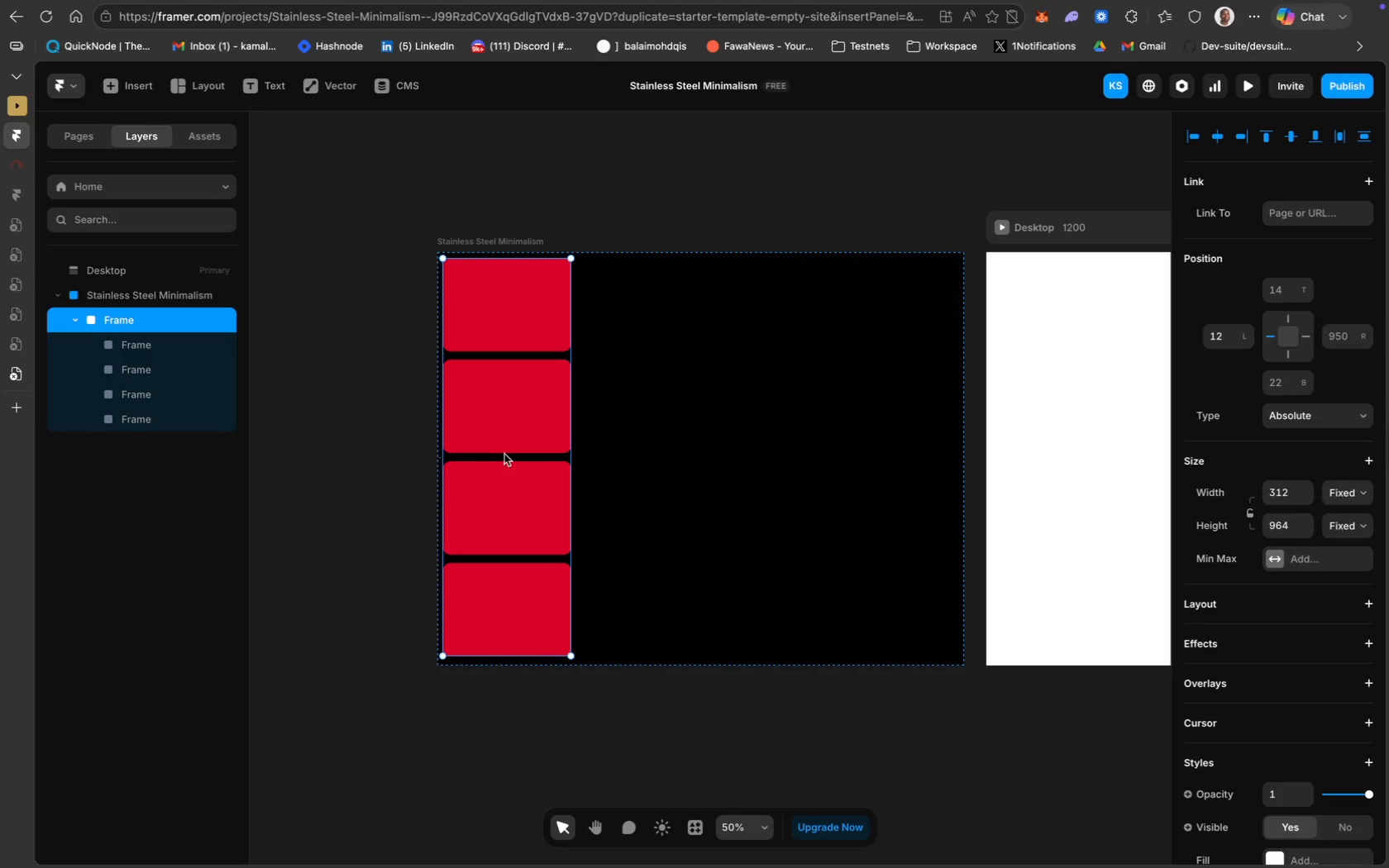 
left_click([503, 418])
 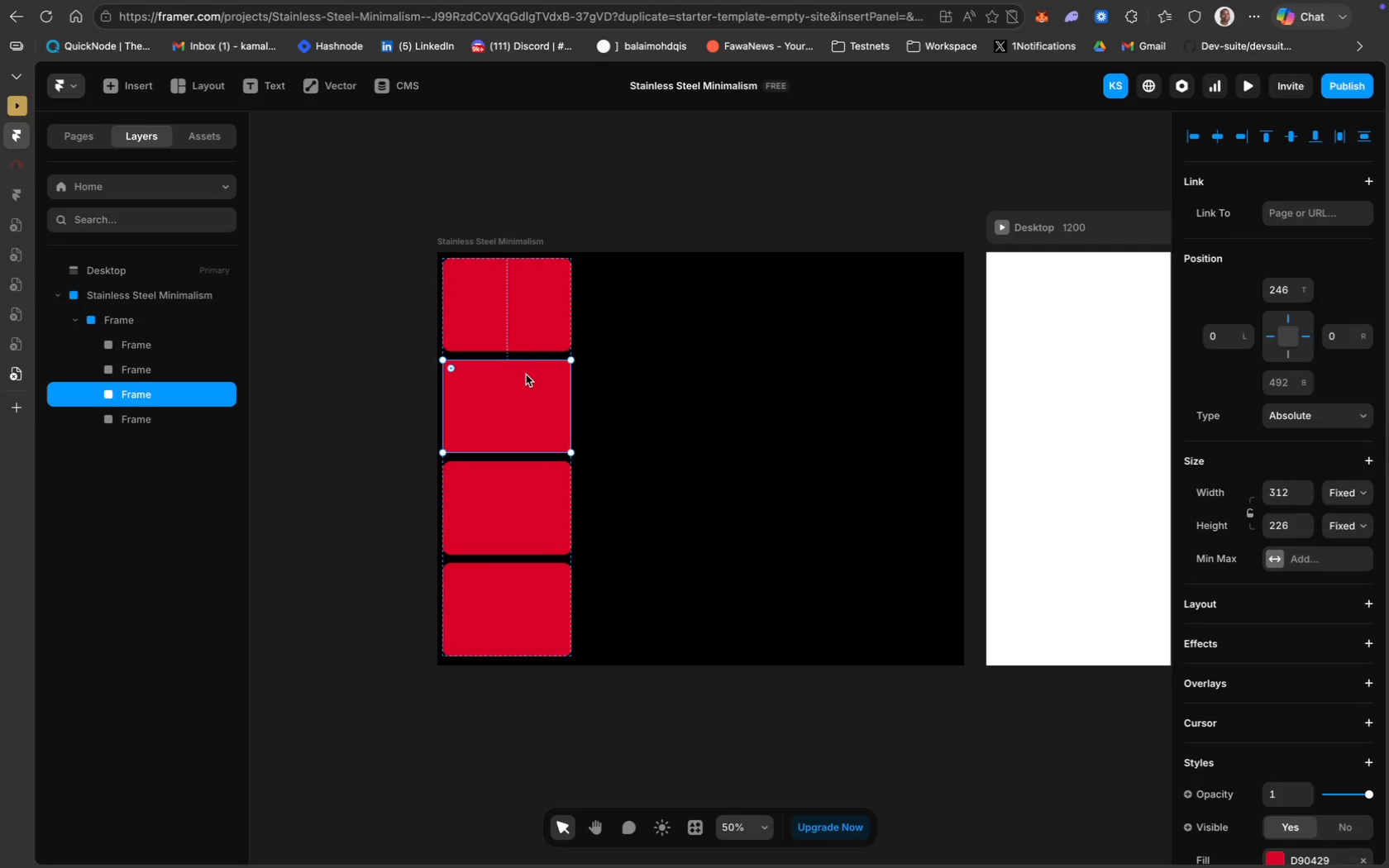 
left_click([519, 337])
 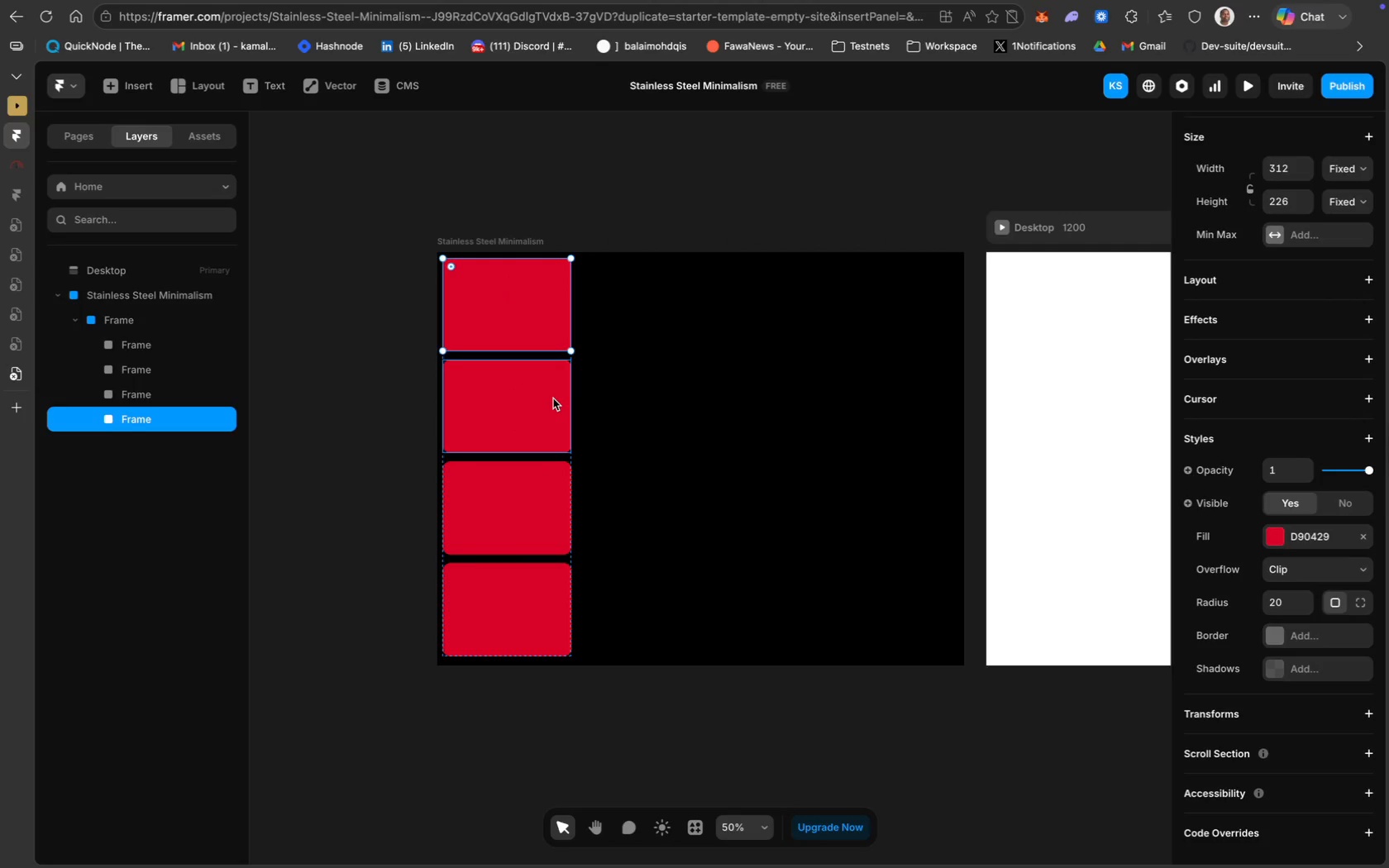 
key(Meta+Equal)
 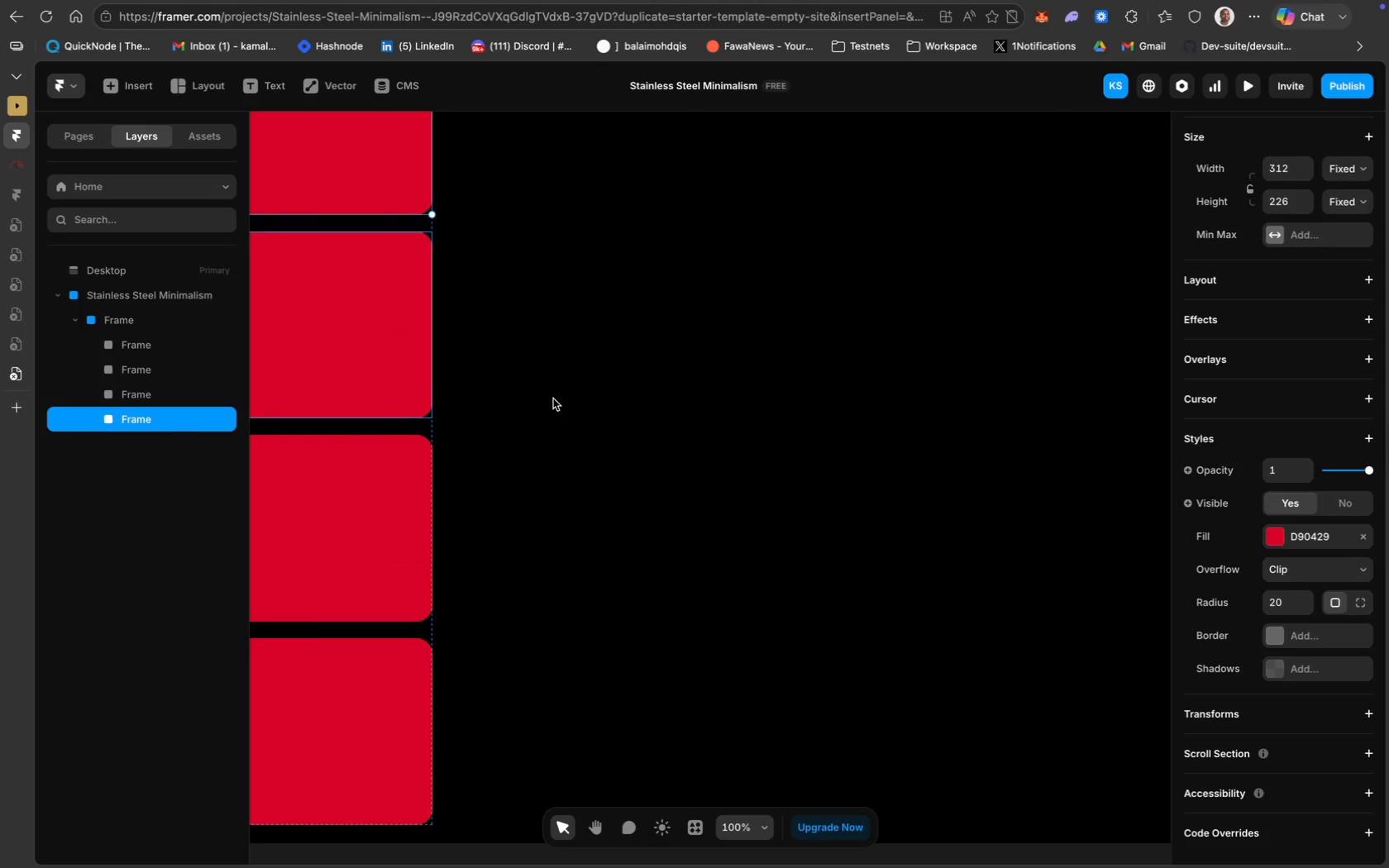 
scroll: coordinate [553, 398], scroll_direction: up, amount: 37.0
 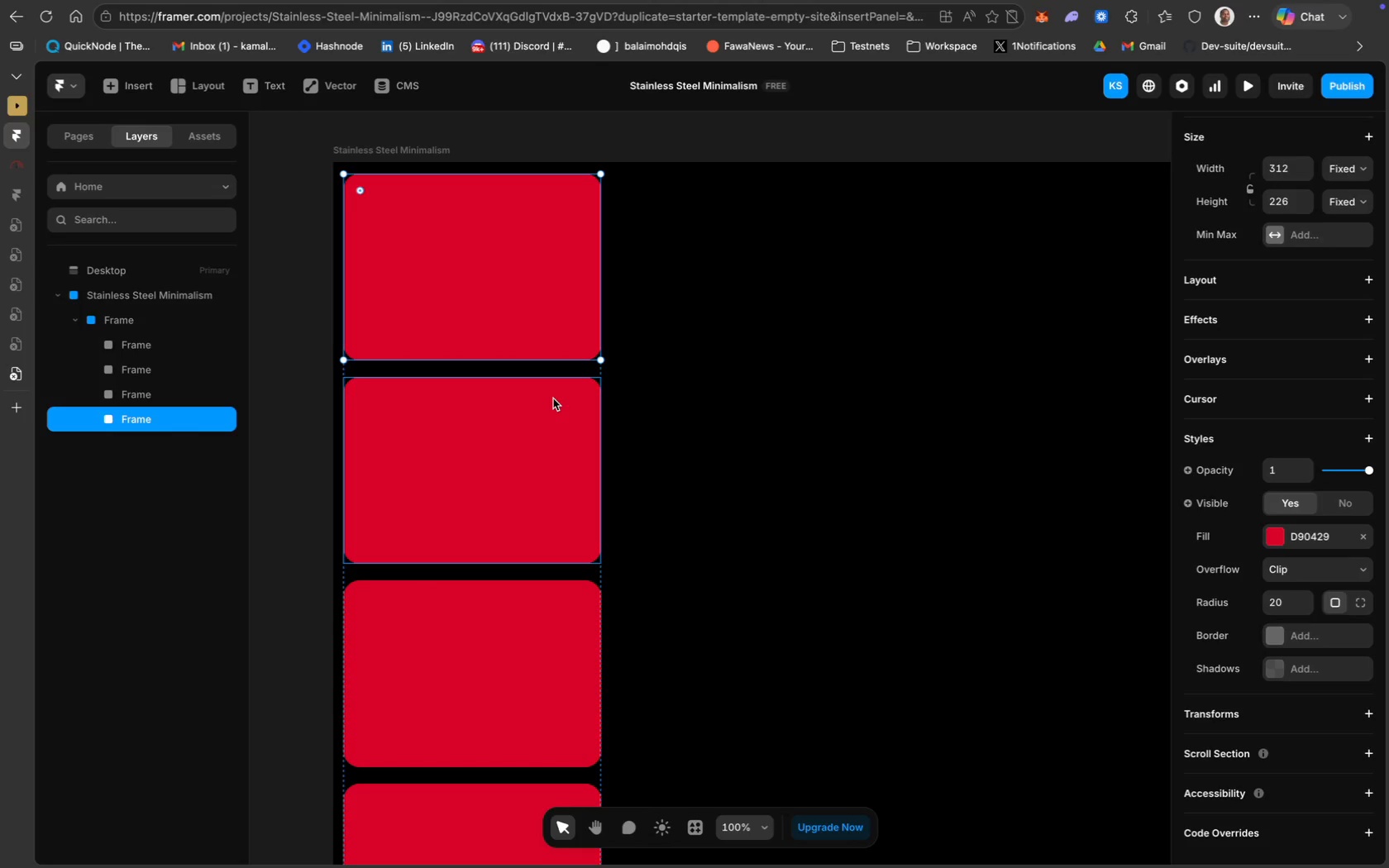 
wait(7.67)
 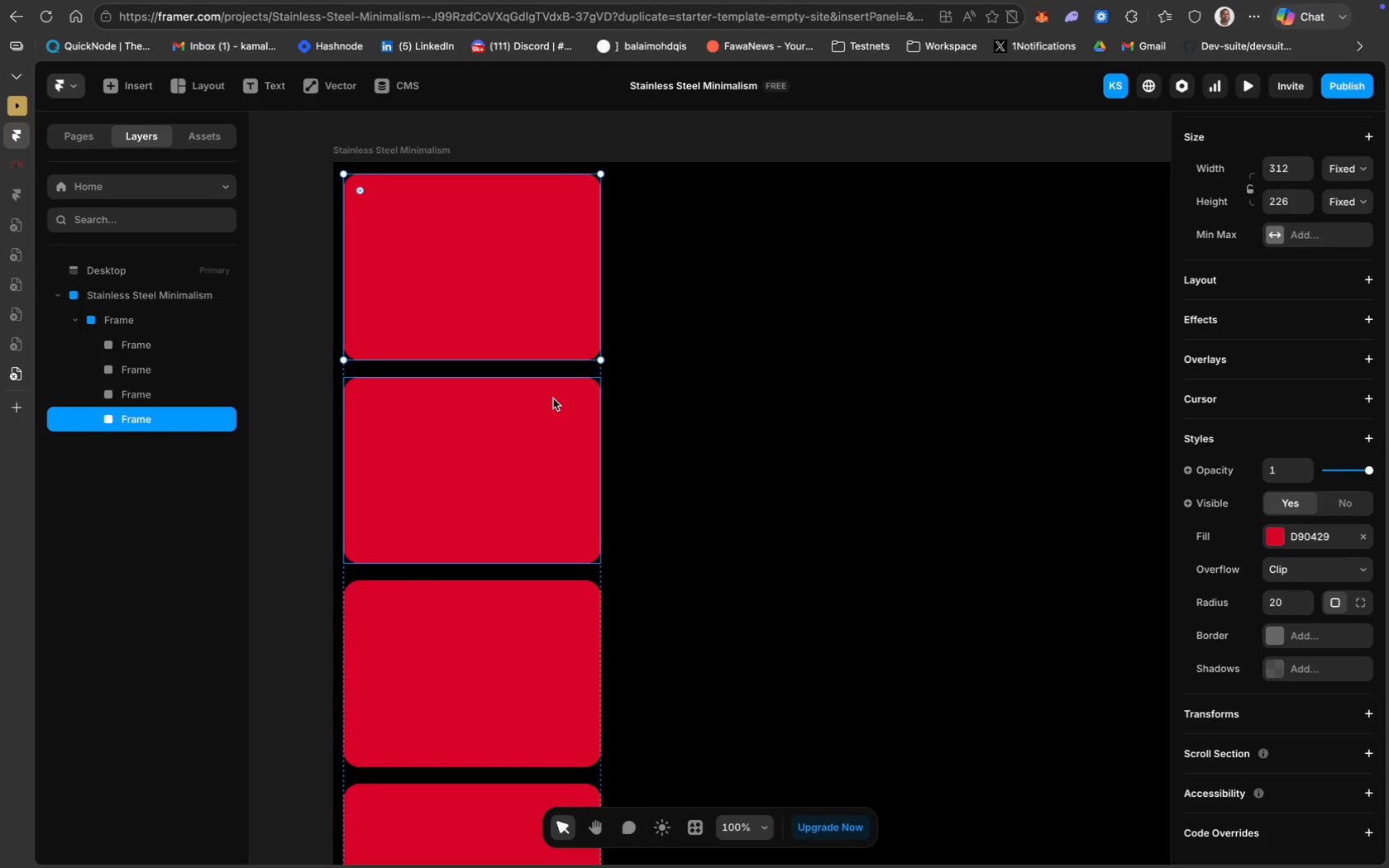 
scroll: coordinate [553, 329], scroll_direction: up, amount: 23.0
 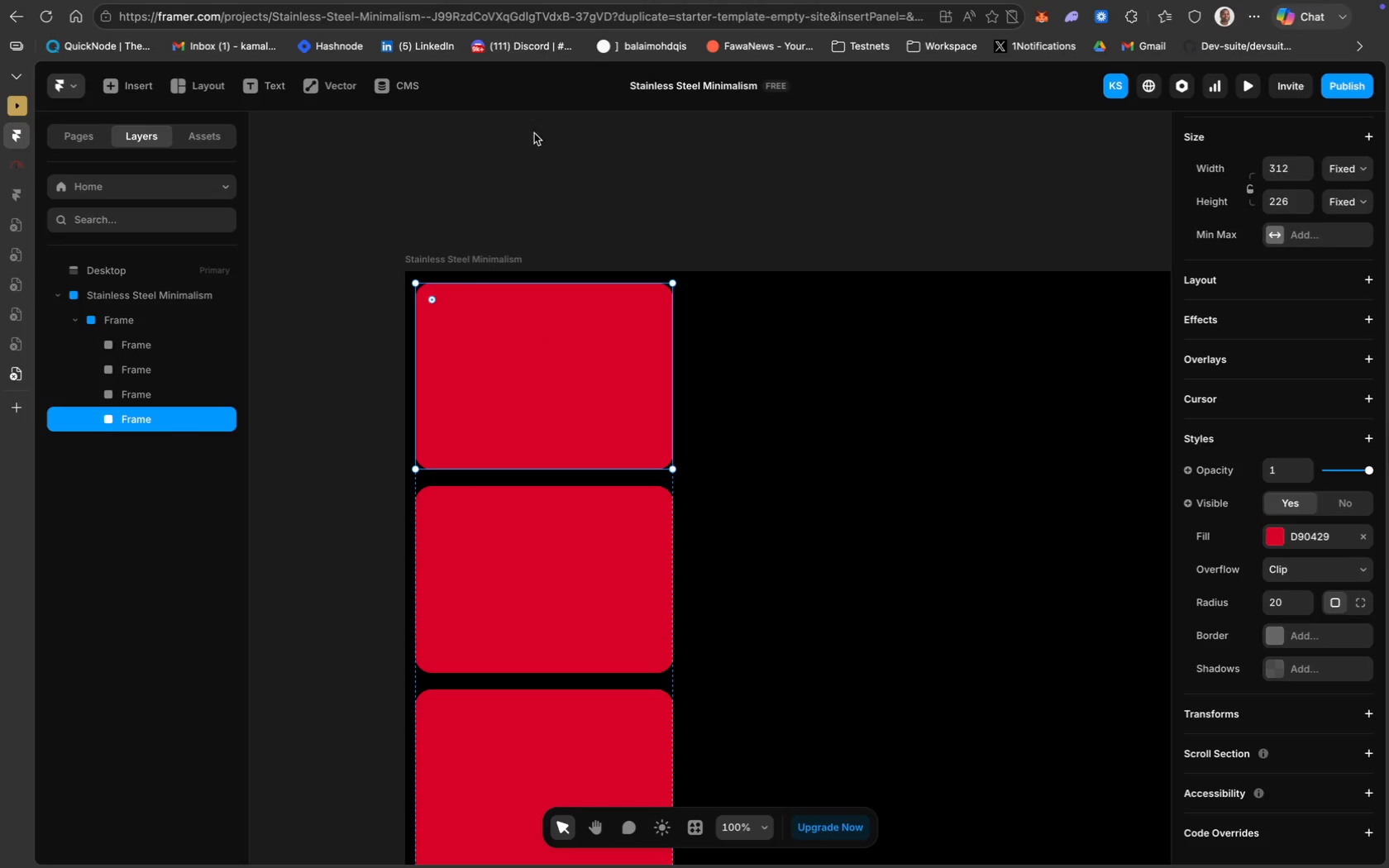 
left_click([465, 133])
 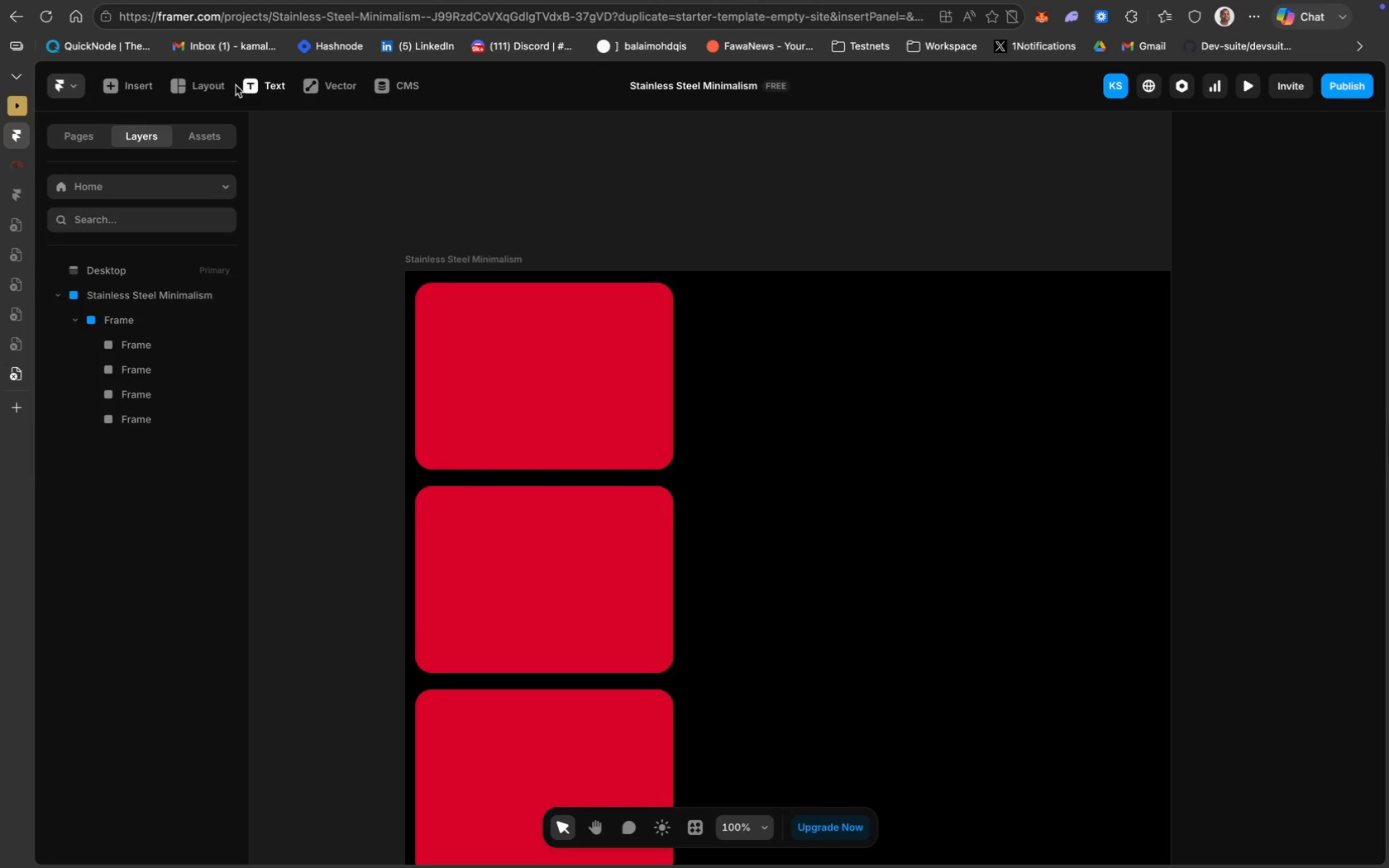 
left_click([204, 87])
 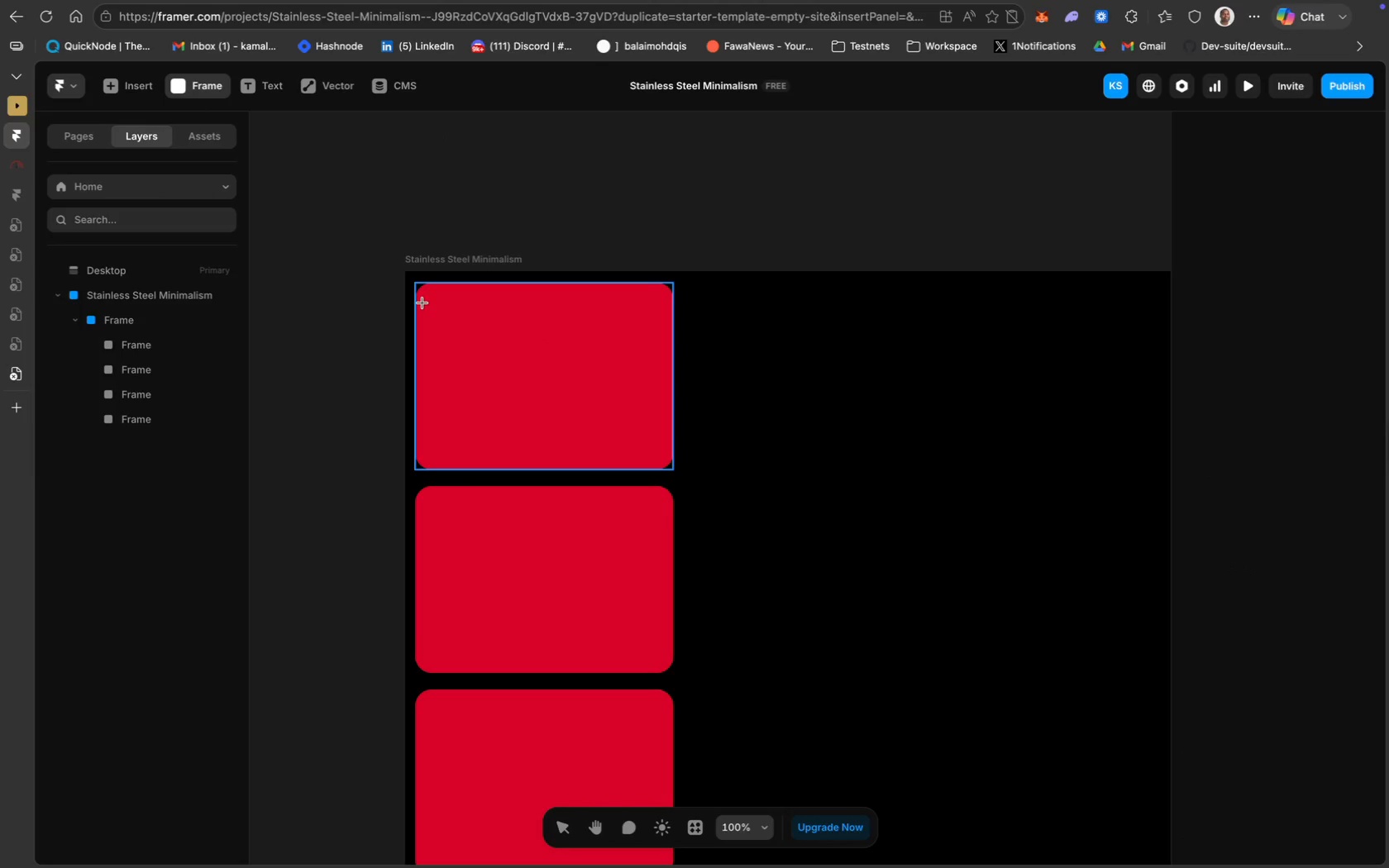 
left_click_drag(start_coordinate=[424, 306], to_coordinate=[663, 341])
 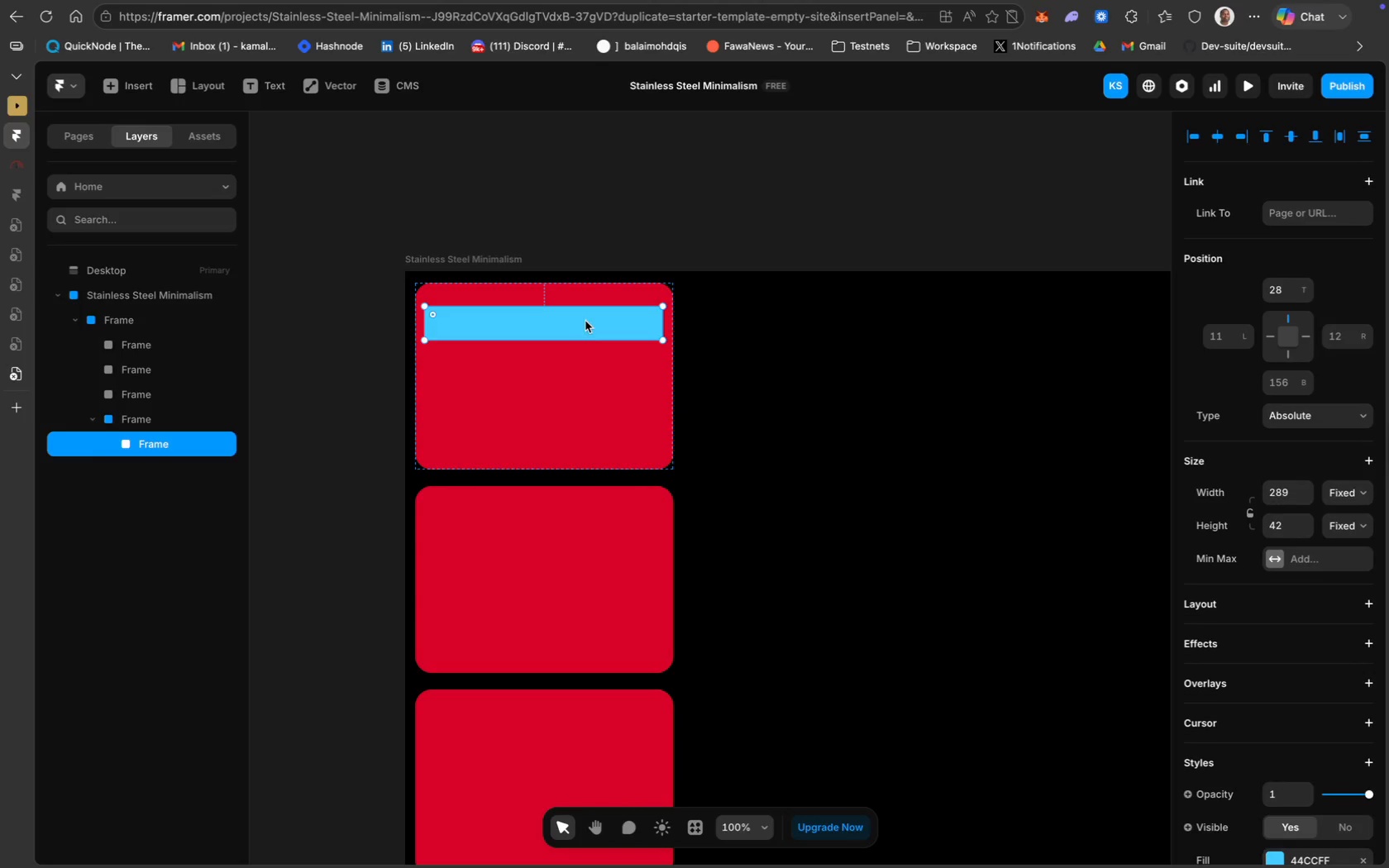 
key(ArrowUp)
 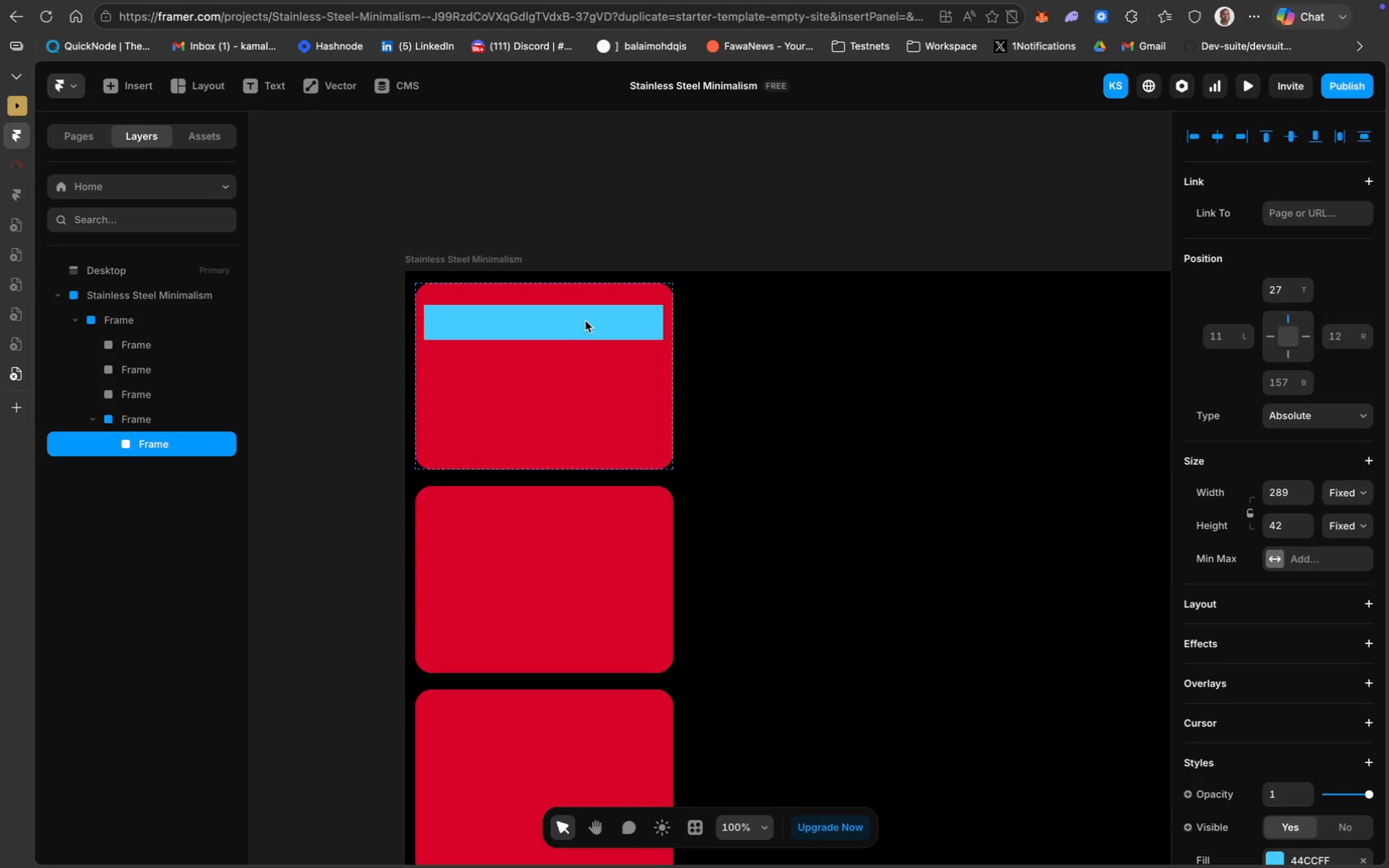 
key(ArrowUp)
 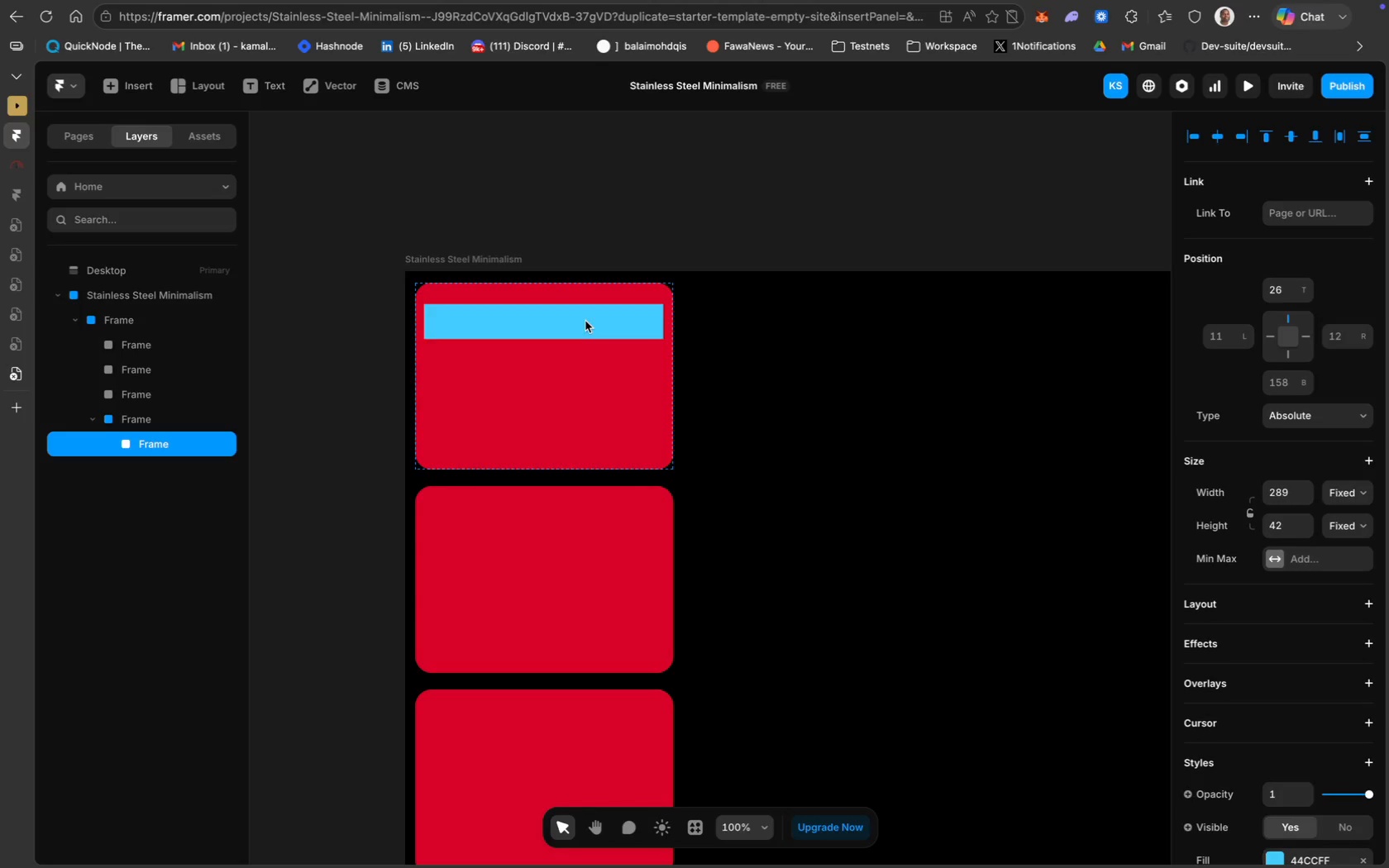 
key(ArrowUp)
 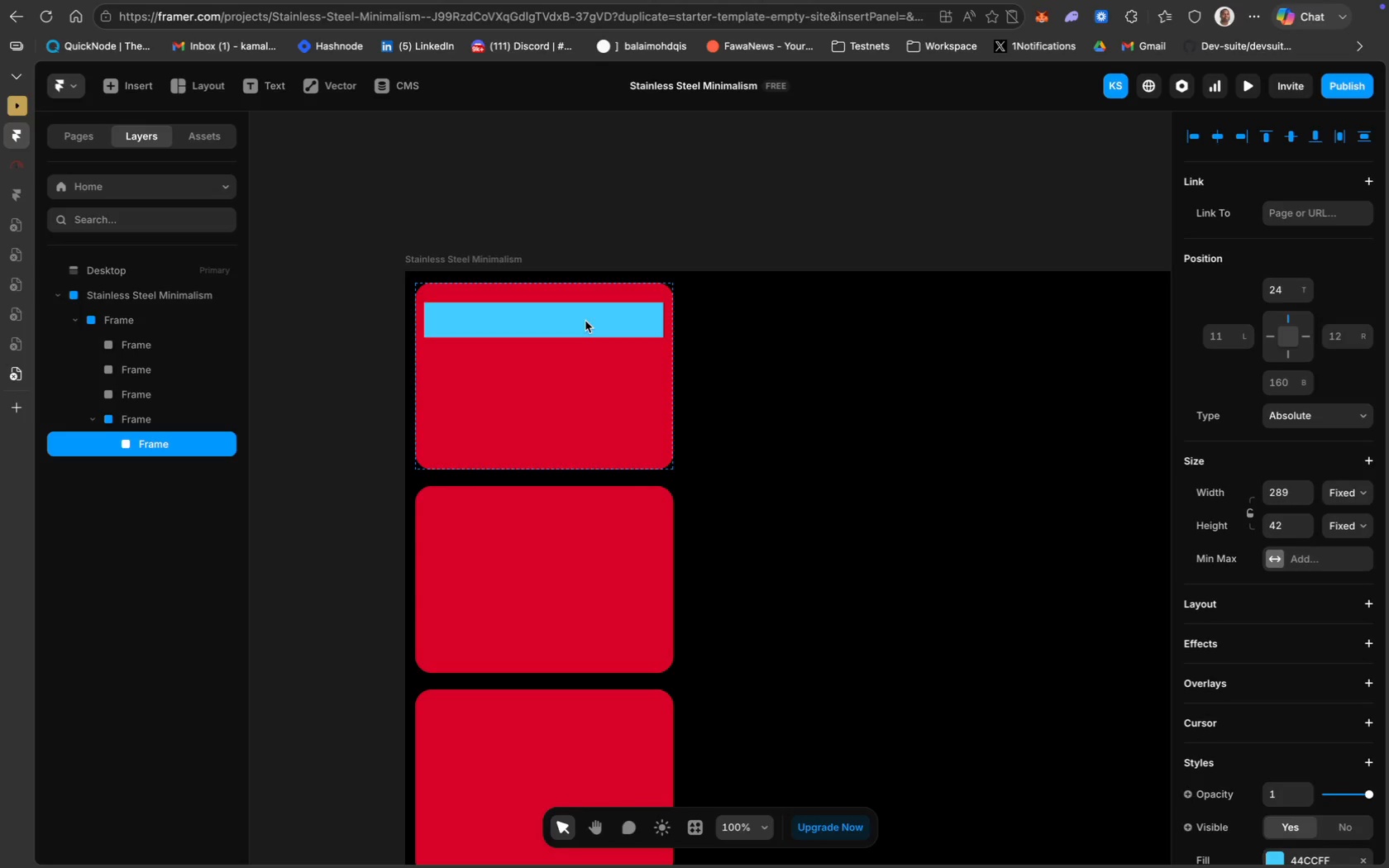 
key(ArrowUp)
 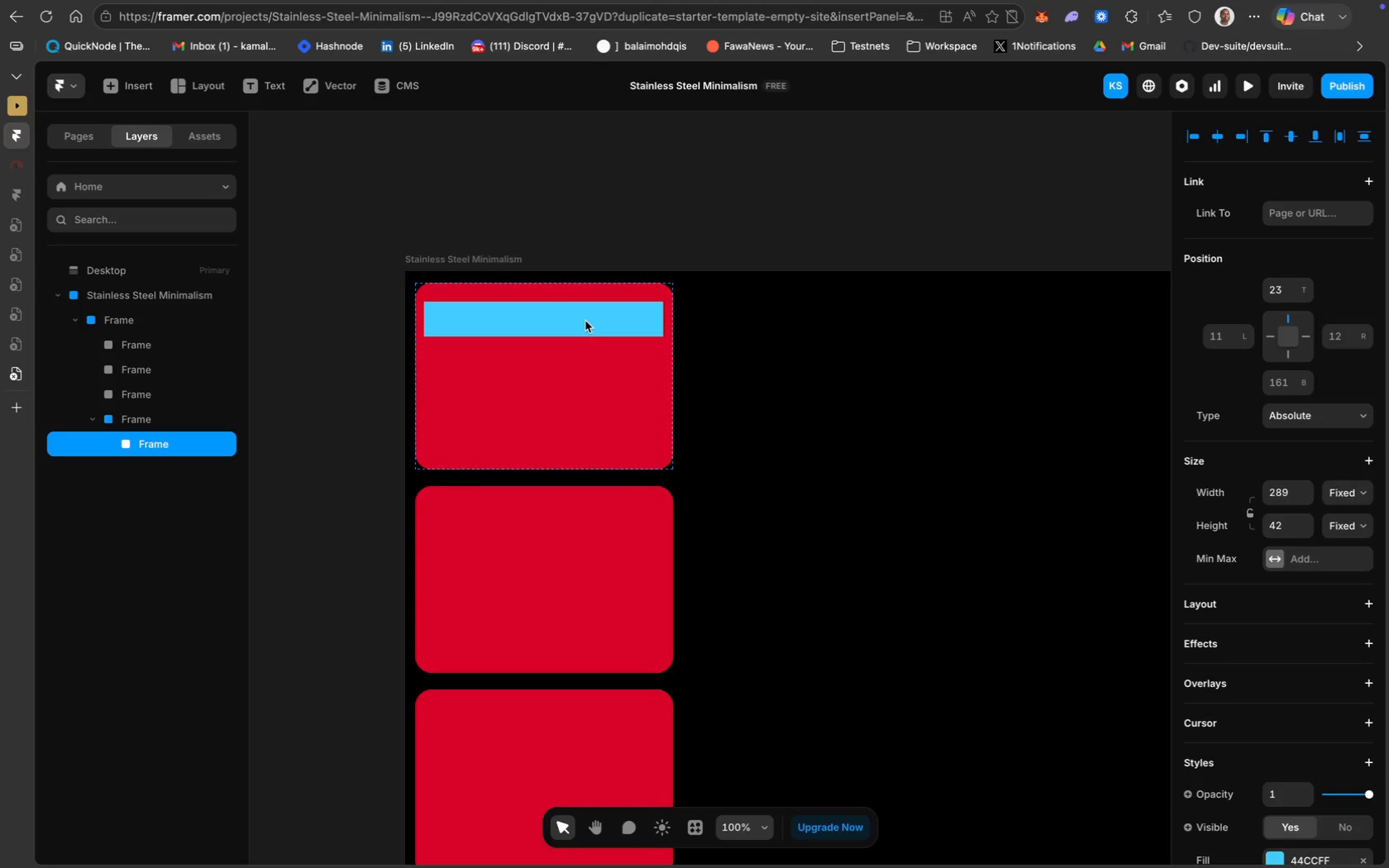 
key(ArrowUp)
 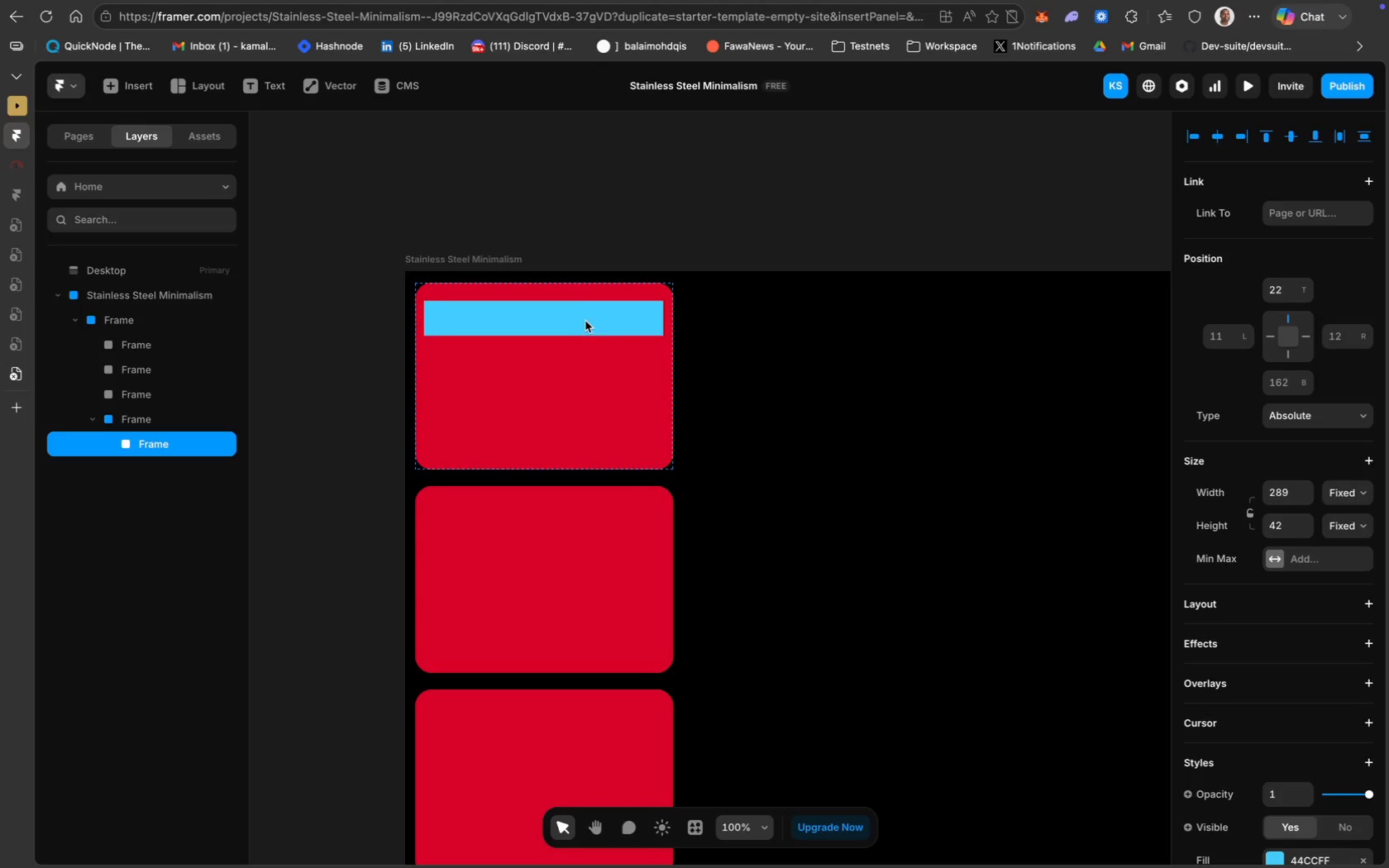 
key(ArrowUp)
 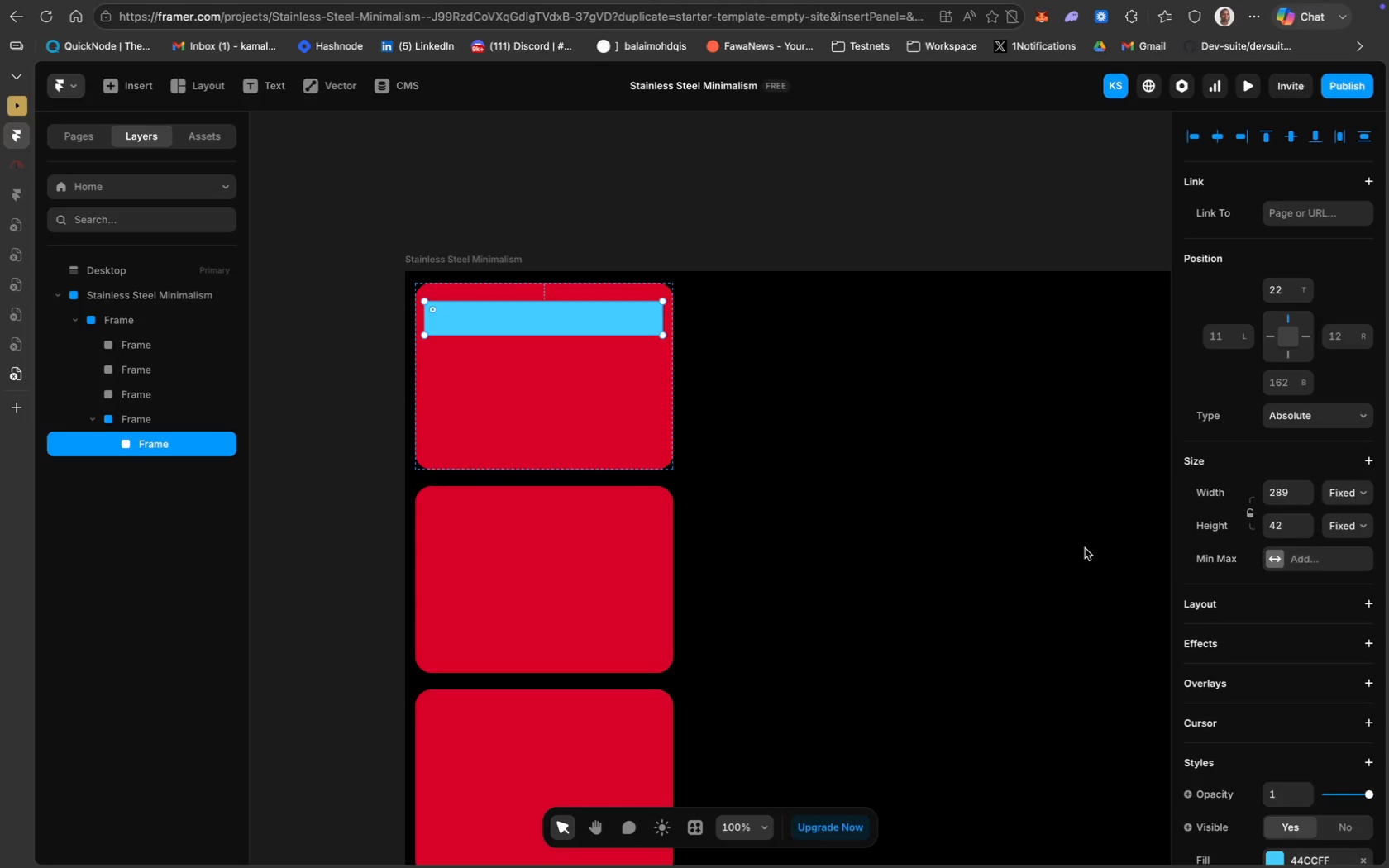 
scroll: coordinate [1232, 667], scroll_direction: down, amount: 31.0
 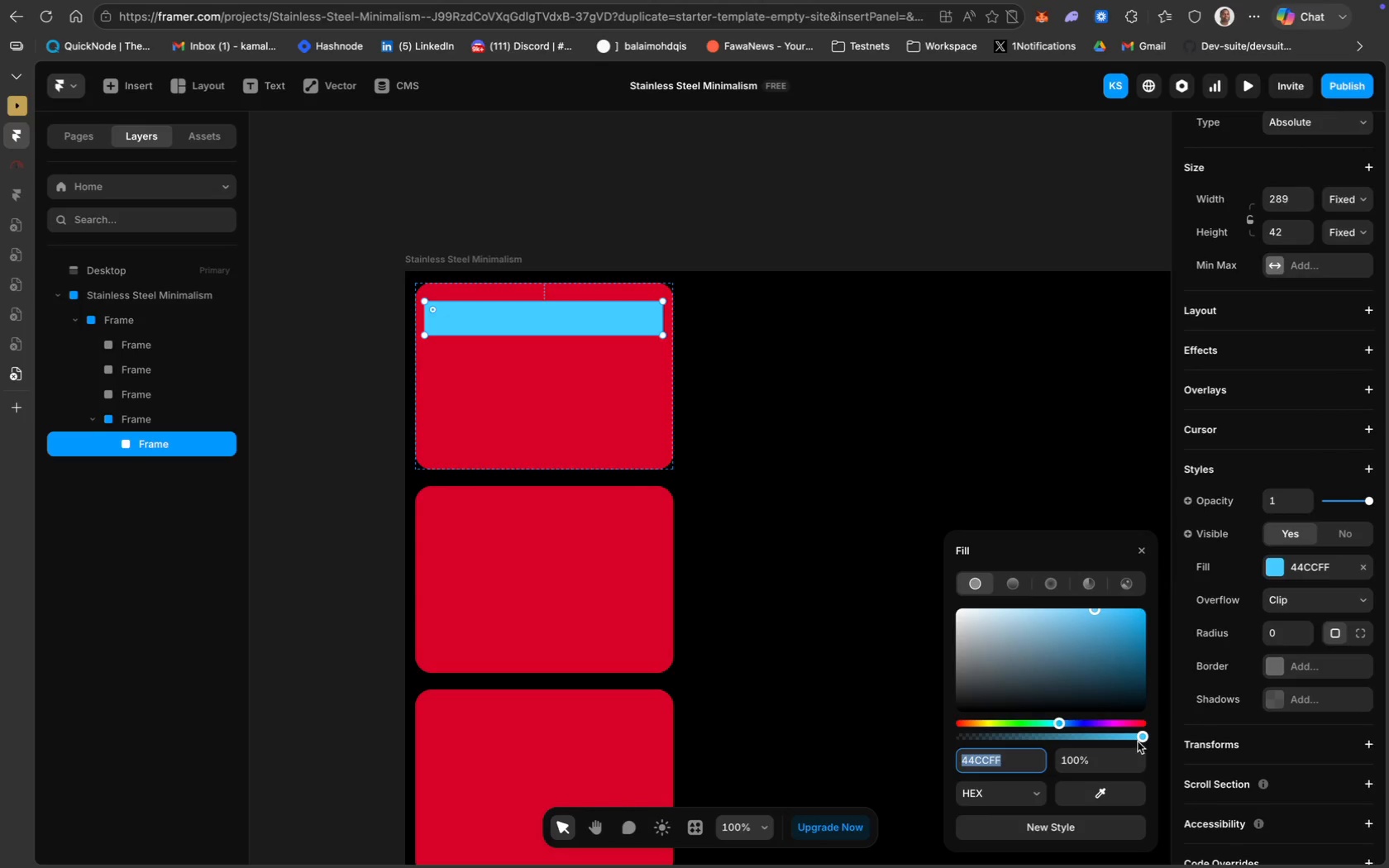 
left_click_drag(start_coordinate=[1145, 737], to_coordinate=[928, 723])
 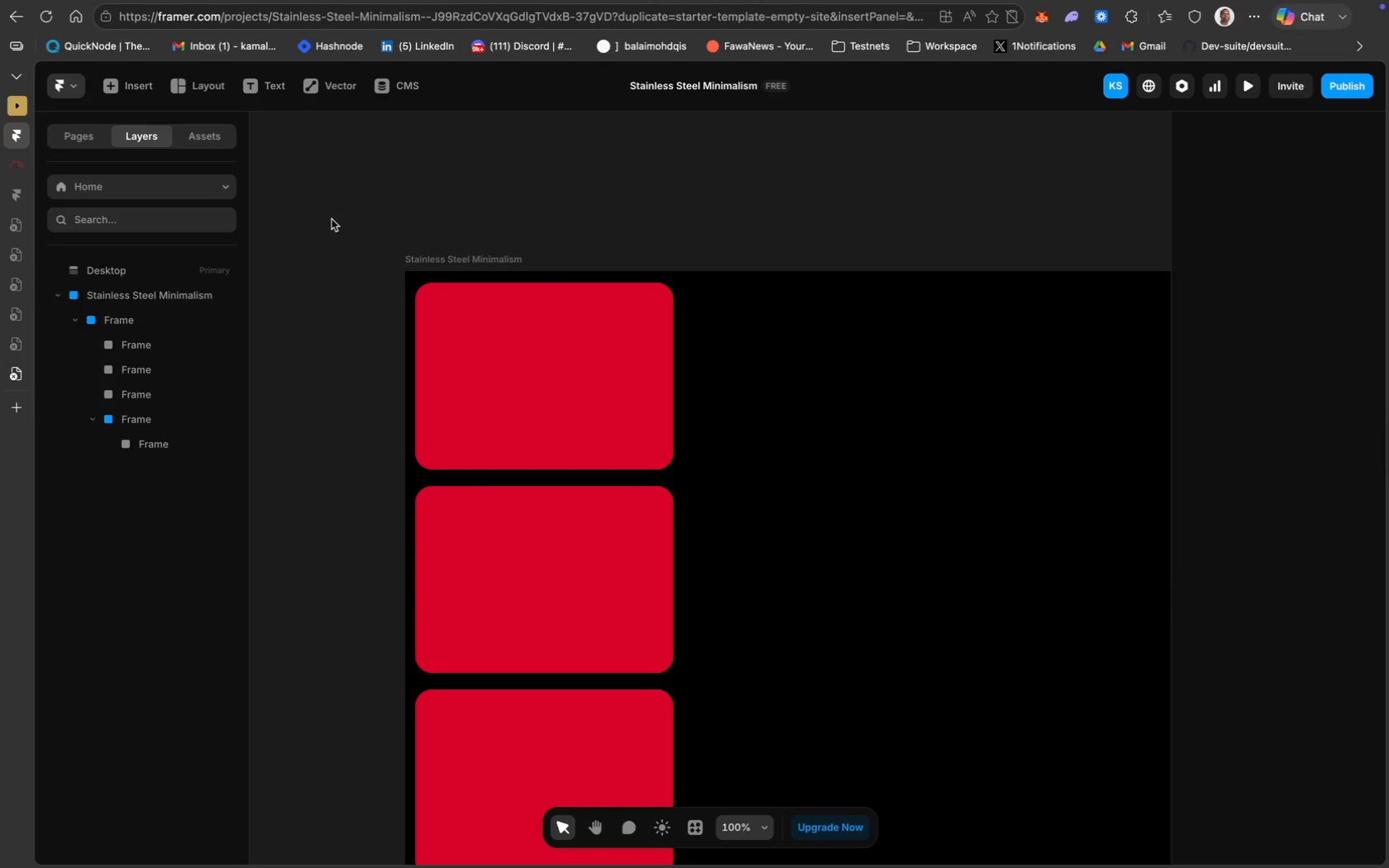 
left_click([276, 85])
 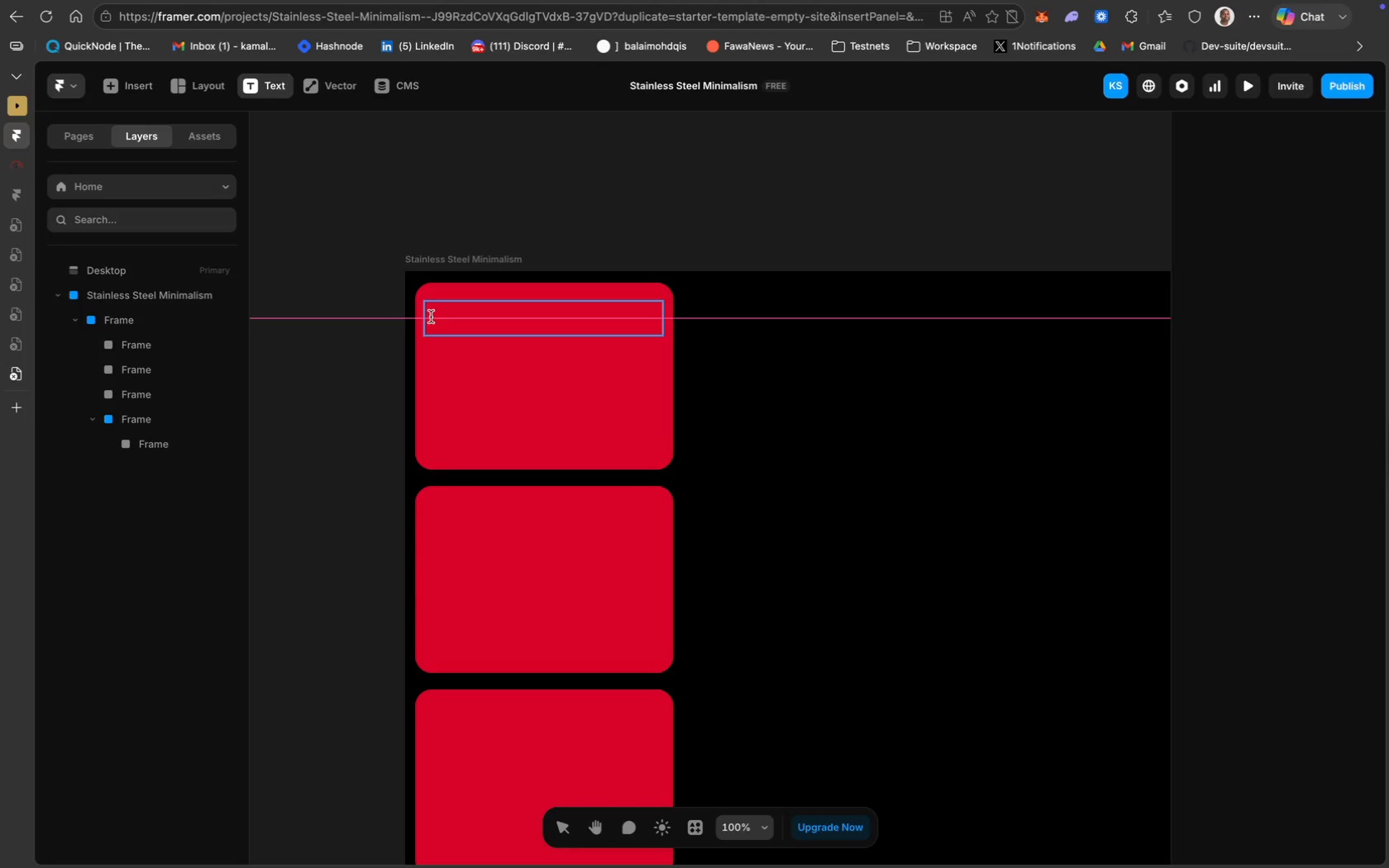 
left_click([429, 317])
 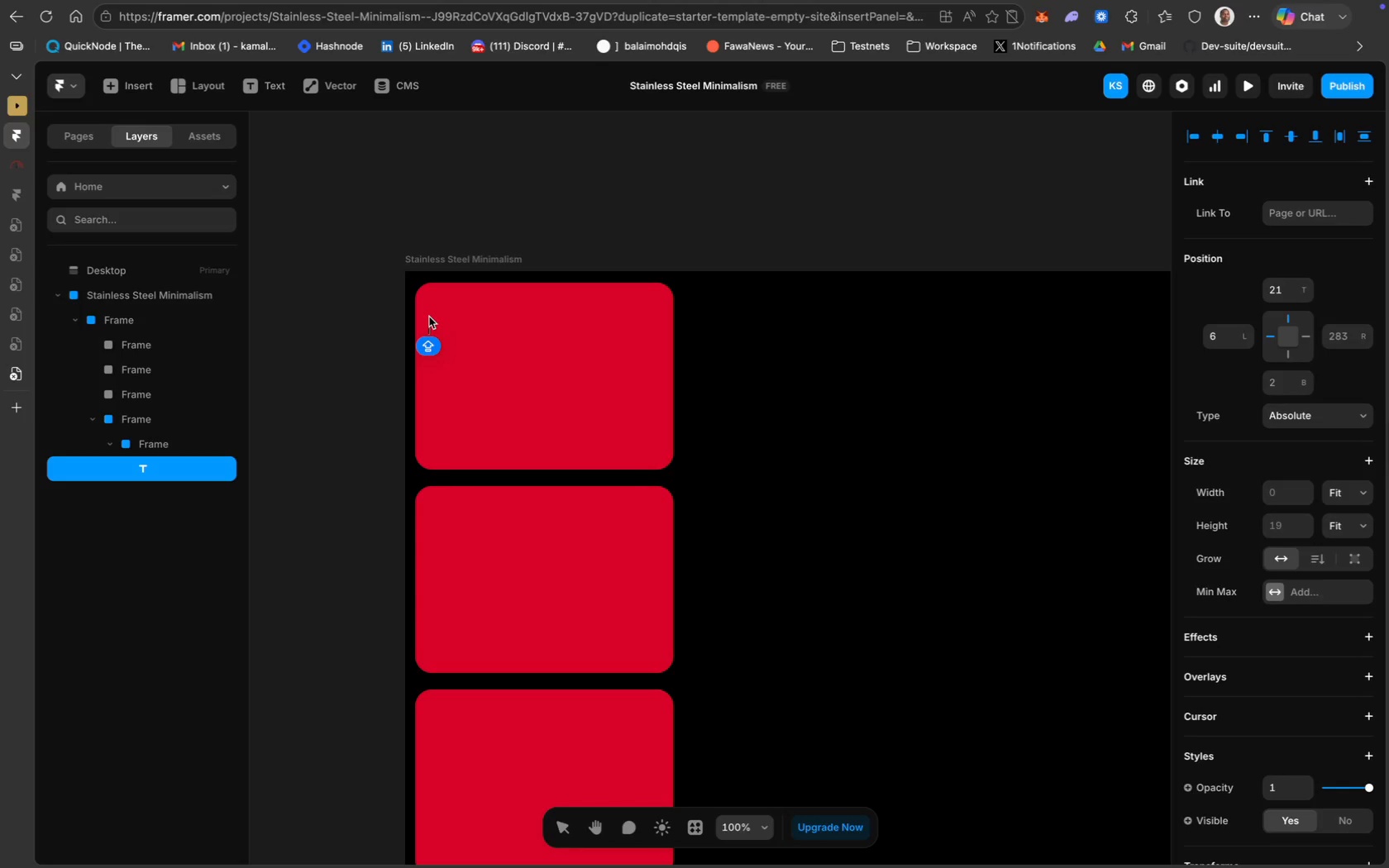 
type(Pri)
 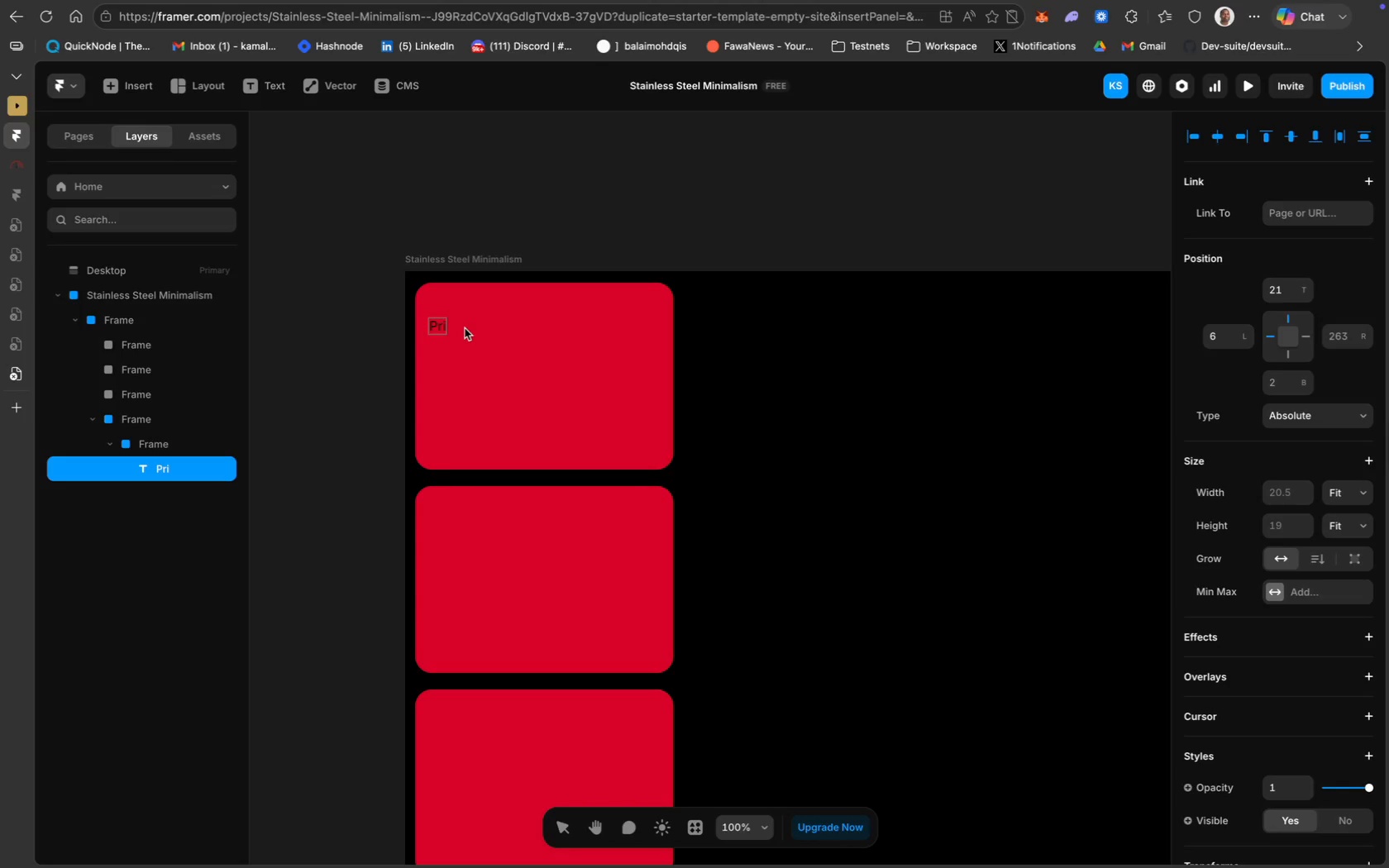 
wait(15.44)
 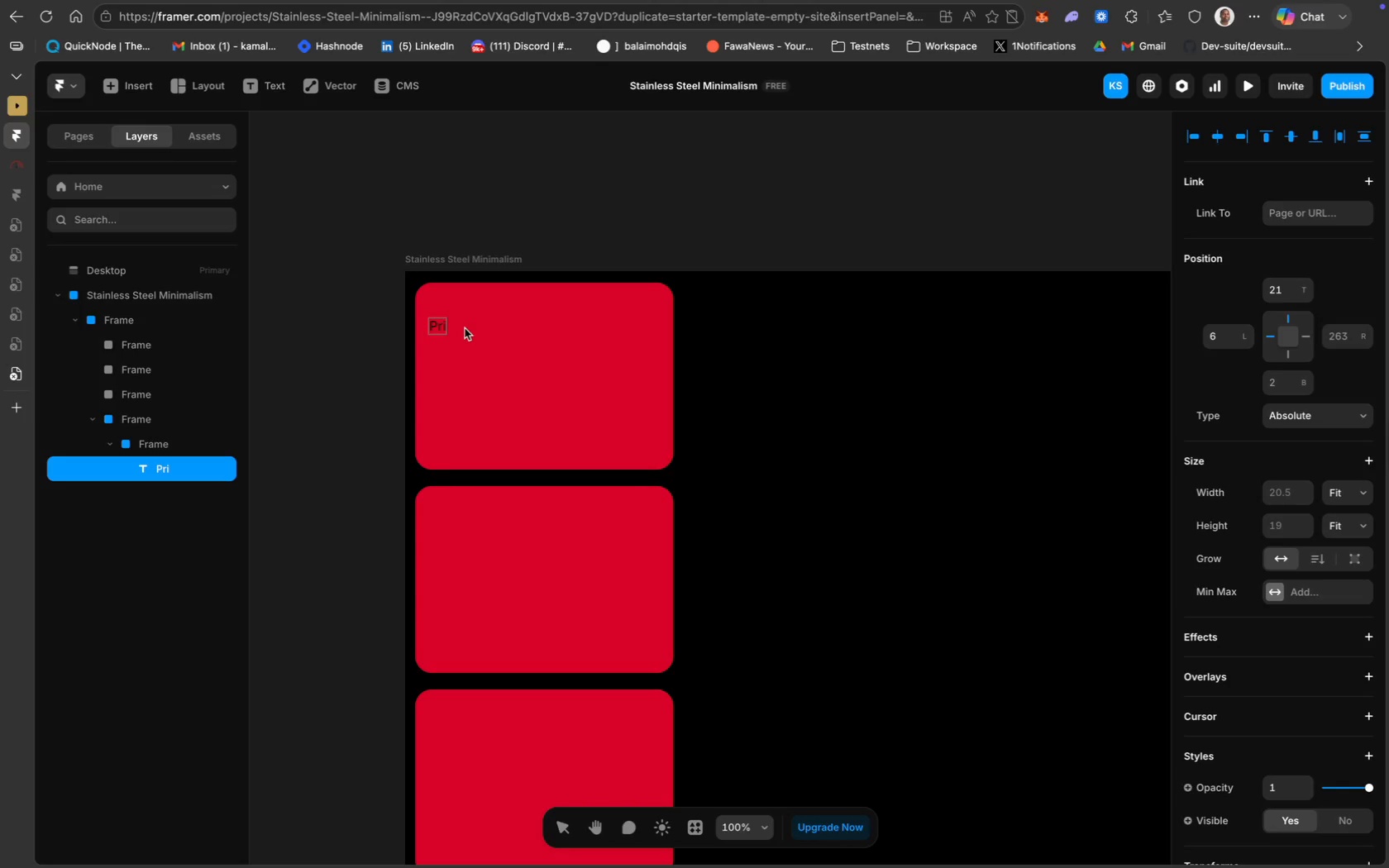 
type(mary)
 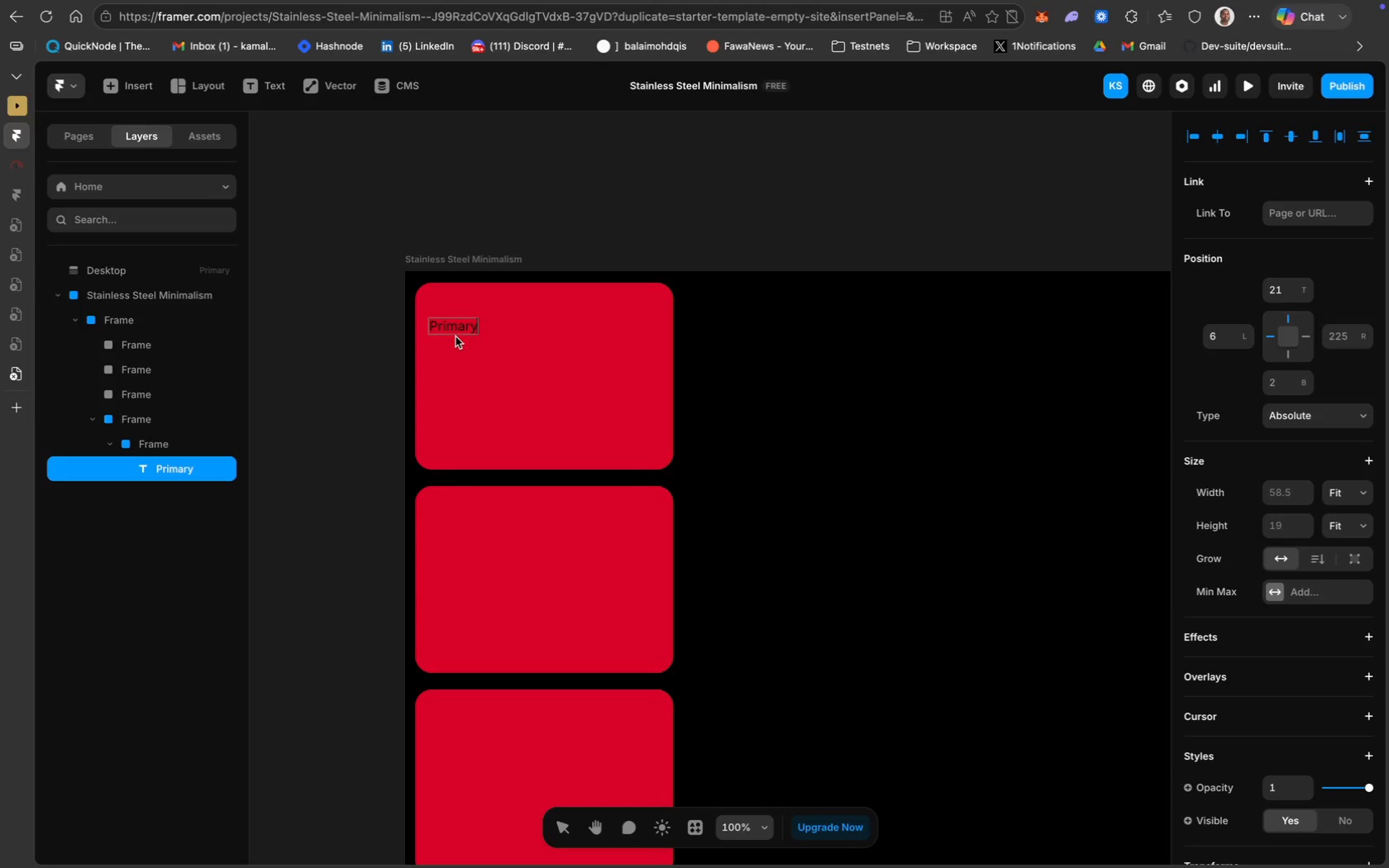 
key(Meta+A)
 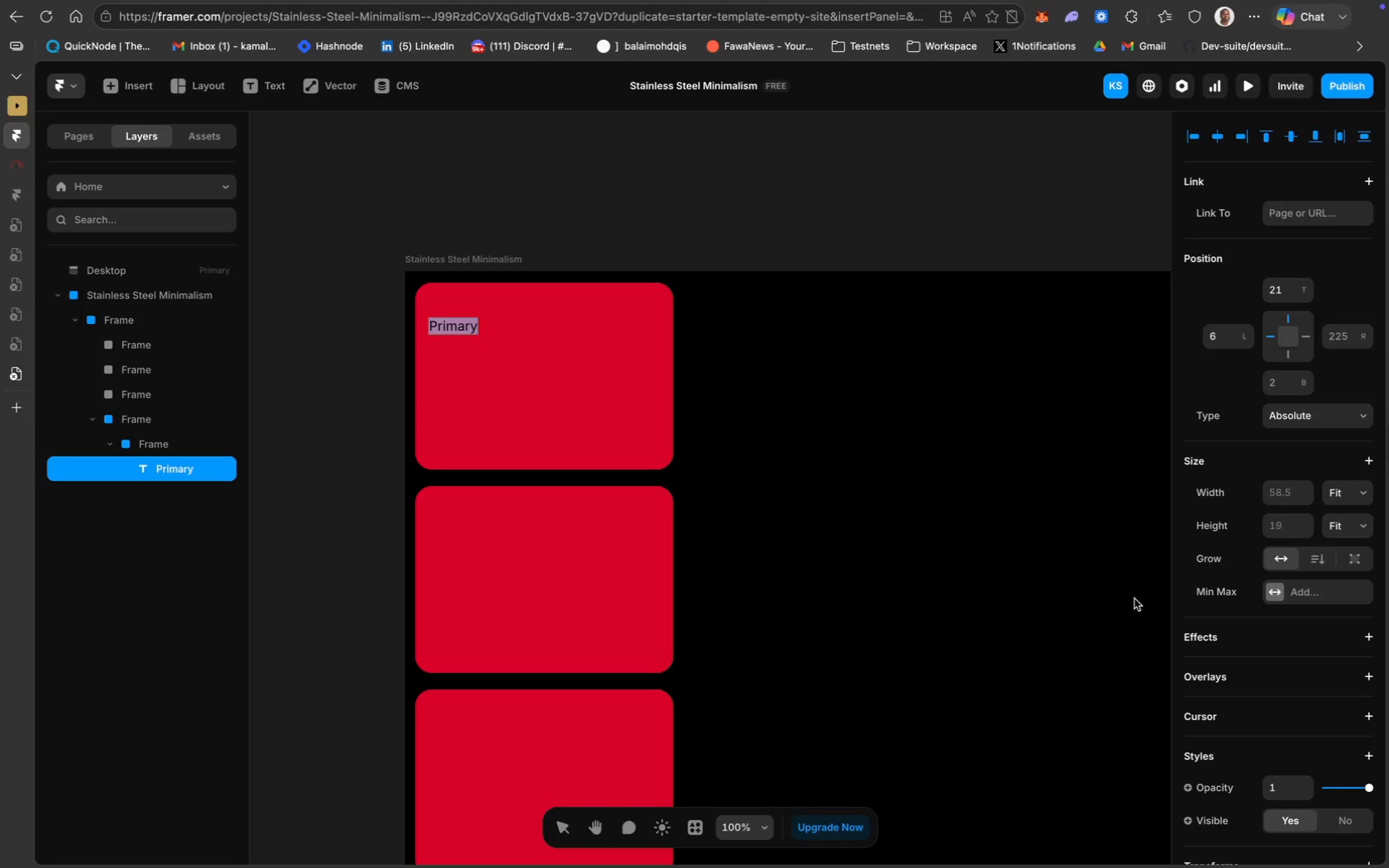 
scroll: coordinate [1251, 662], scroll_direction: down, amount: 98.0
 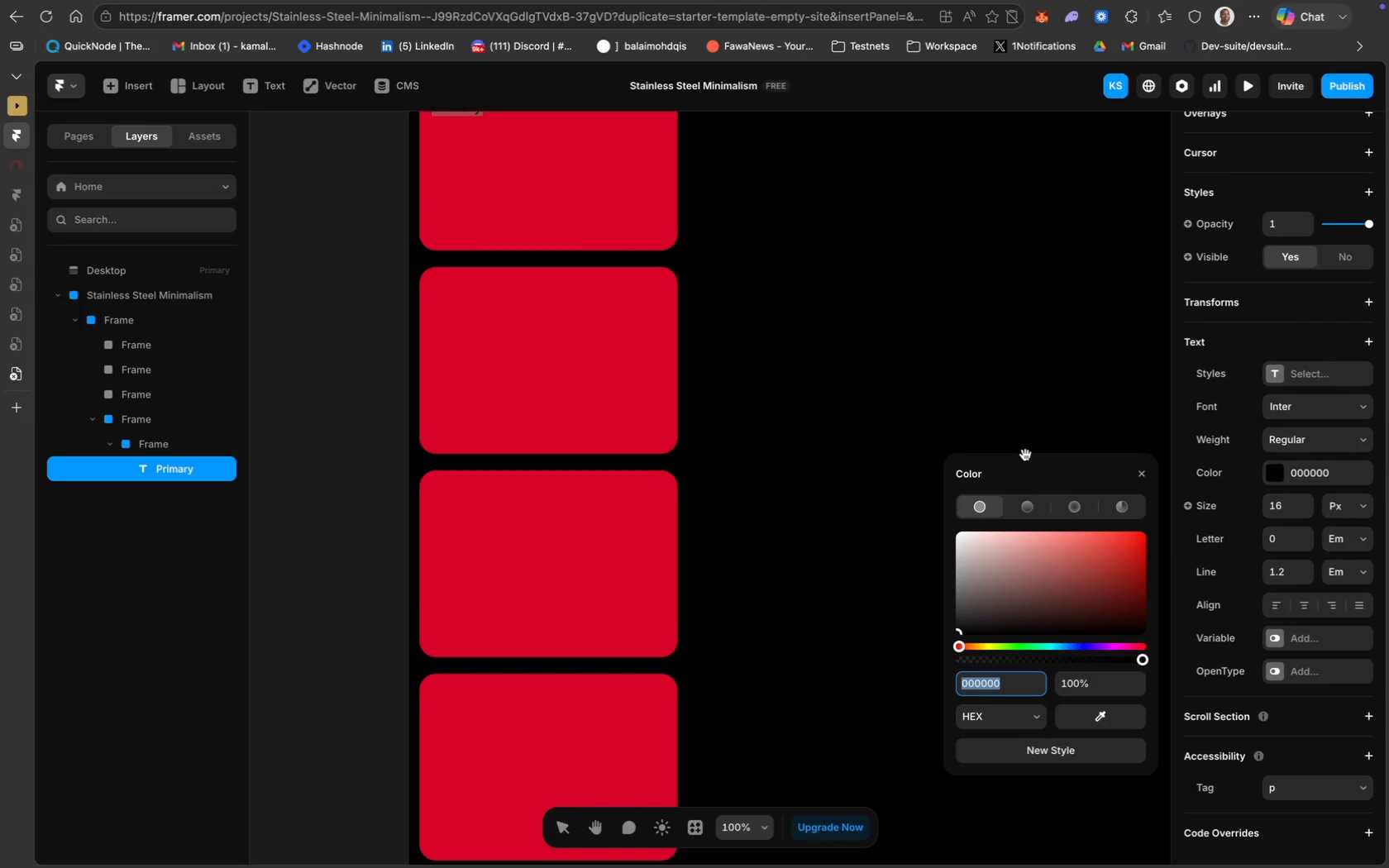 
wait(5.19)
 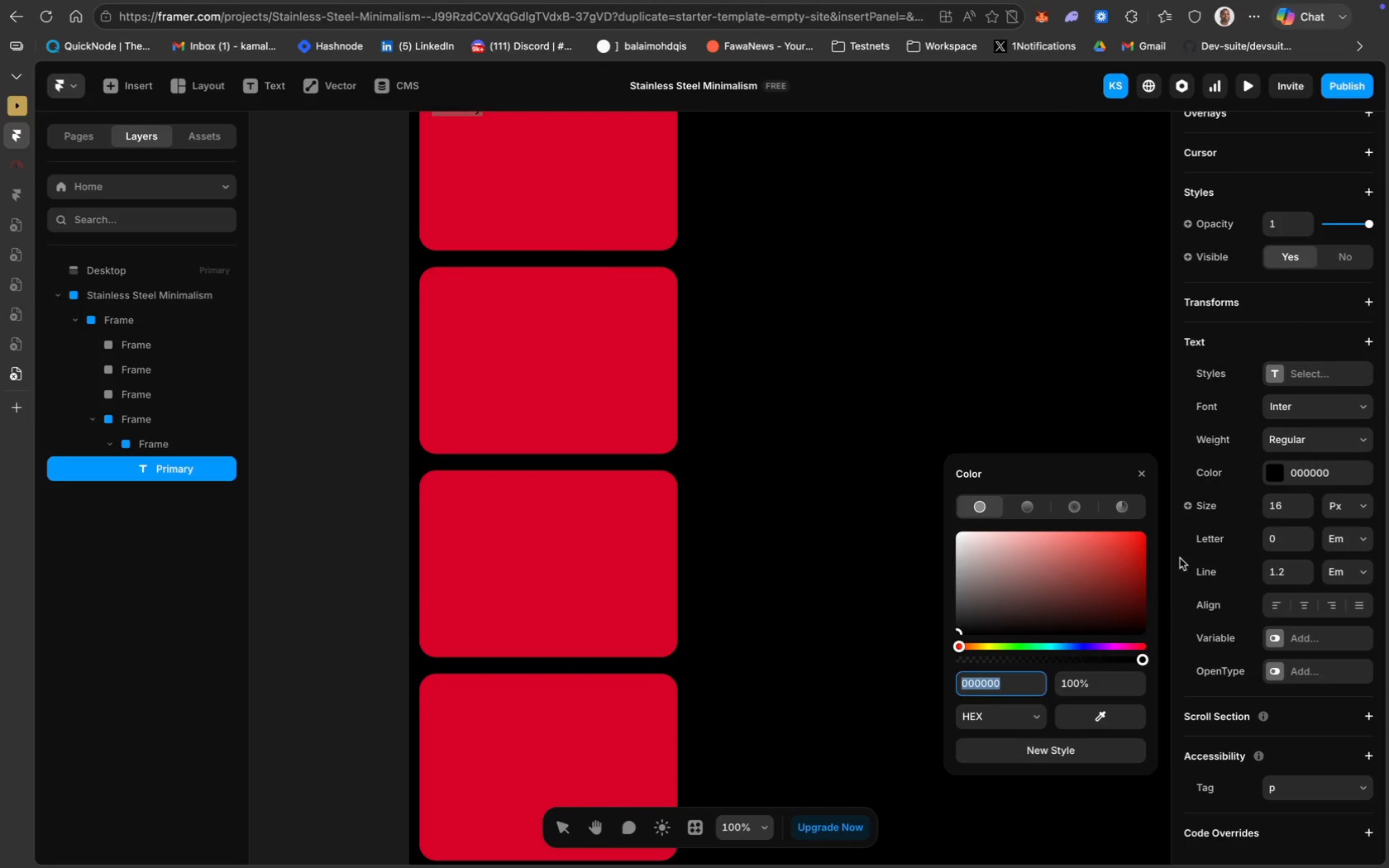 
type(ffffff)
 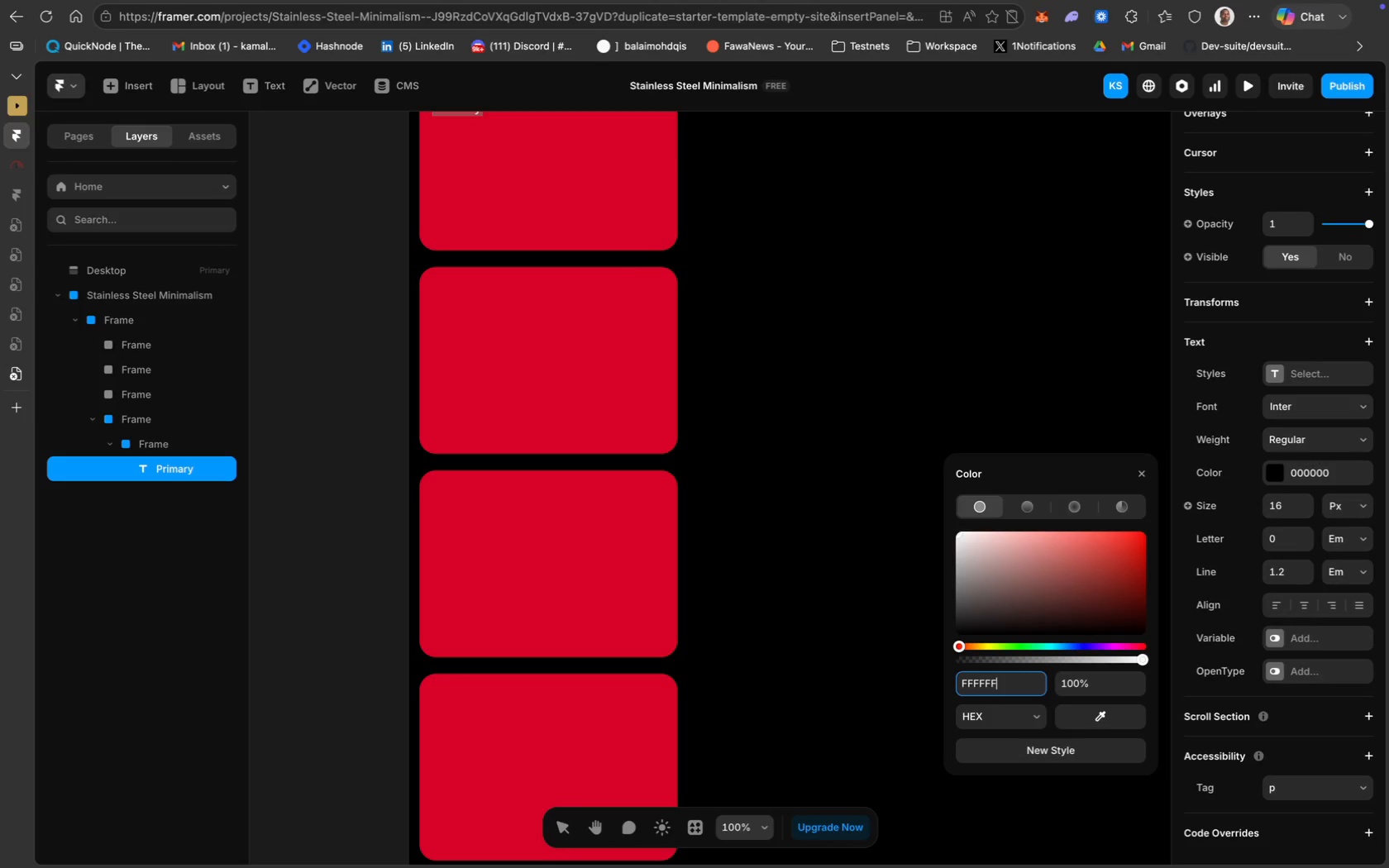 
key(Enter)
 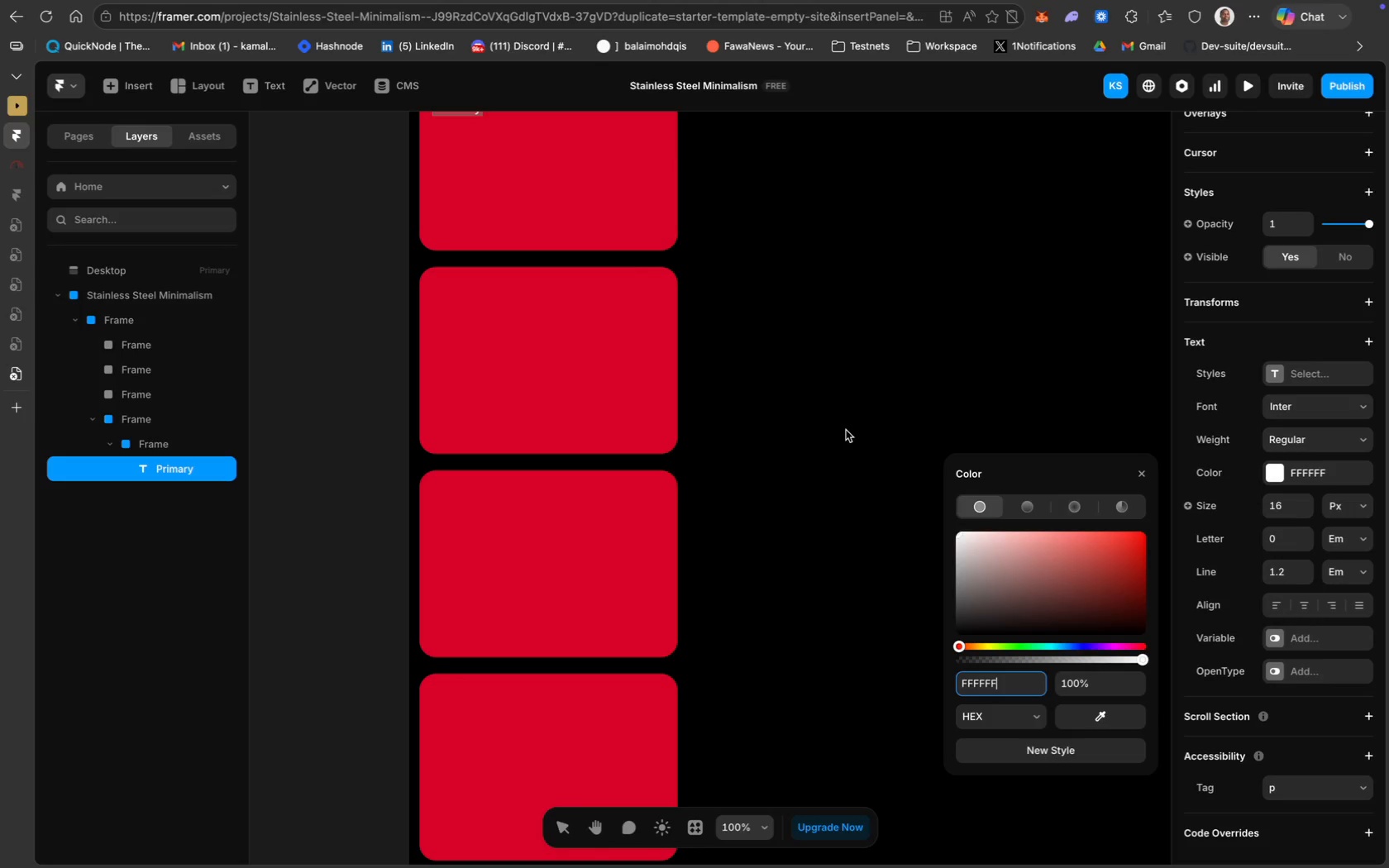 
scroll: coordinate [846, 430], scroll_direction: up, amount: 27.0
 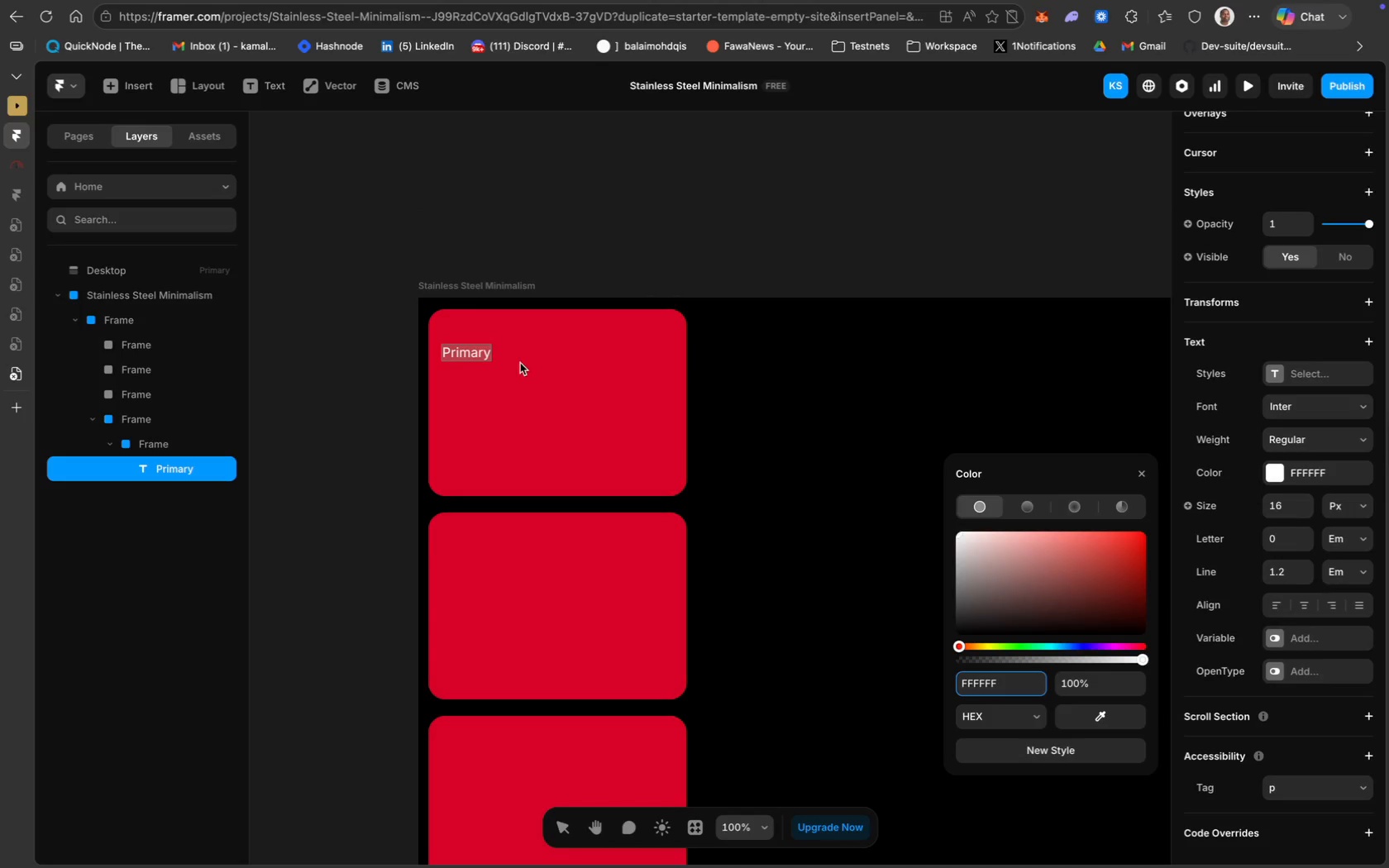 
left_click([723, 371])
 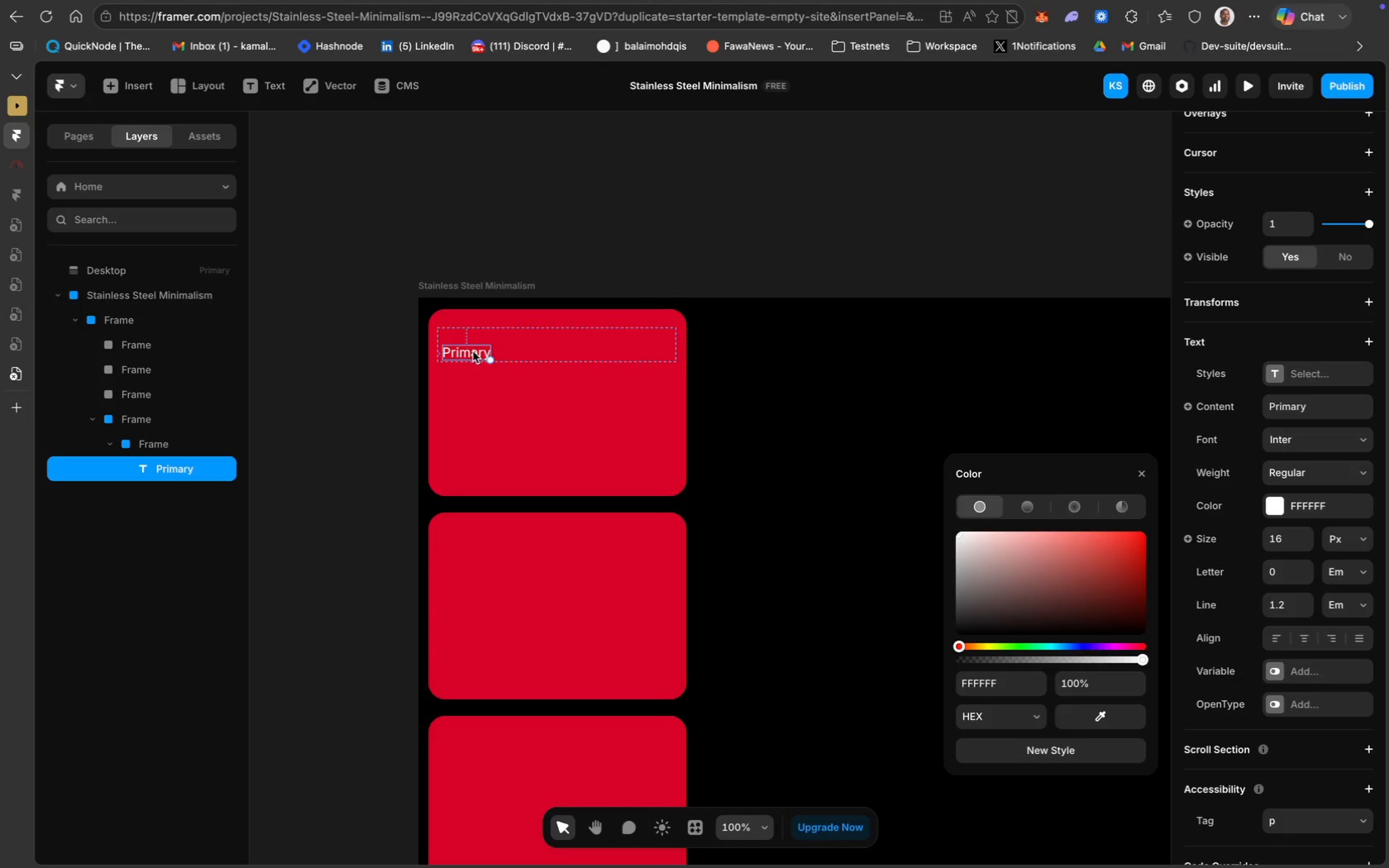 
left_click_drag(start_coordinate=[473, 351], to_coordinate=[475, 346])
 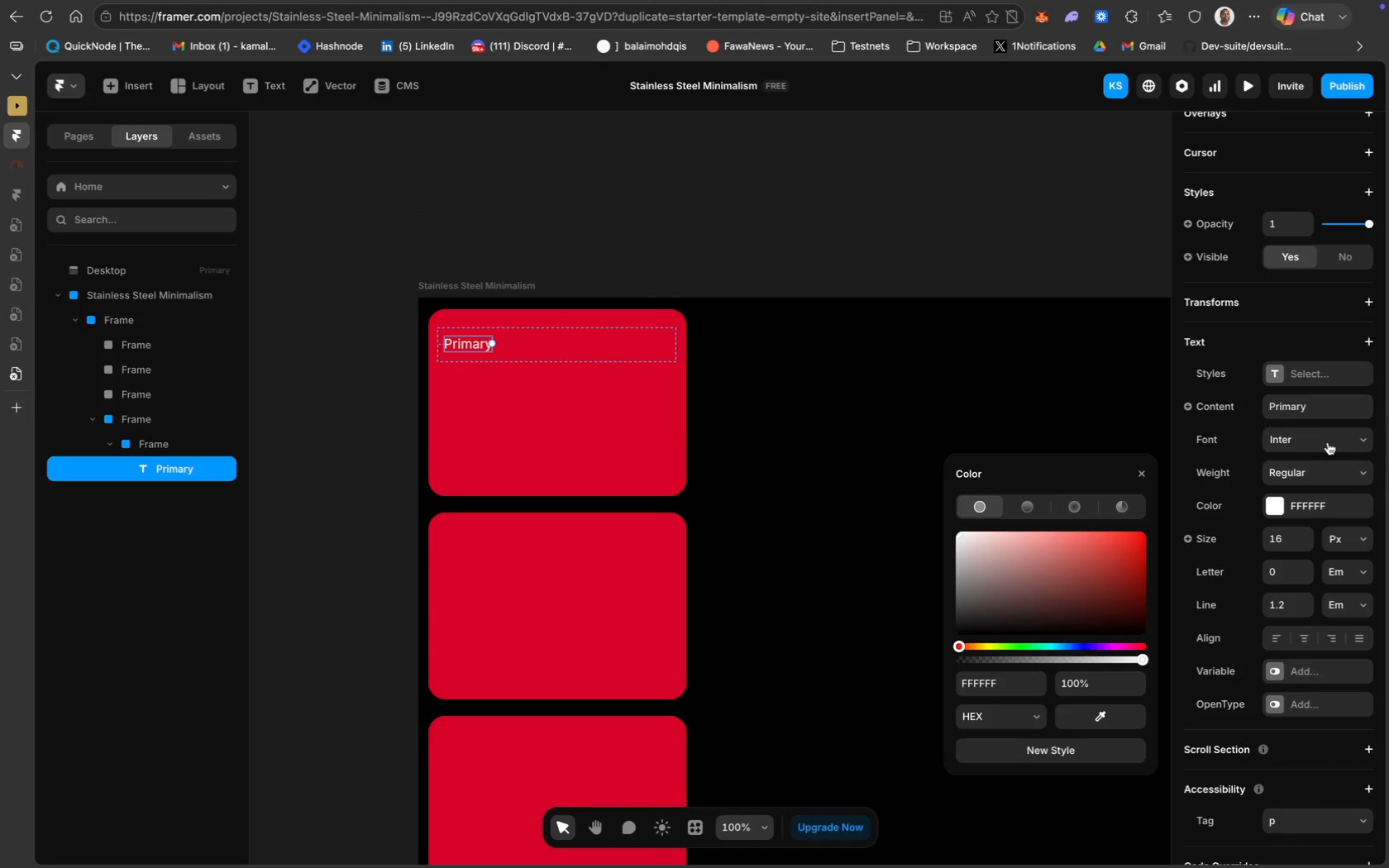 
scroll: coordinate [1329, 447], scroll_direction: down, amount: 2.0
 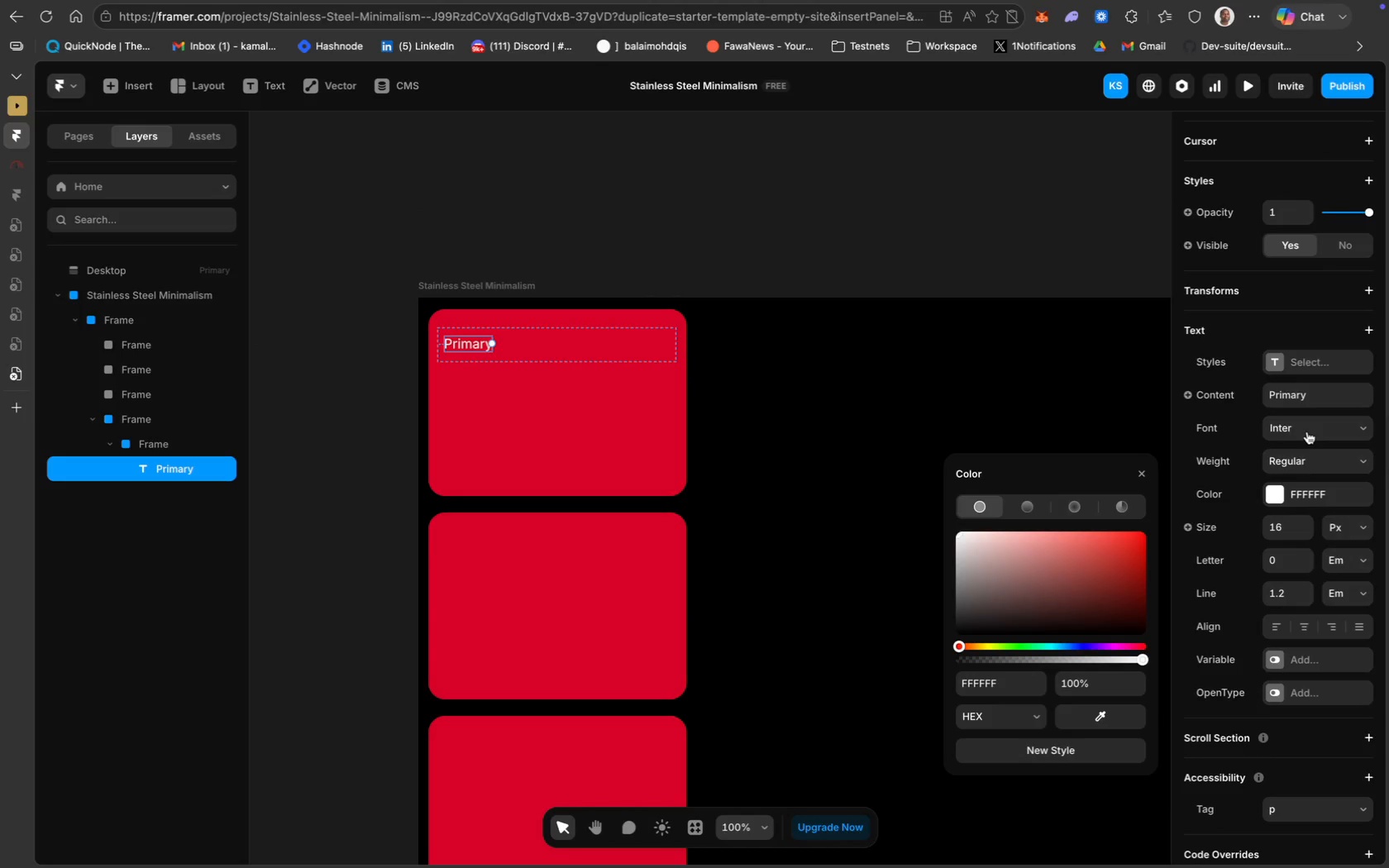 
left_click([1307, 431])
 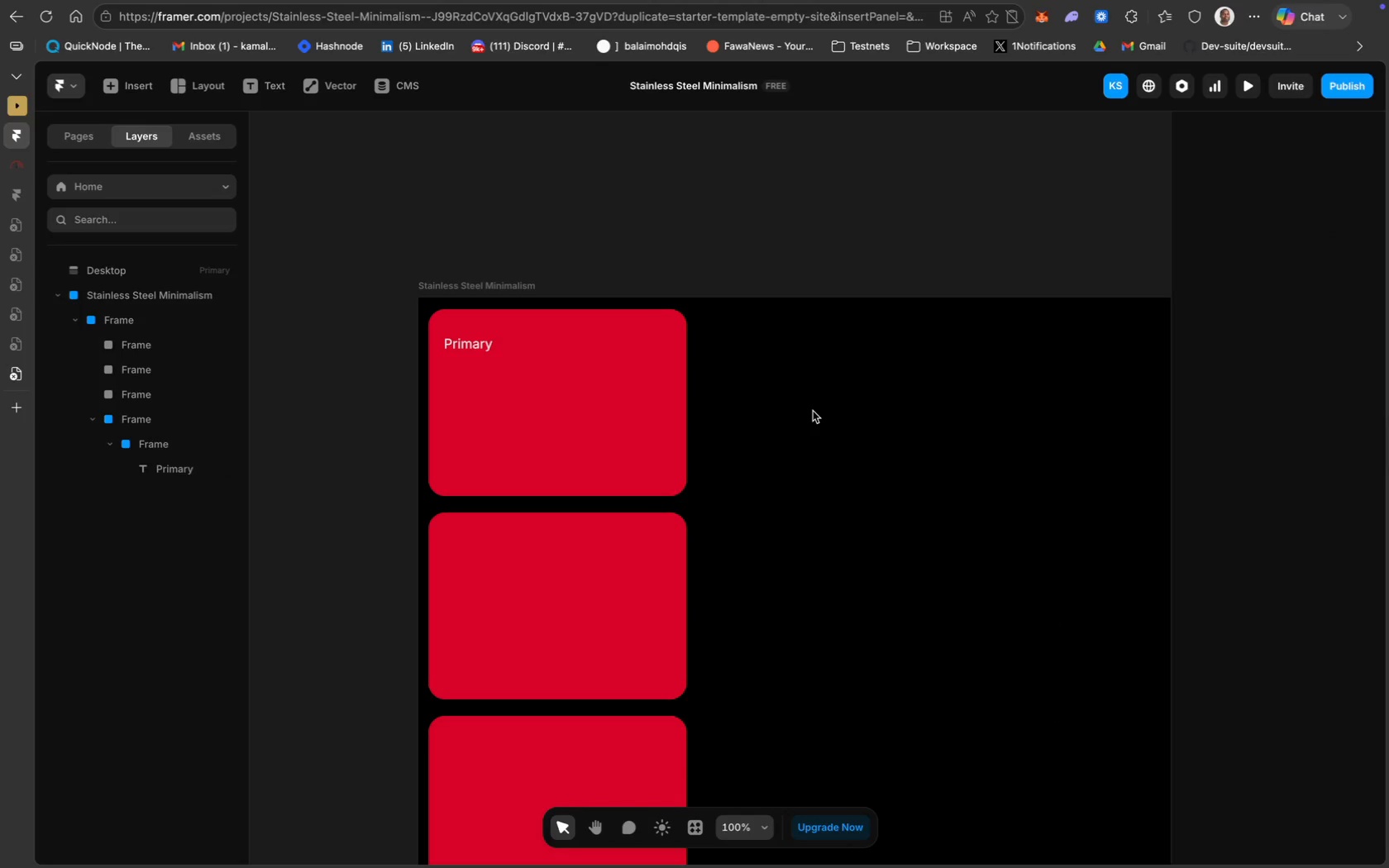 
left_click([475, 347])
 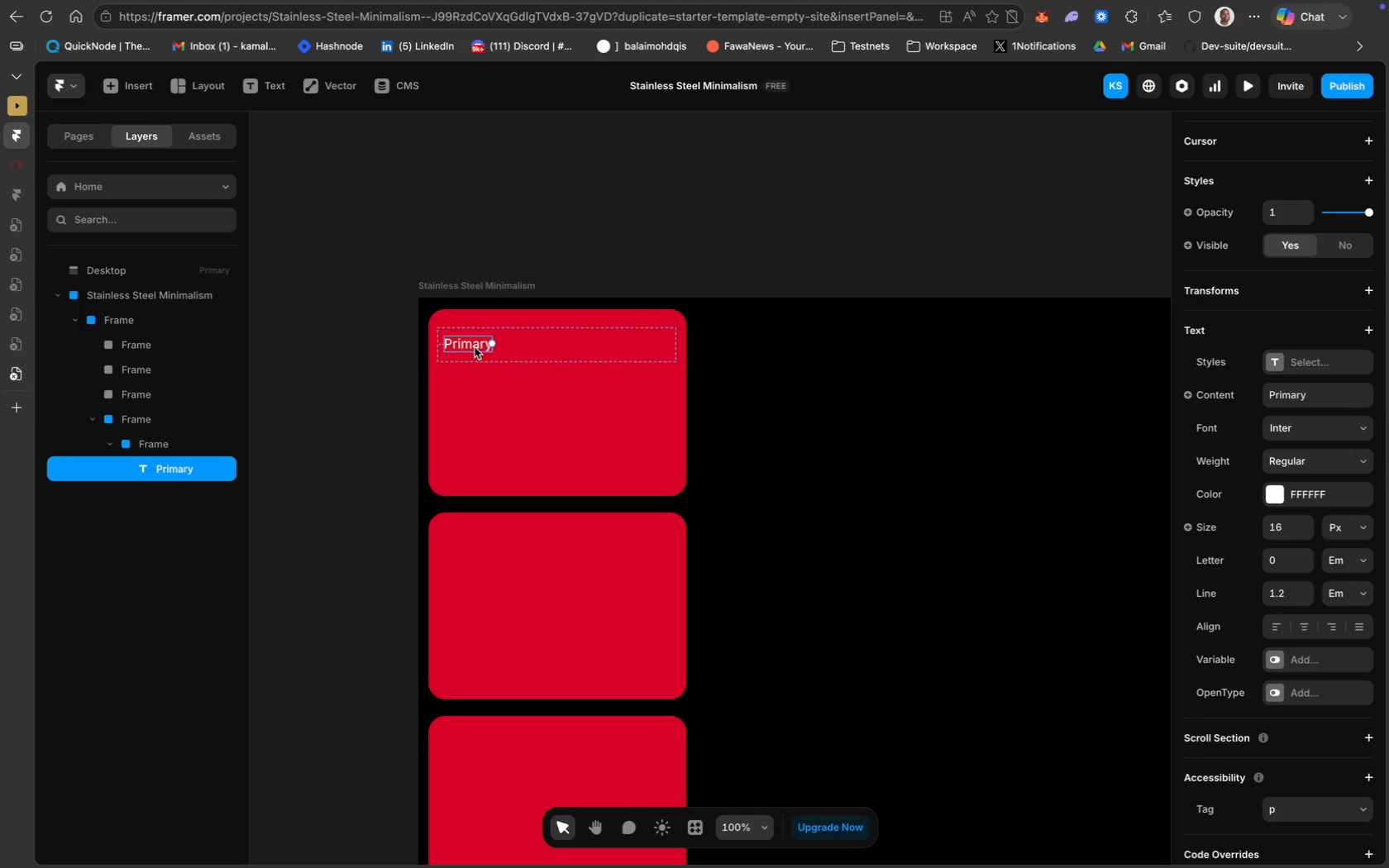 
key(Meta+D)
 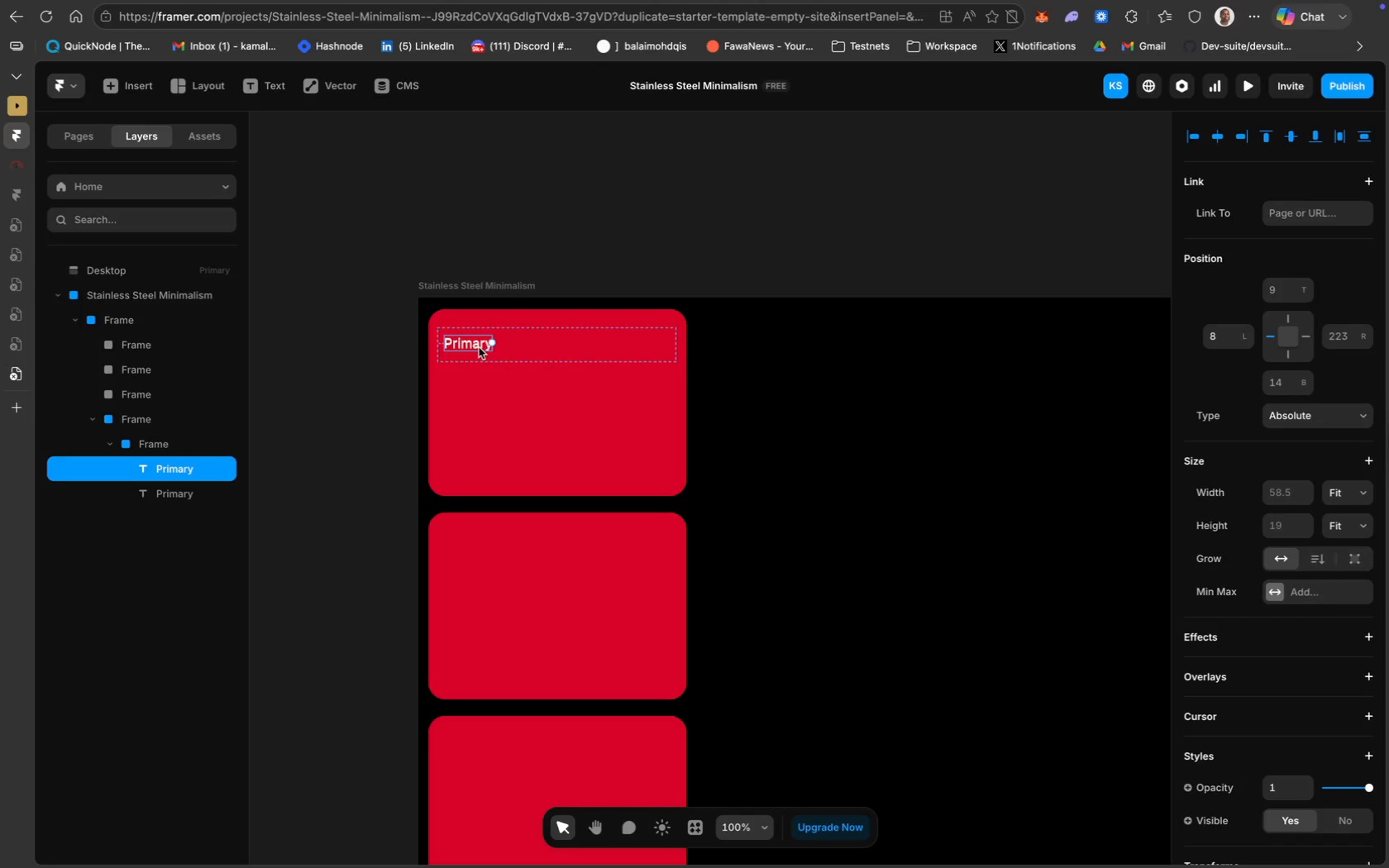 
left_click_drag(start_coordinate=[479, 347], to_coordinate=[653, 345])
 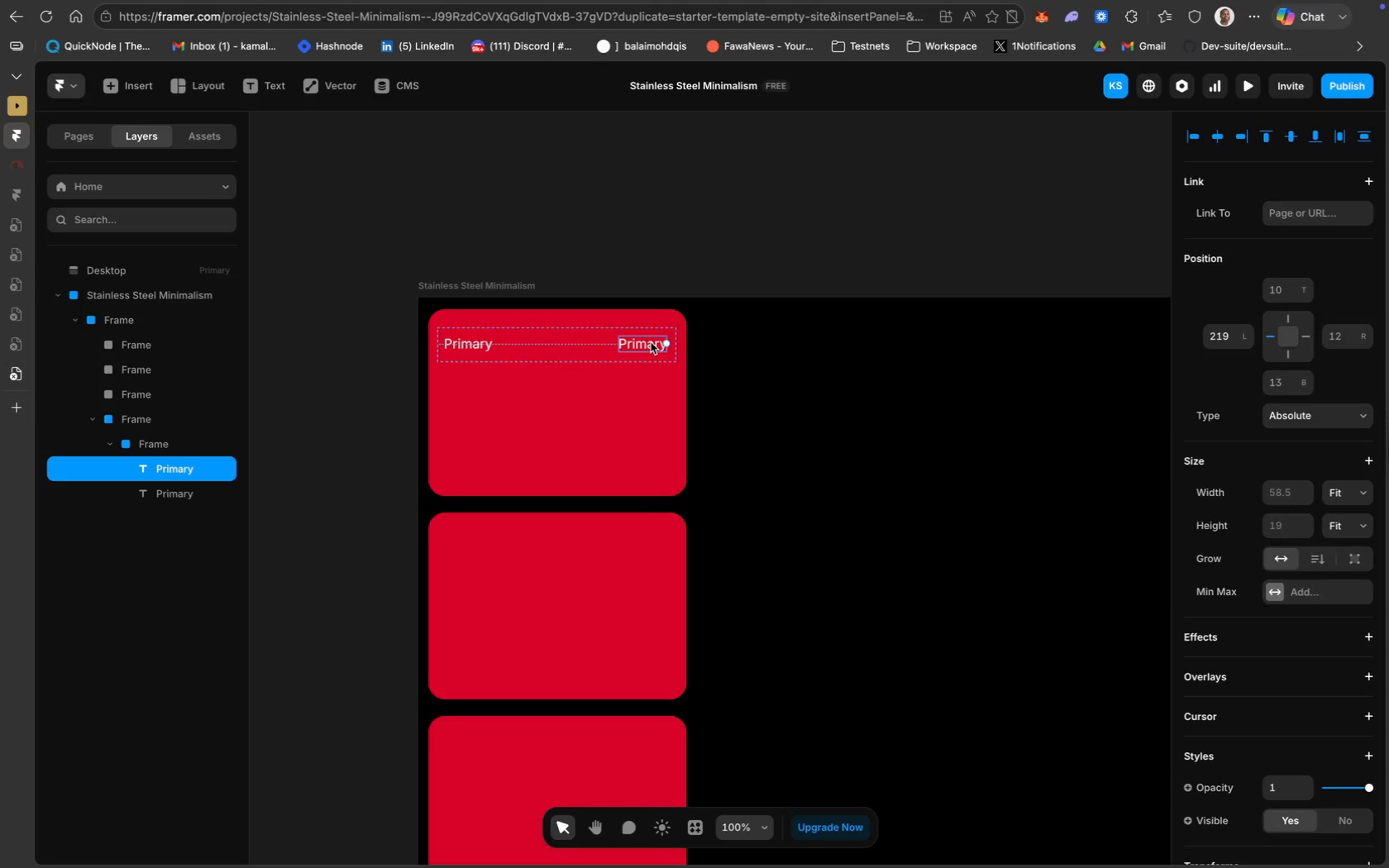 
double_click([649, 343])
 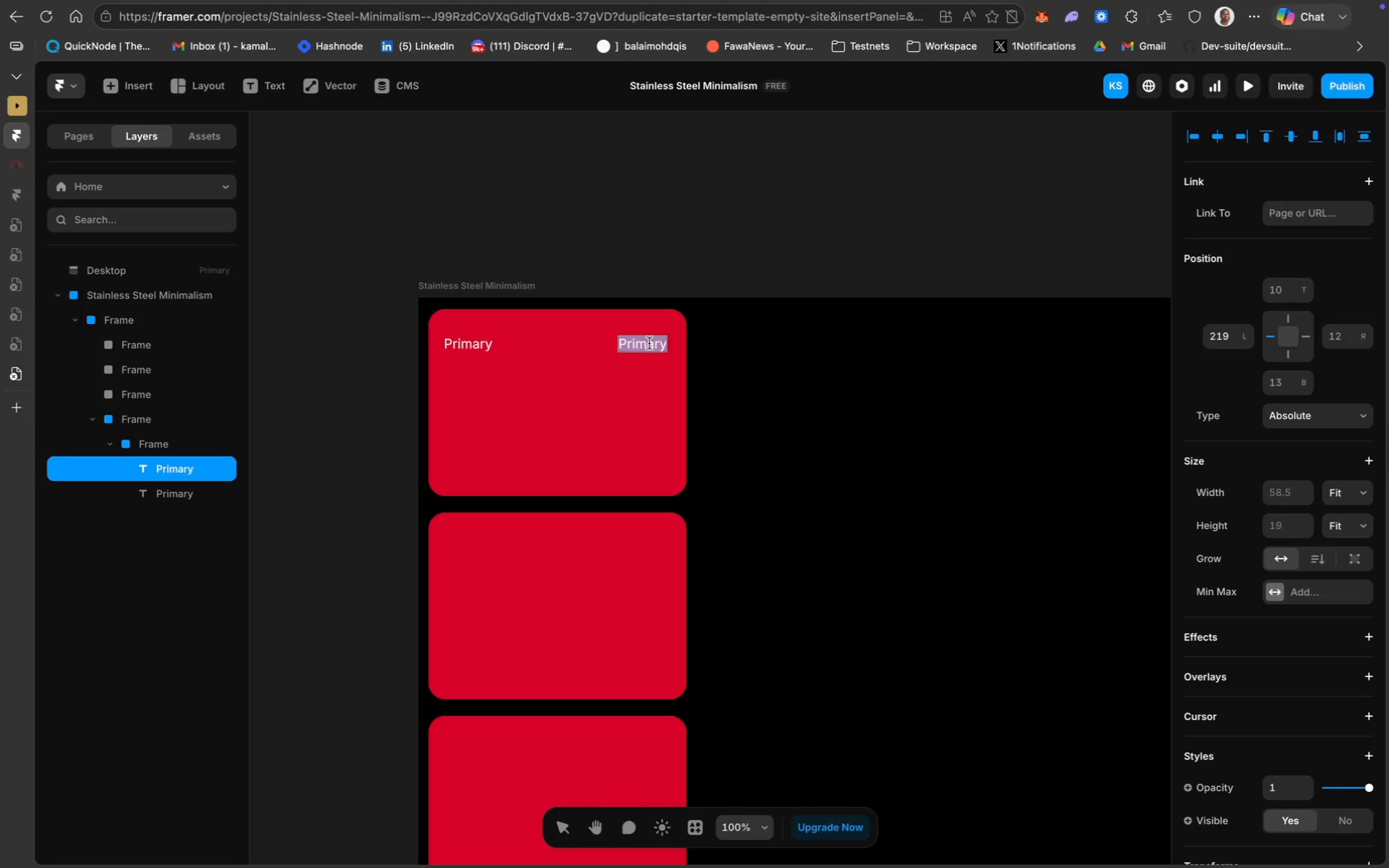 
left_click([649, 343])
 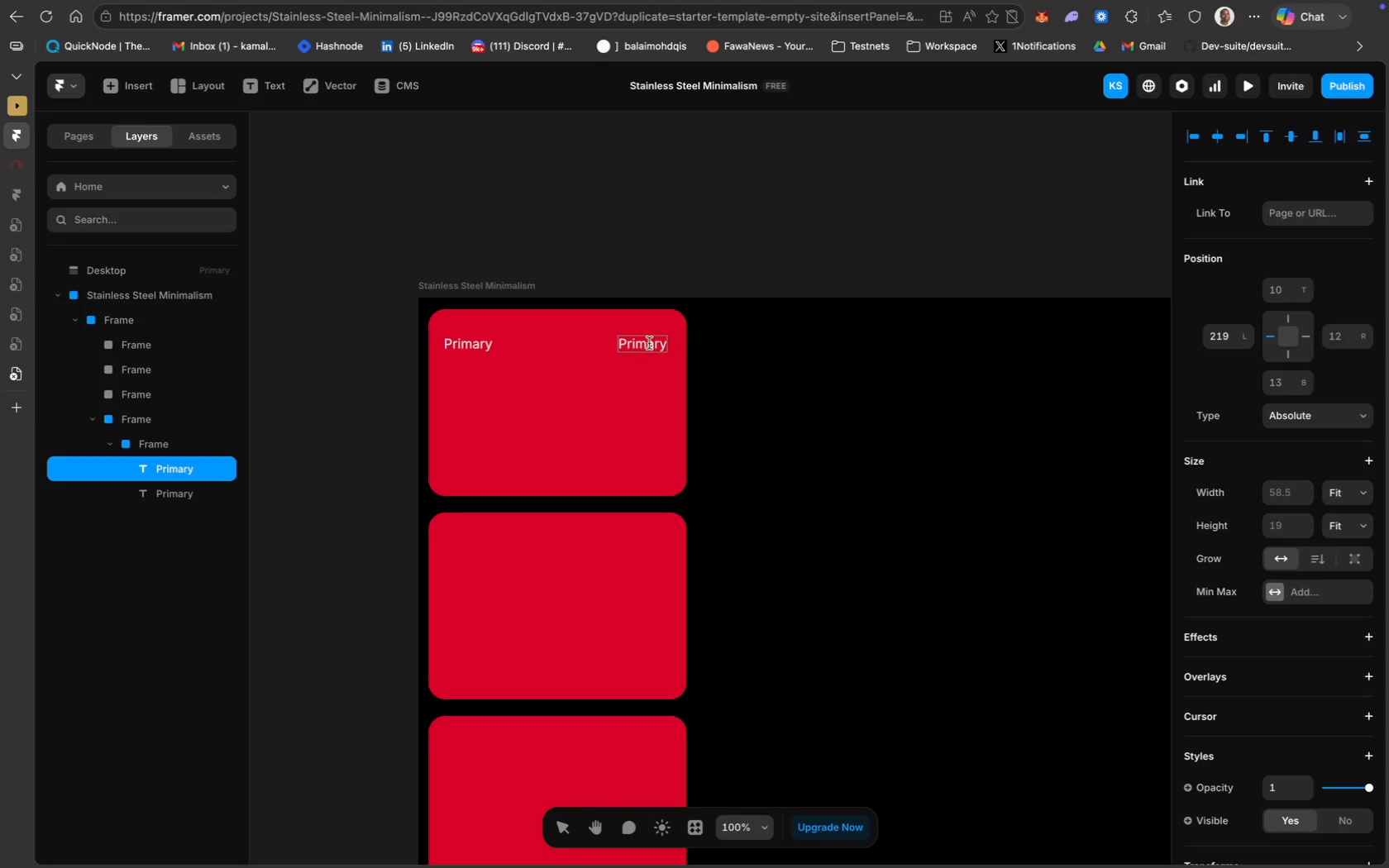 
key(Meta+A)
 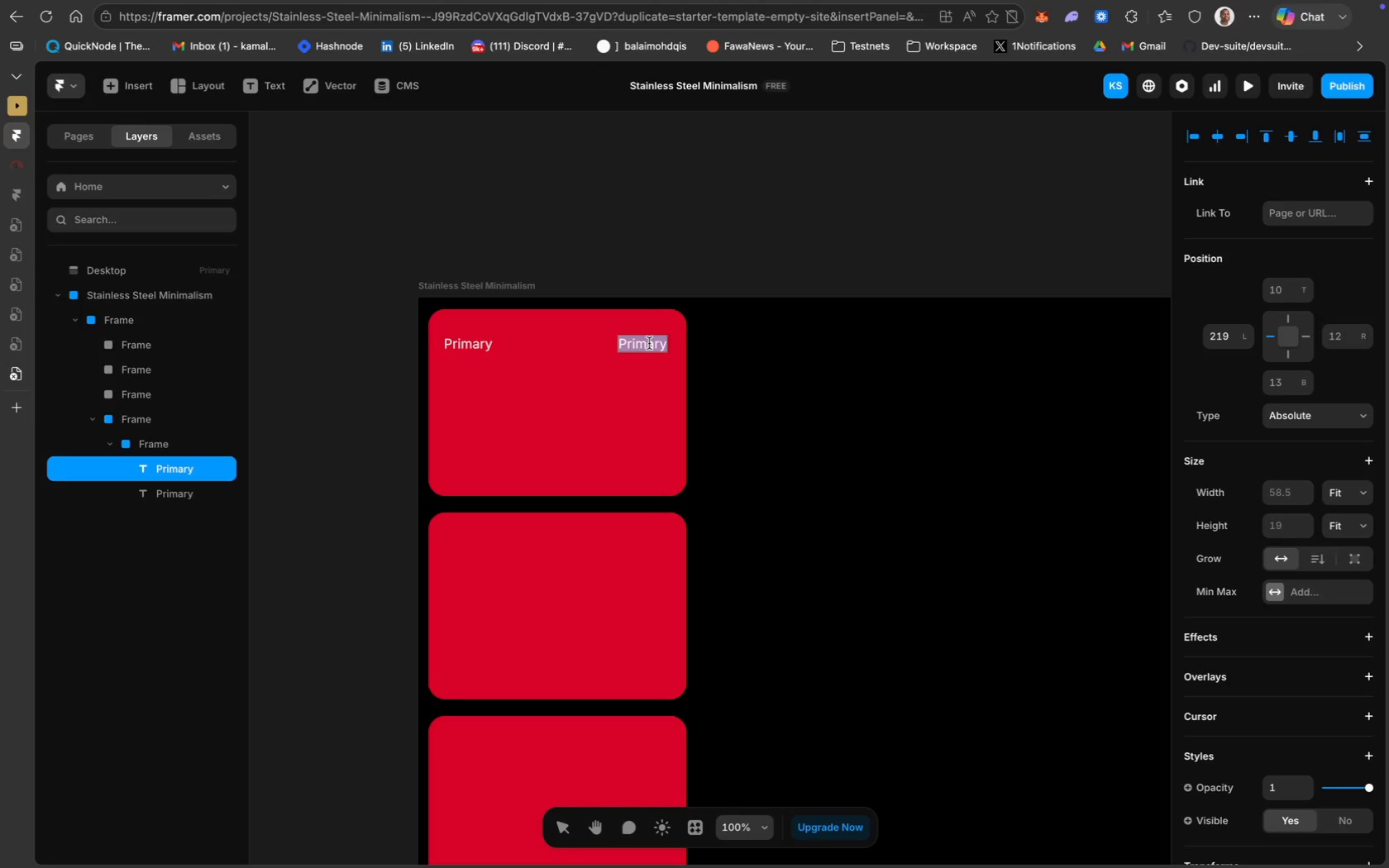 
type(#D90429)
 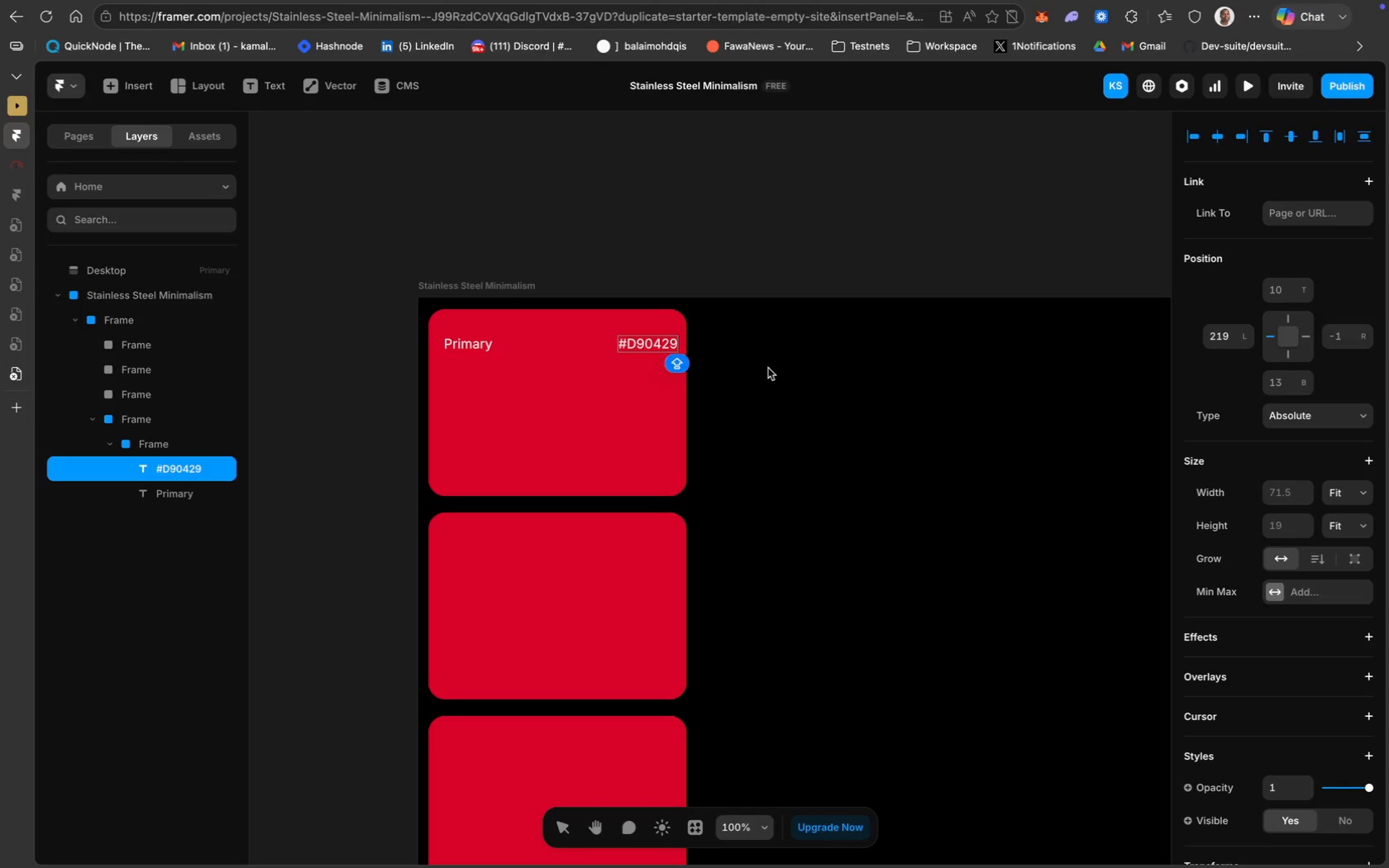 
wait(6.57)
 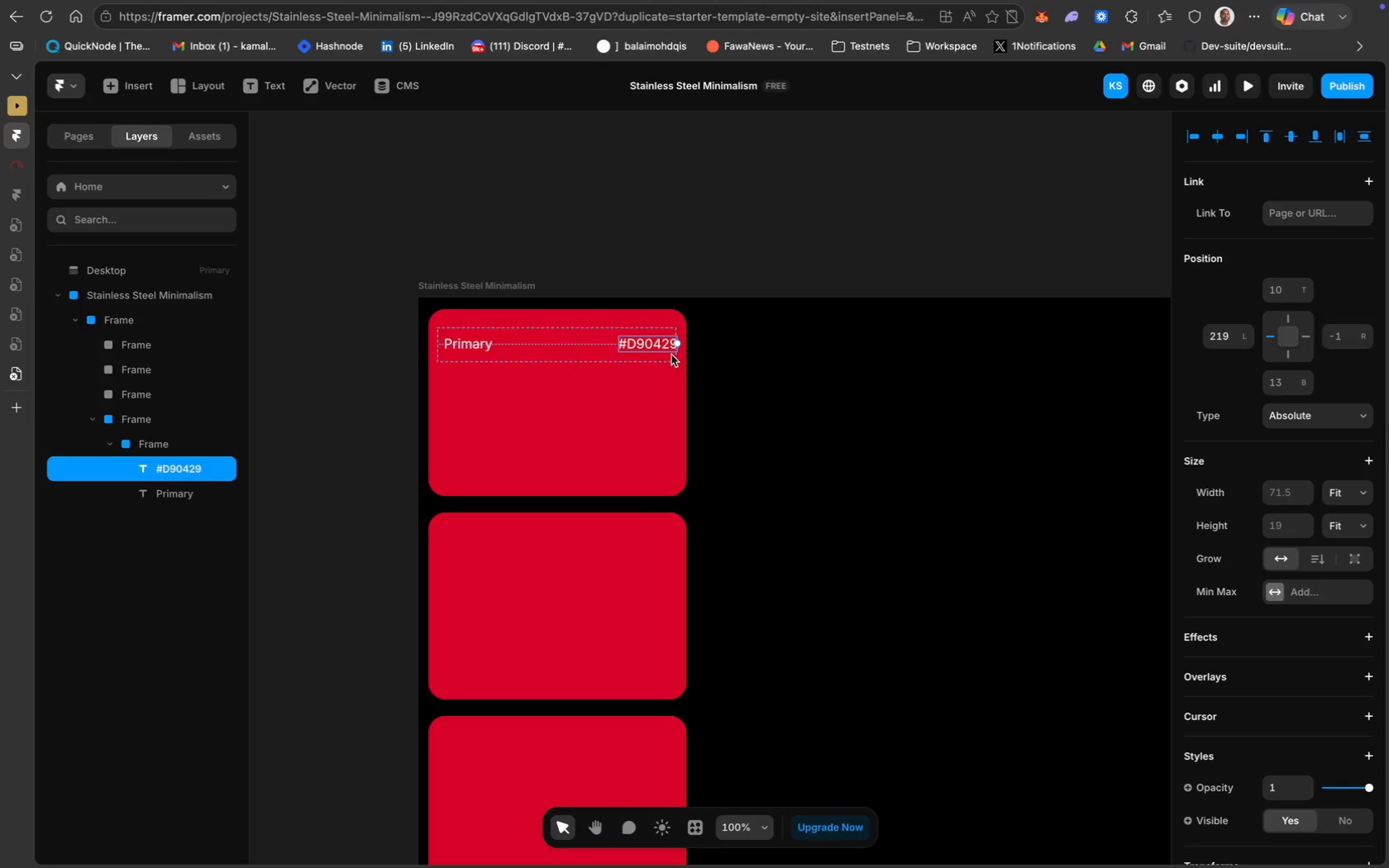 
left_click([852, 368])
 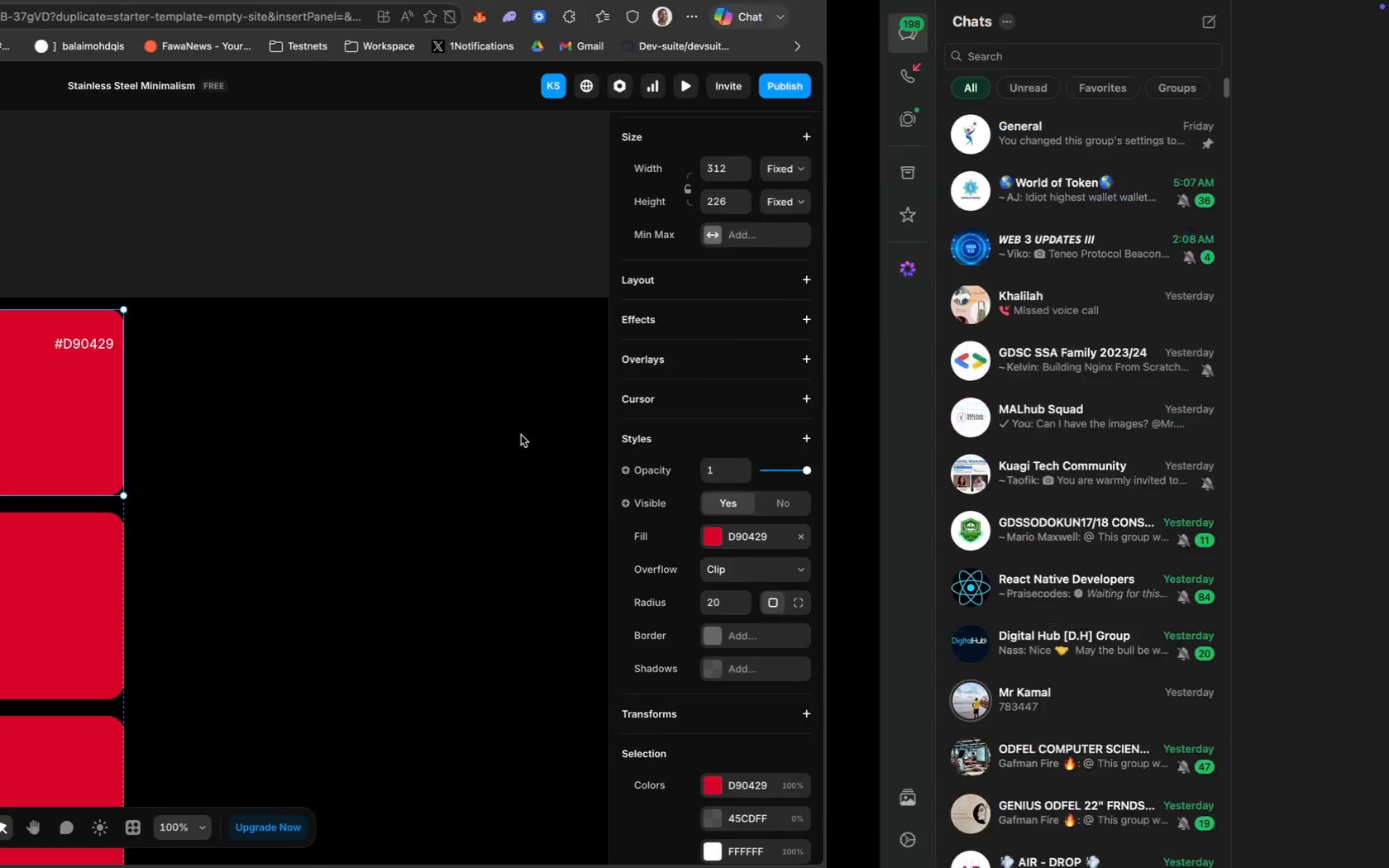 
scroll: coordinate [302, 309], scroll_direction: up, amount: 76.0
 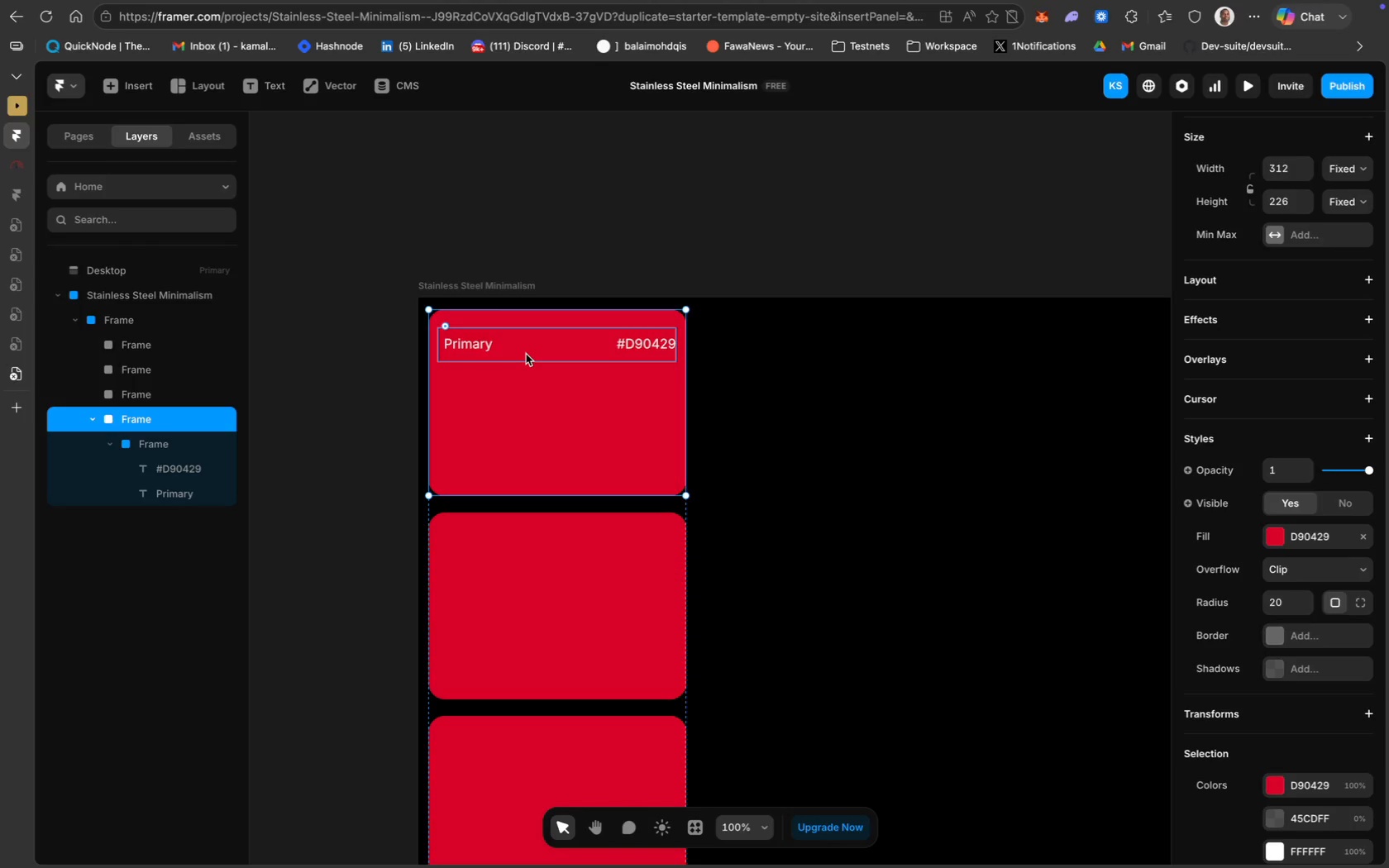 
wait(16.5)
 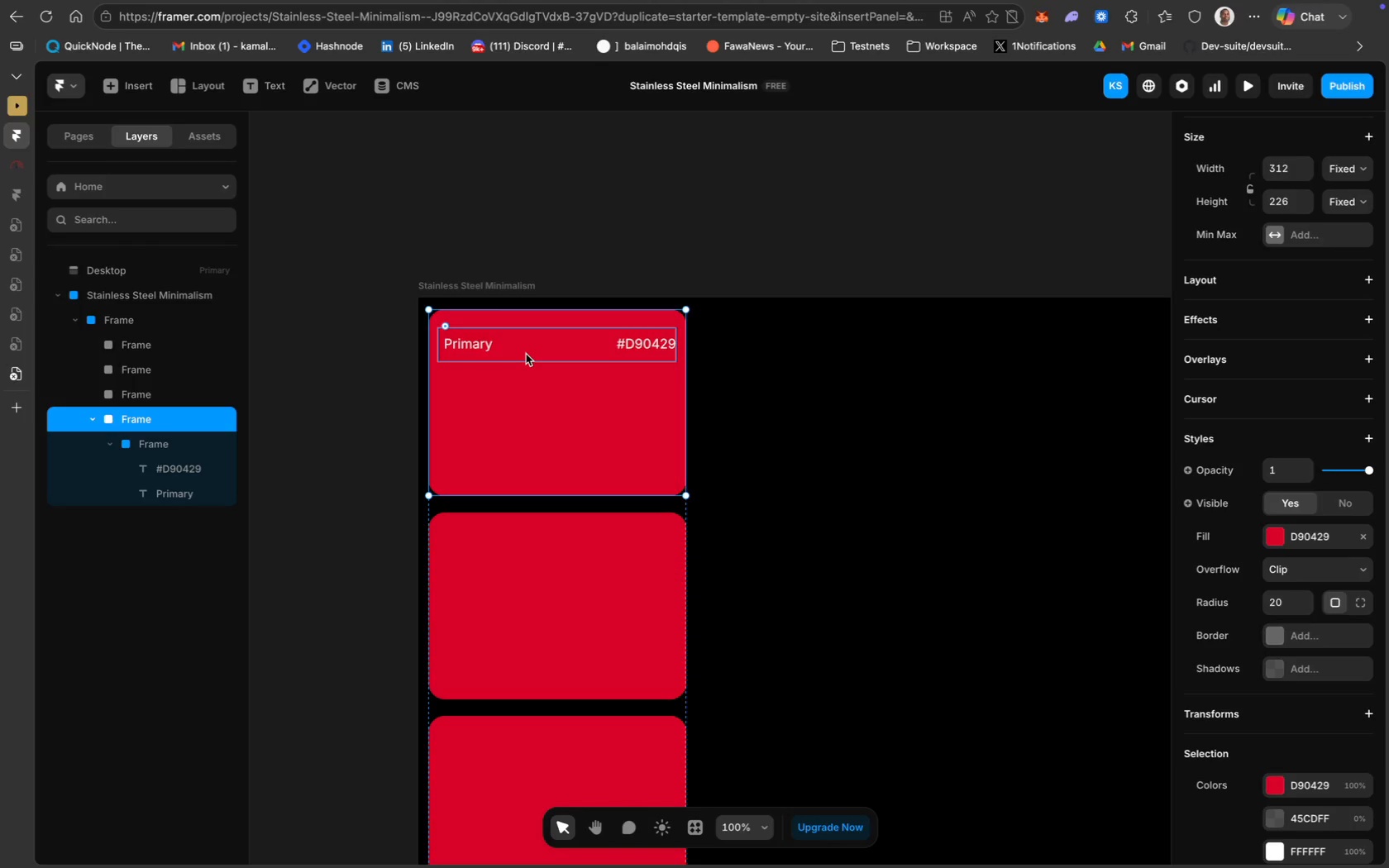 
left_click([219, 88])
 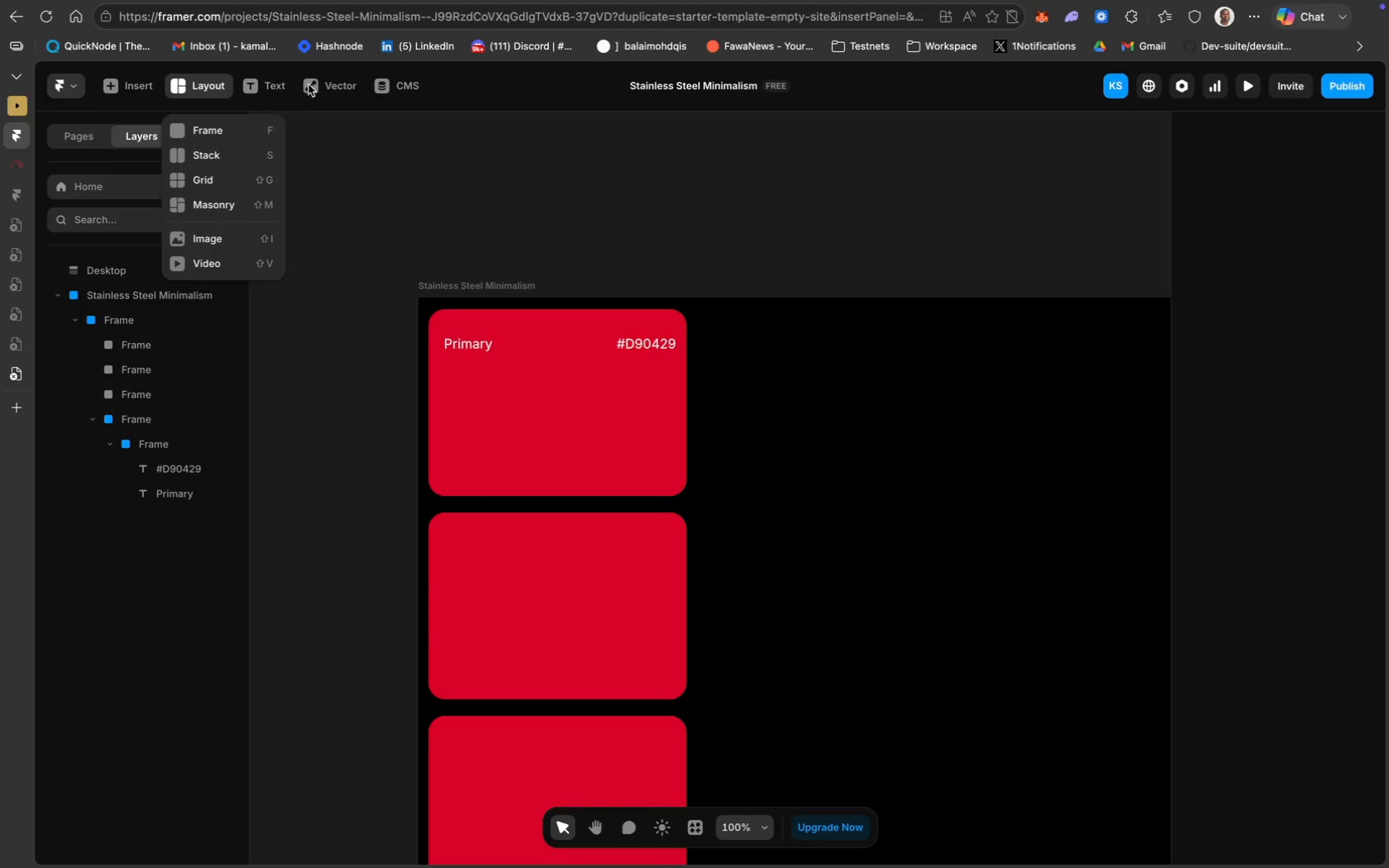 
left_click([276, 87])
 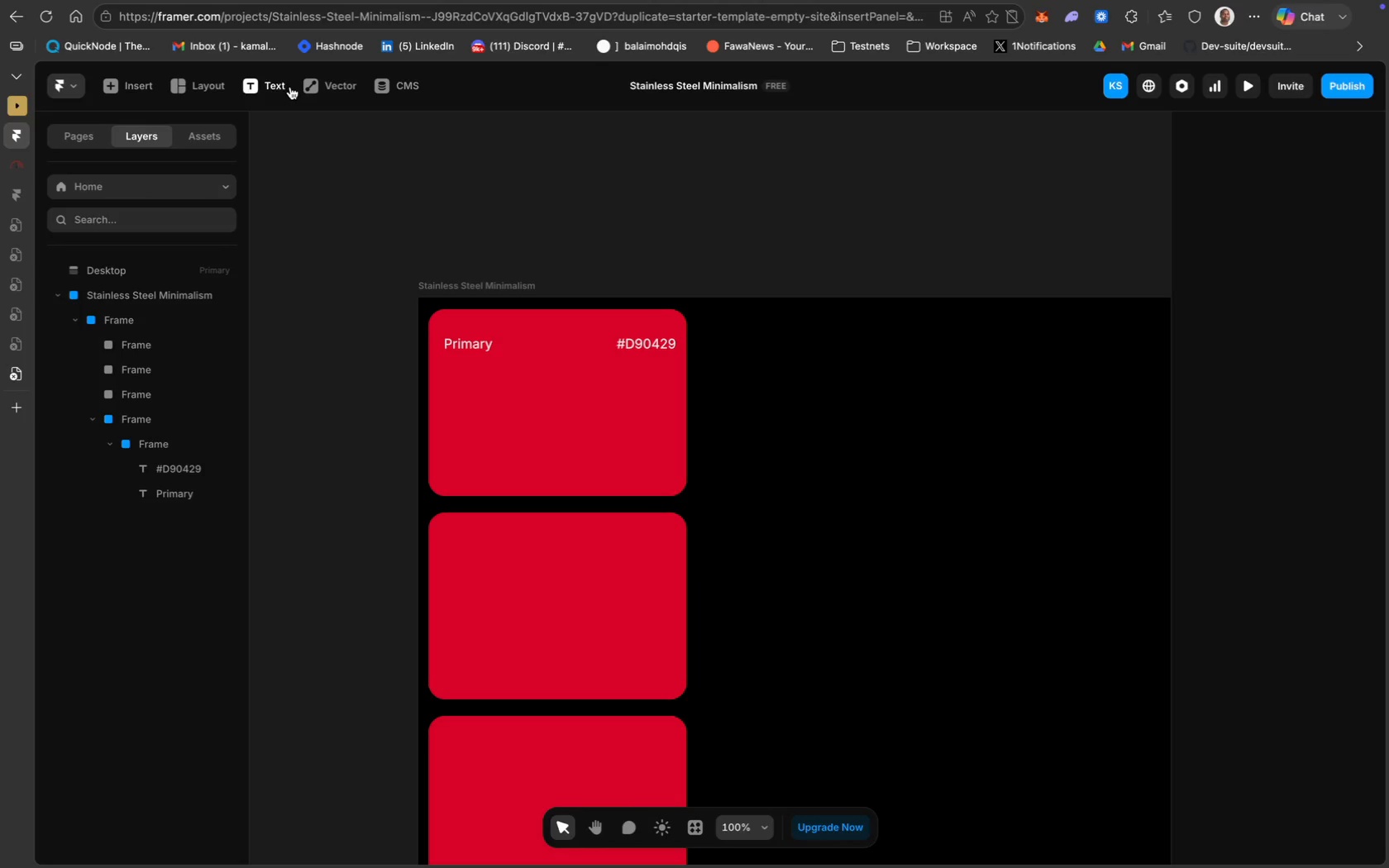 
left_click([321, 88])
 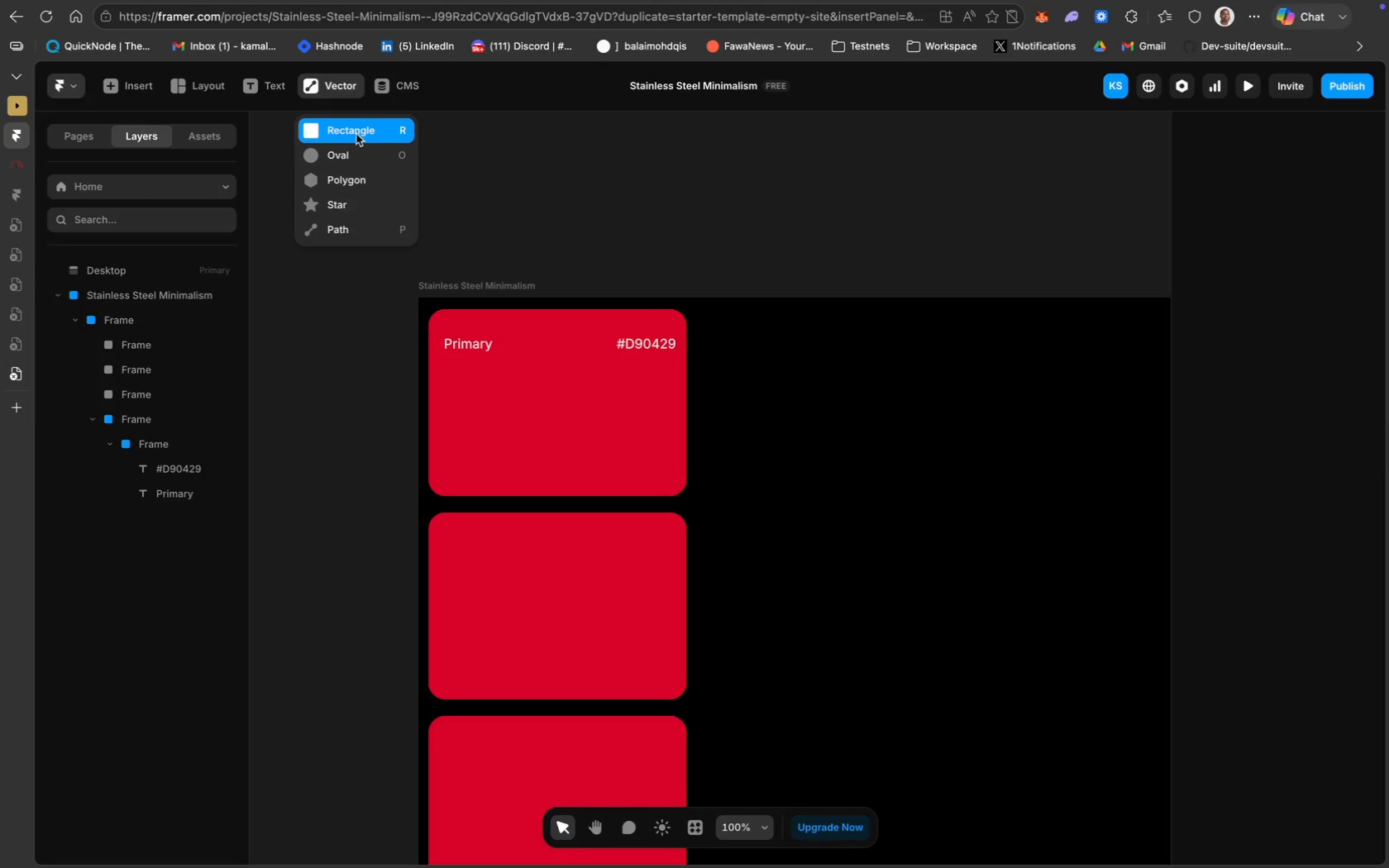 
left_click([356, 134])
 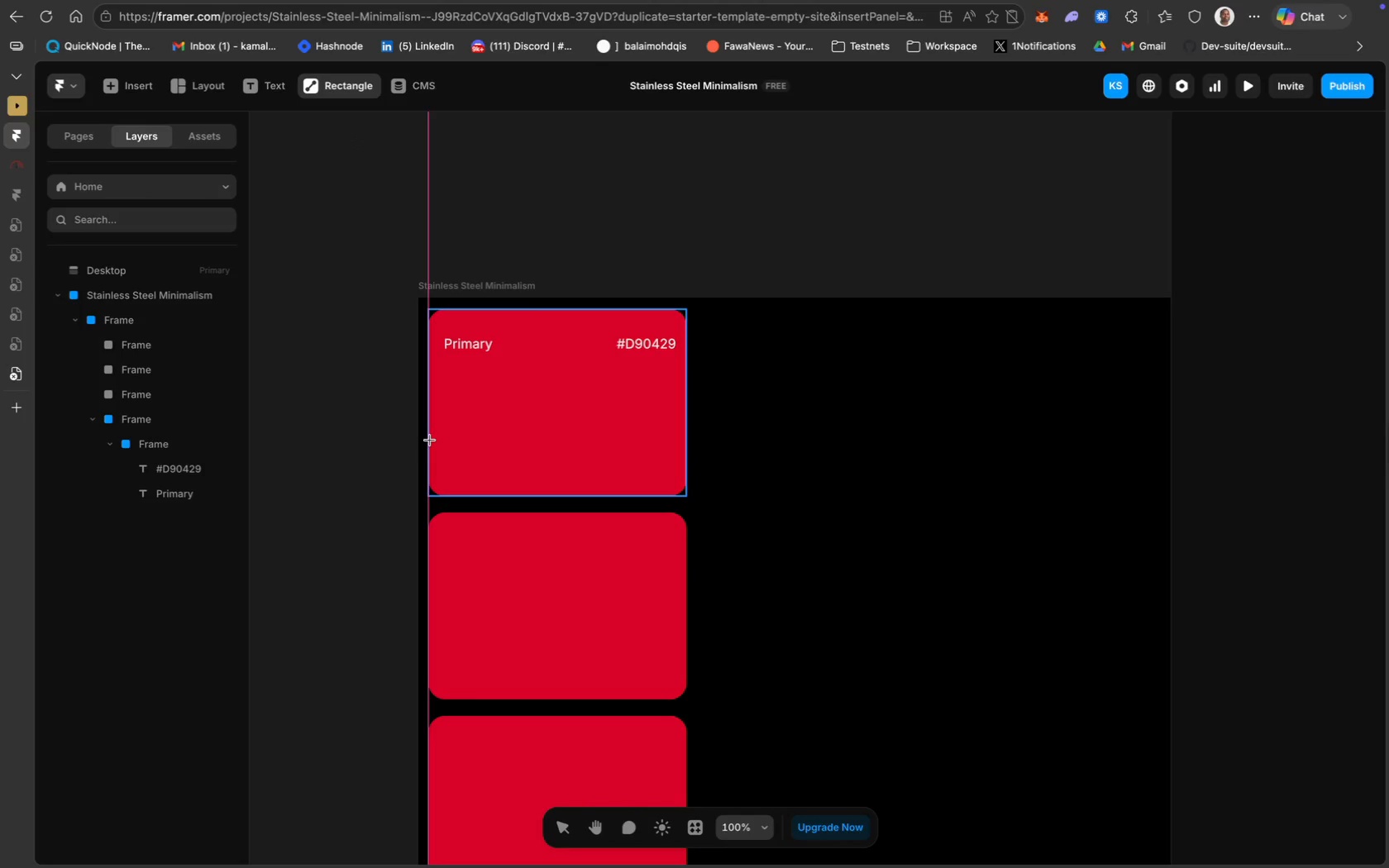 
left_click_drag(start_coordinate=[429, 440], to_coordinate=[443, 498])
 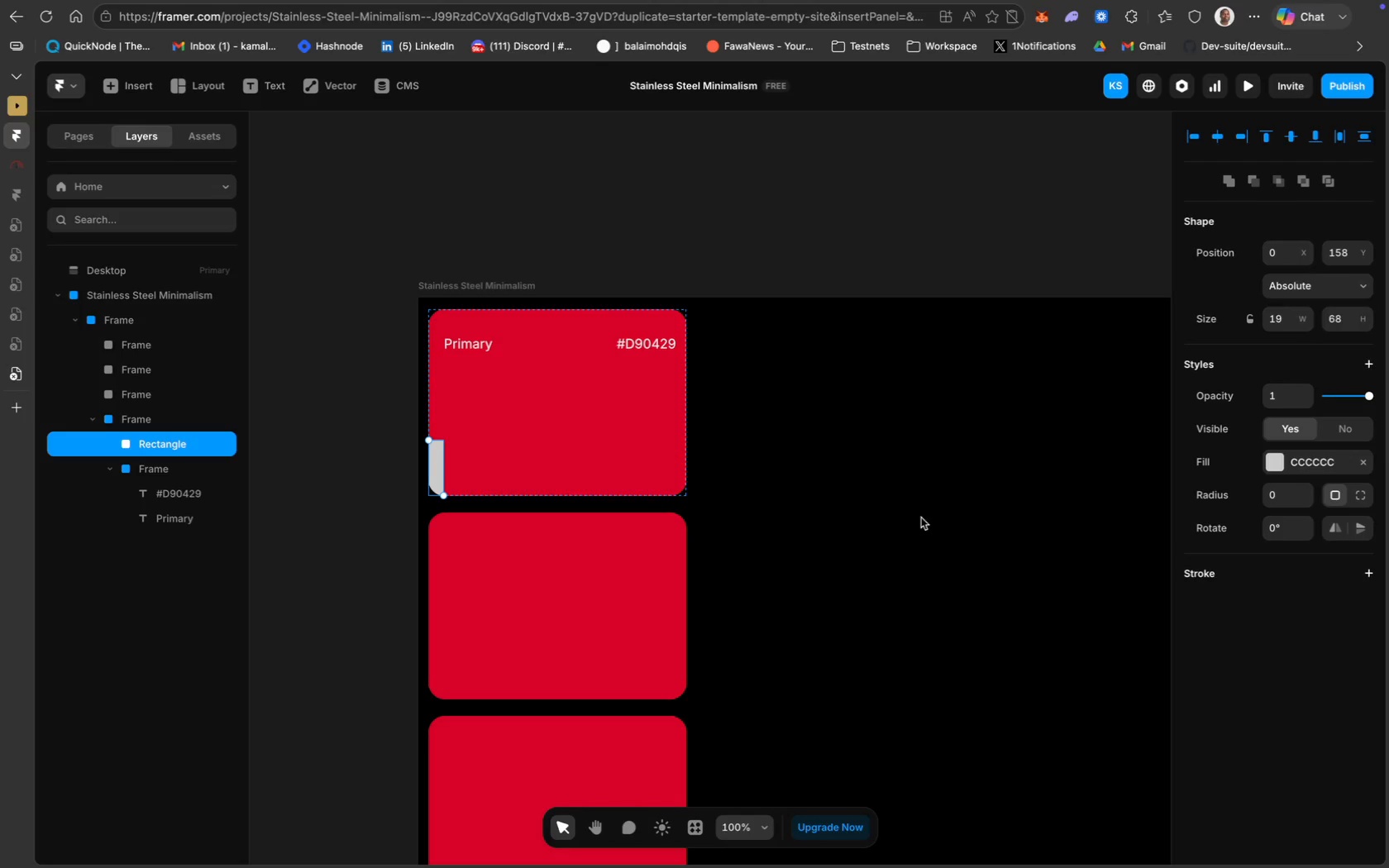 
wait(11.46)
 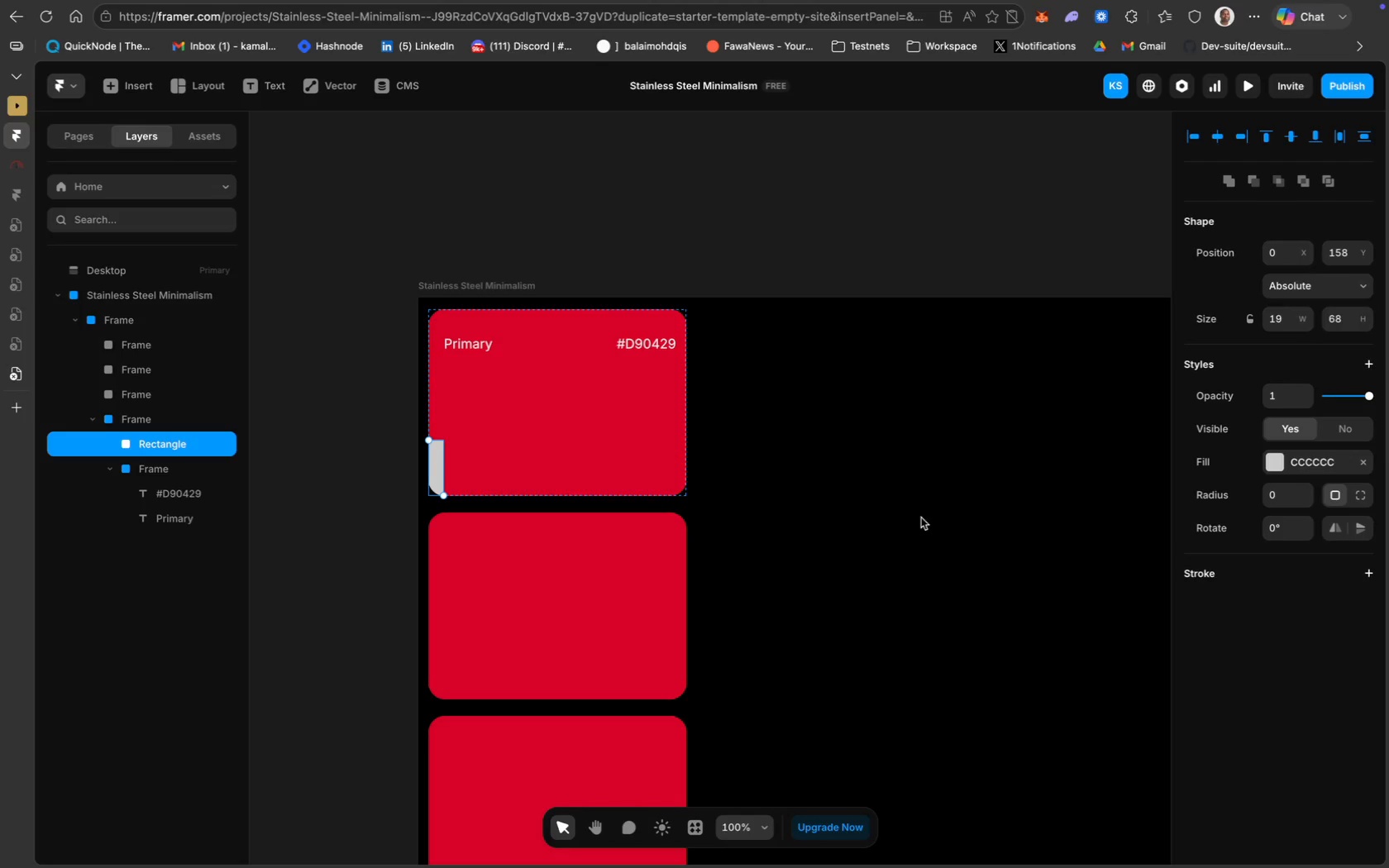 
left_click([1284, 462])
 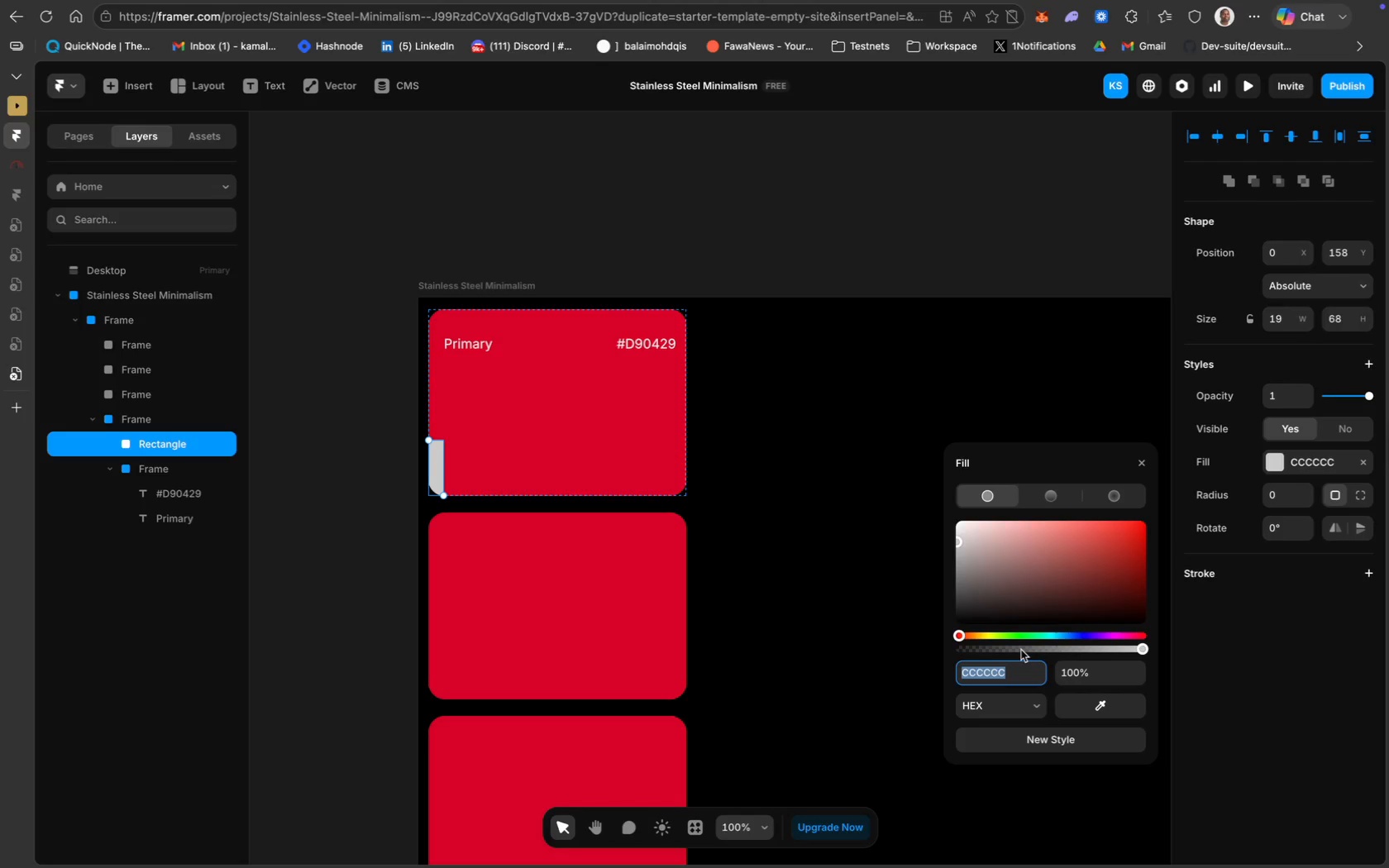 
type(#D90)
key(Backspace)
key(Backspace)
key(Backspace)
key(Backspace)
key(Backspace)
type(D90429)
 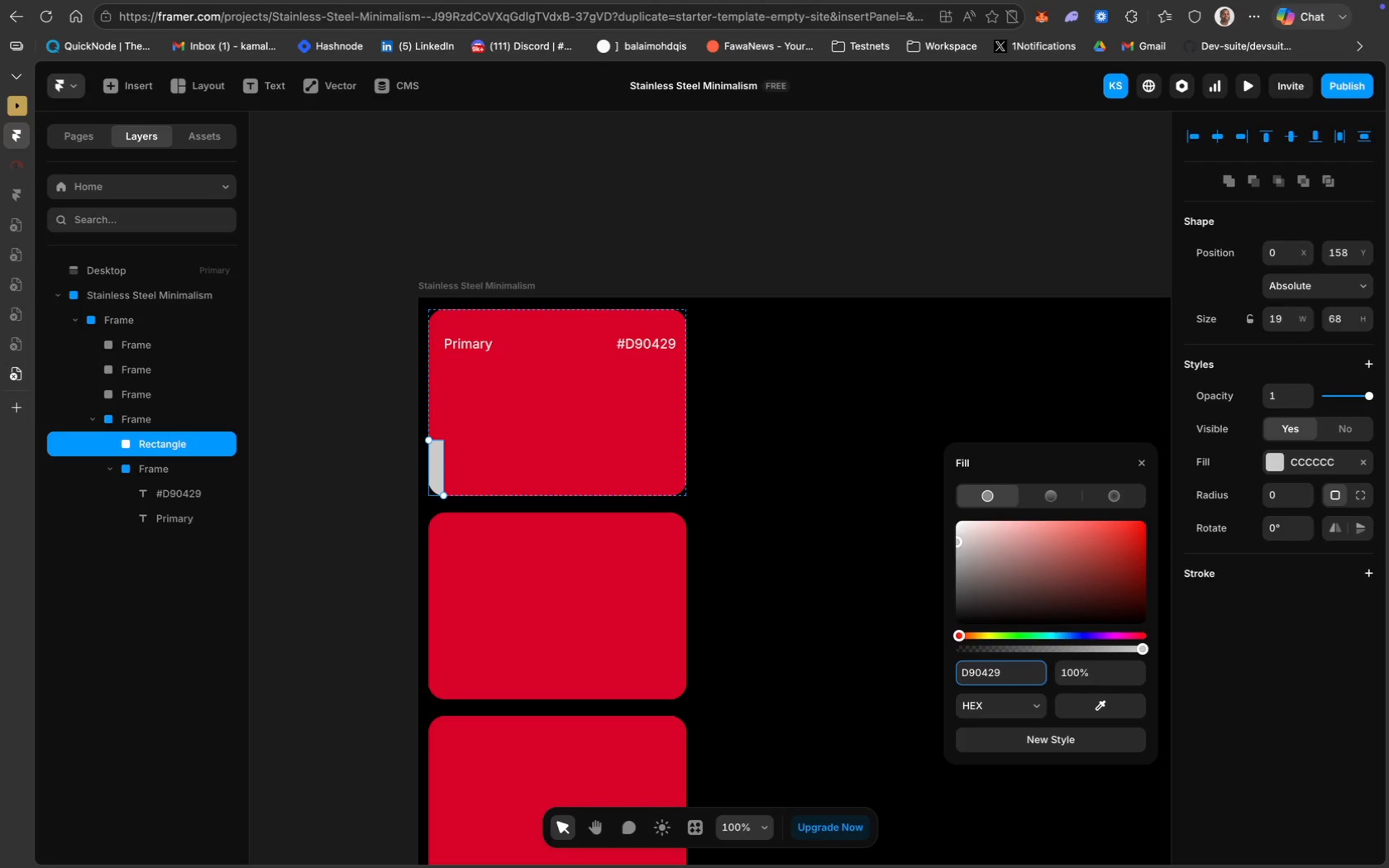 
key(Meta+A)
 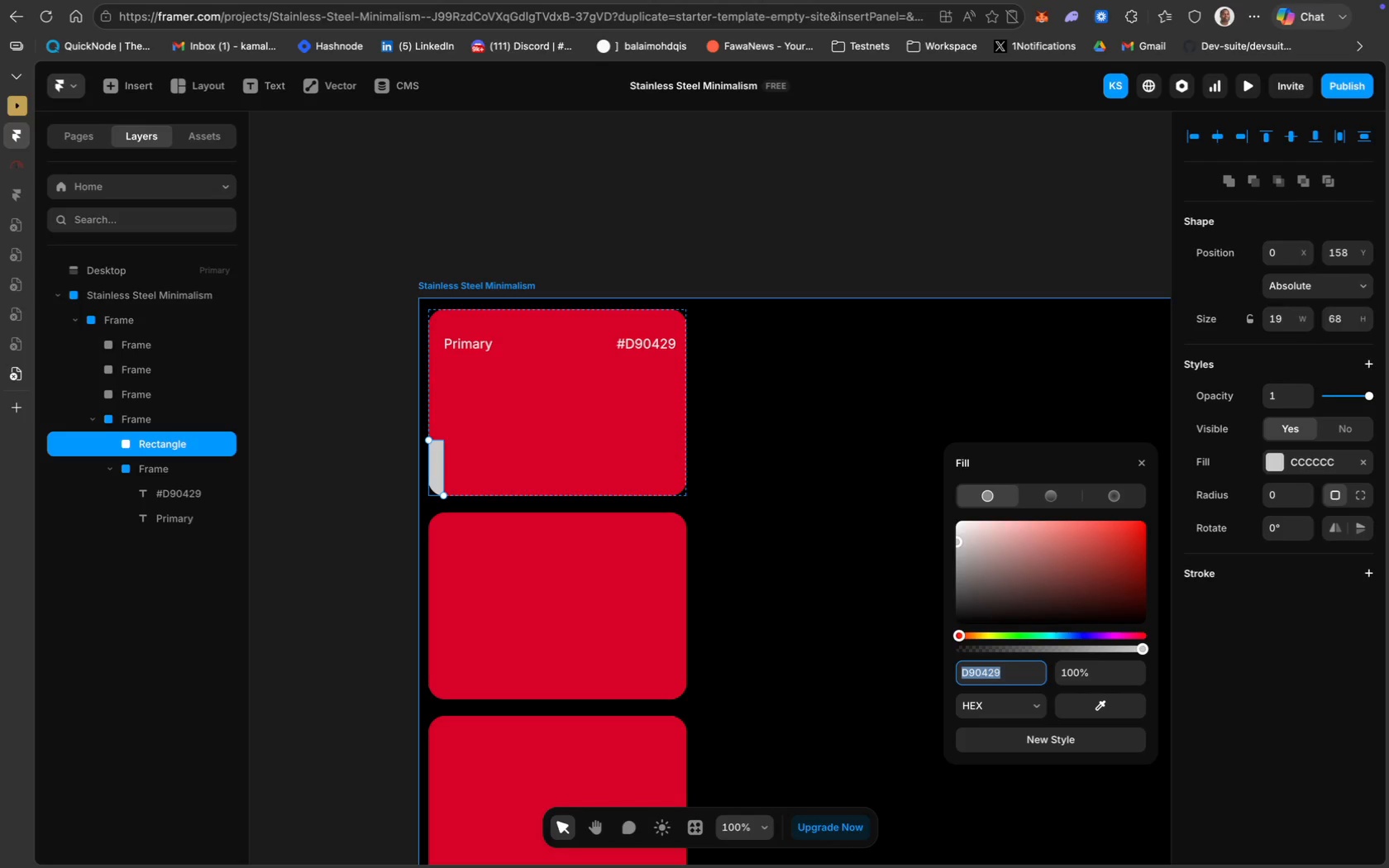 
key(Meta+C)
 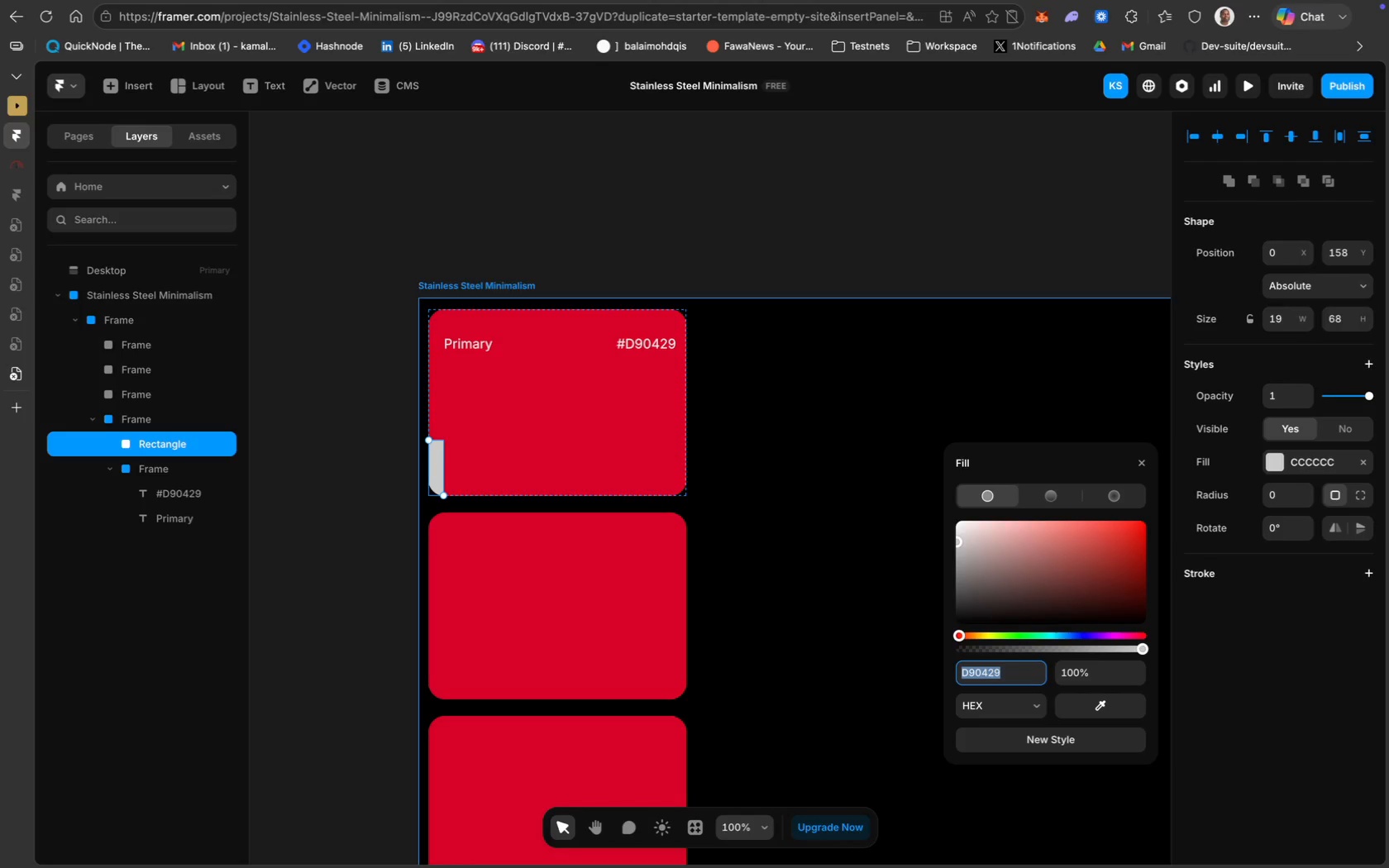 
key(Meta+C)
 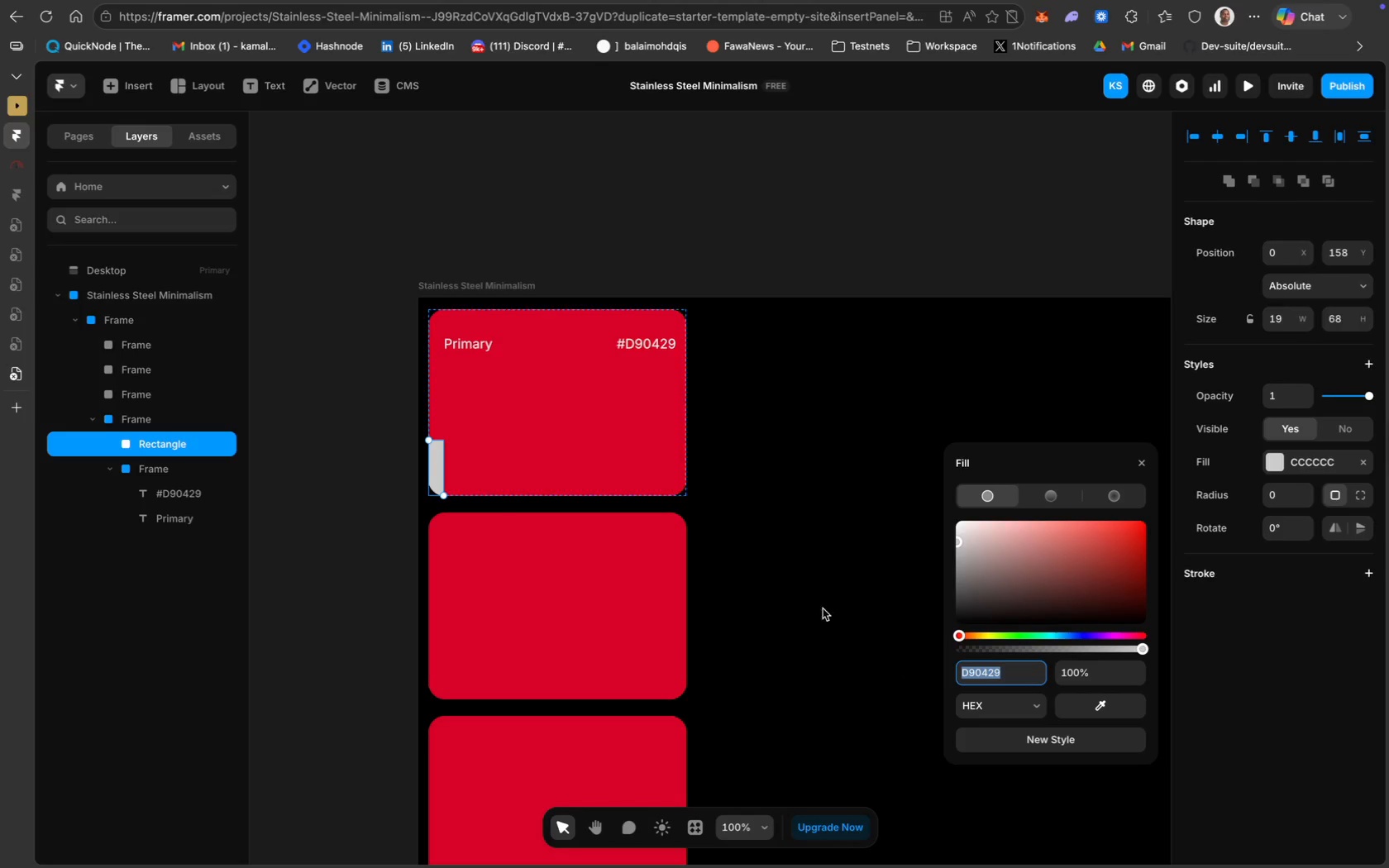 
key(Enter)
 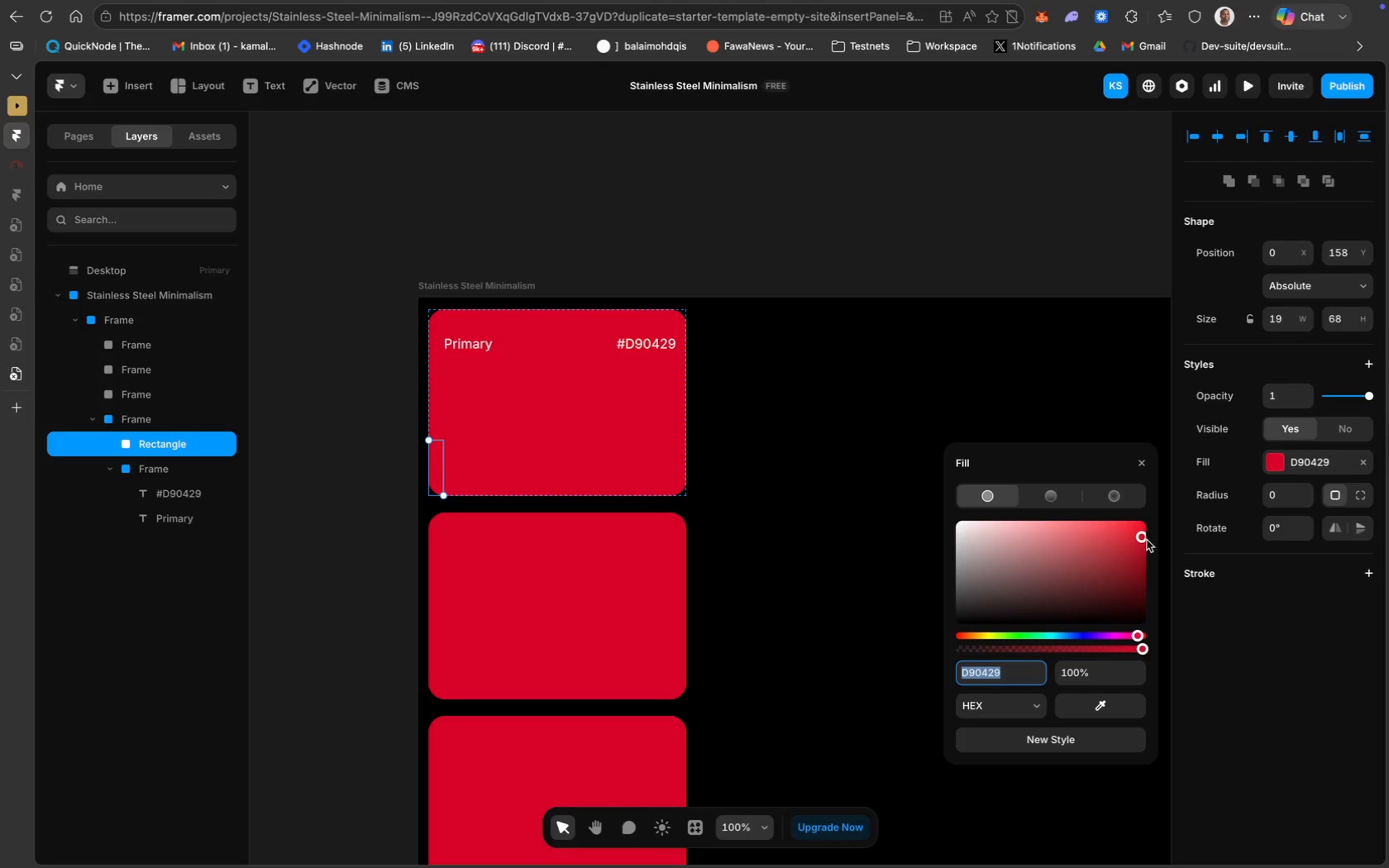 
left_click_drag(start_coordinate=[1142, 537], to_coordinate=[1143, 628])
 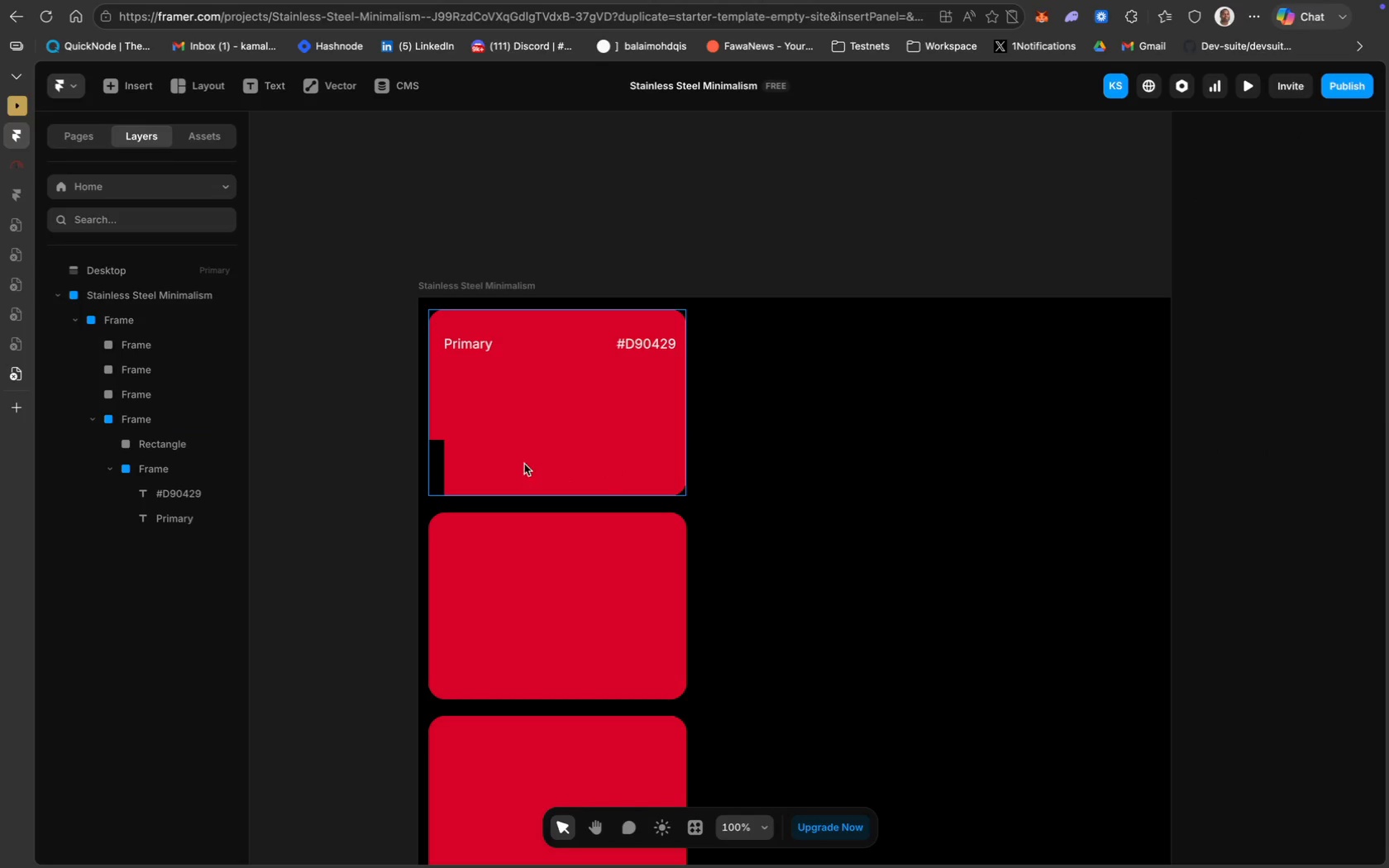 
wait(9.75)
 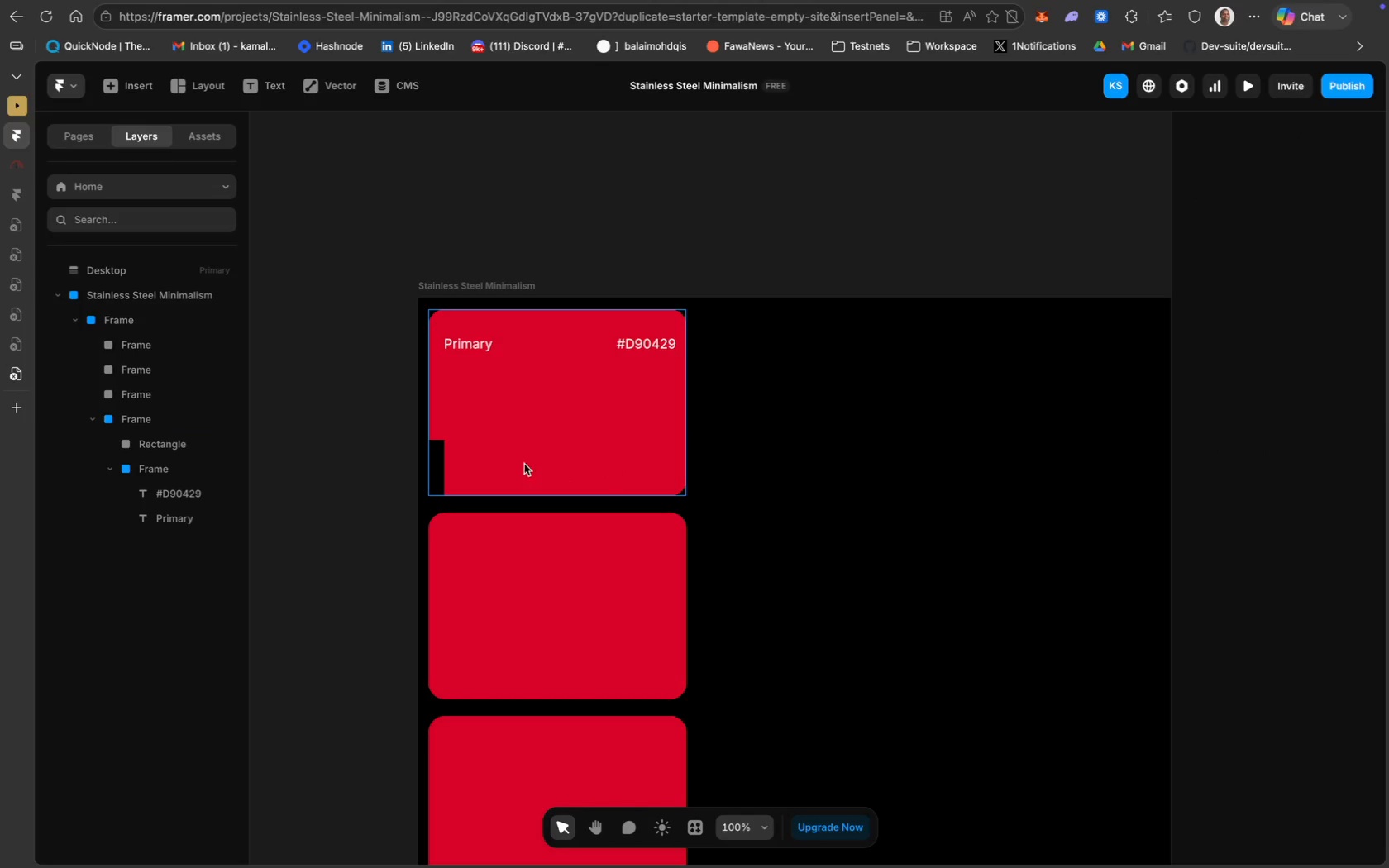 
scroll: coordinate [1247, 337], scroll_direction: up, amount: 6.0
 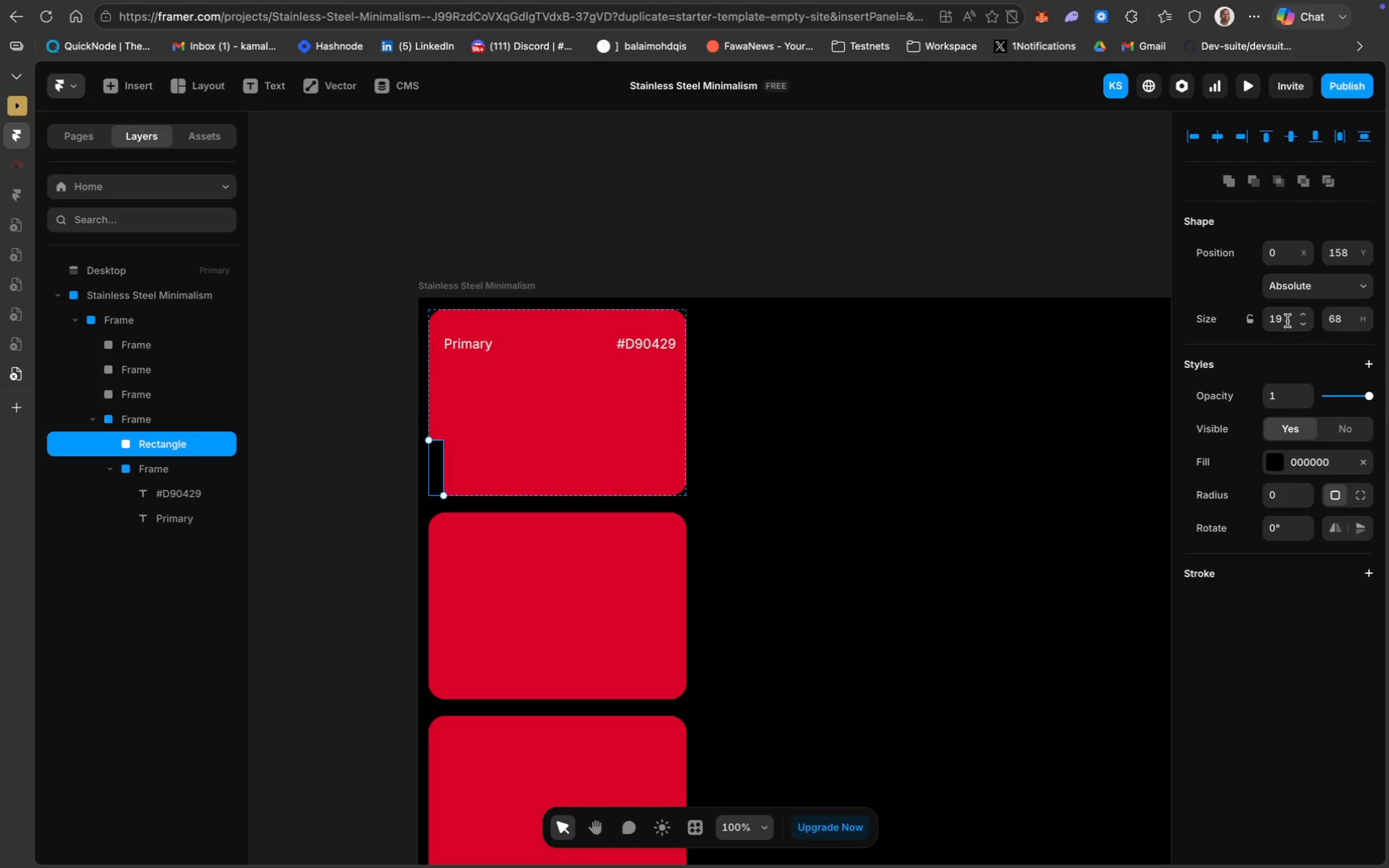 
left_click([1284, 321])
 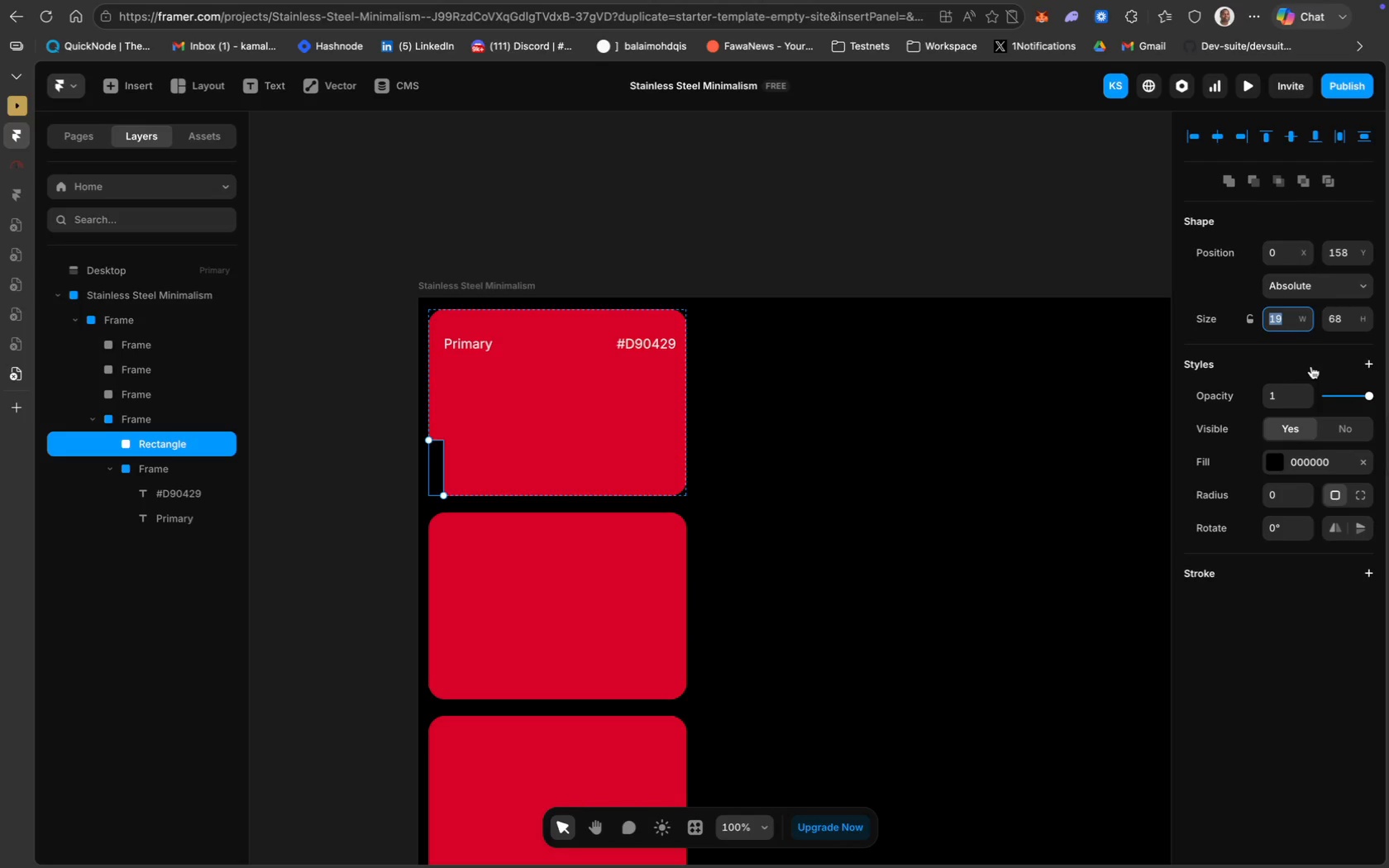 
type(22)
 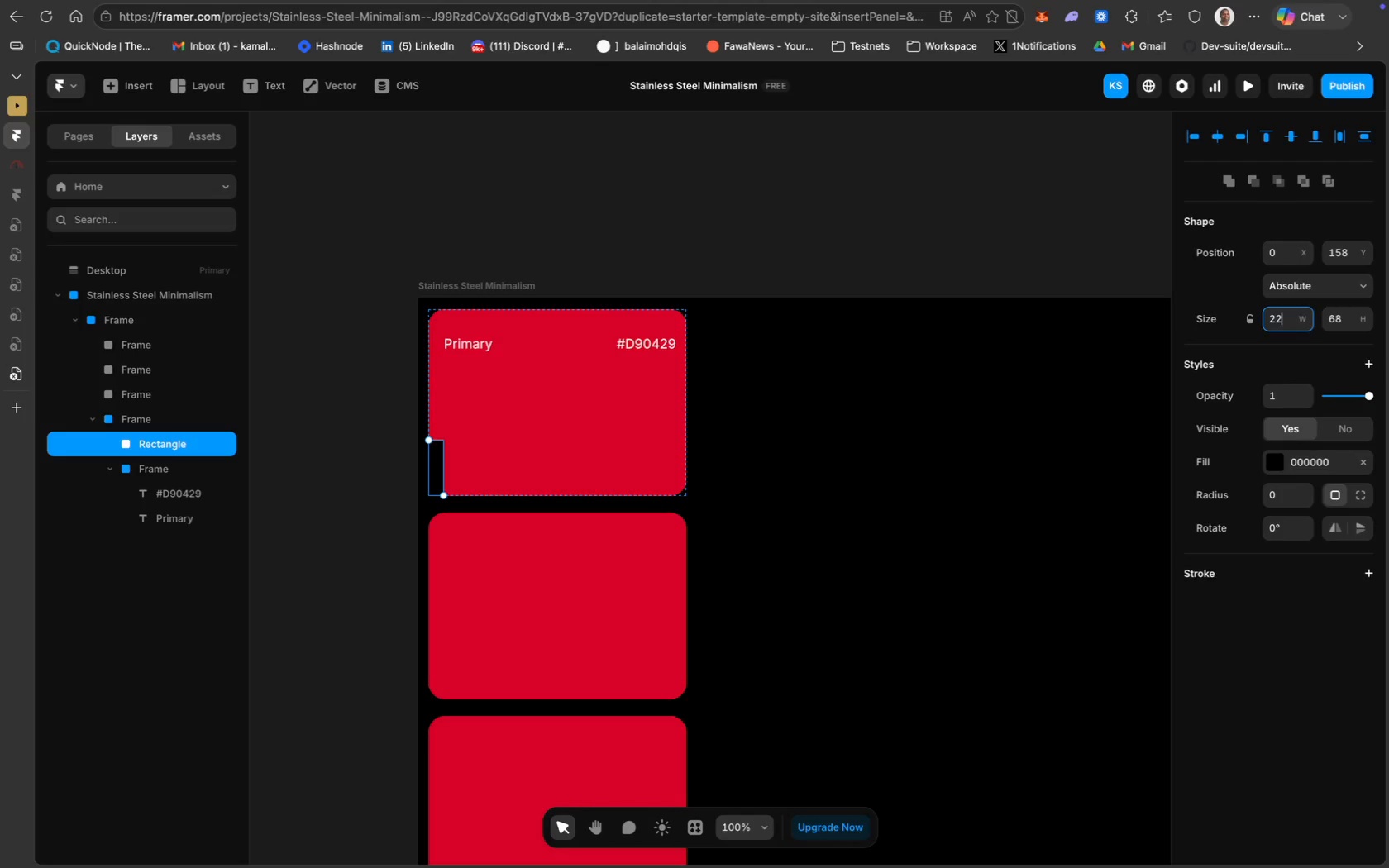 
key(Enter)
 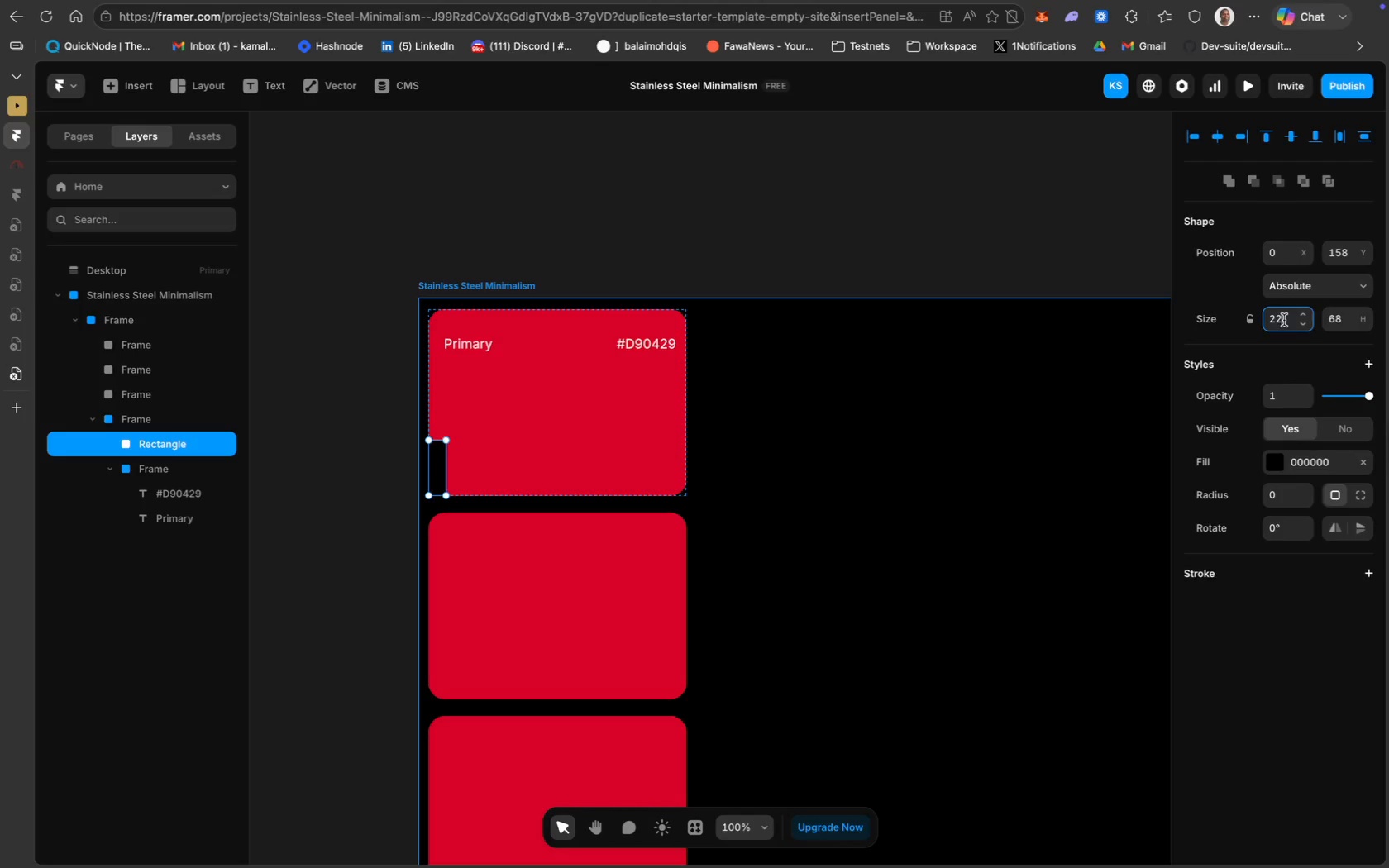 
key(Backspace)
 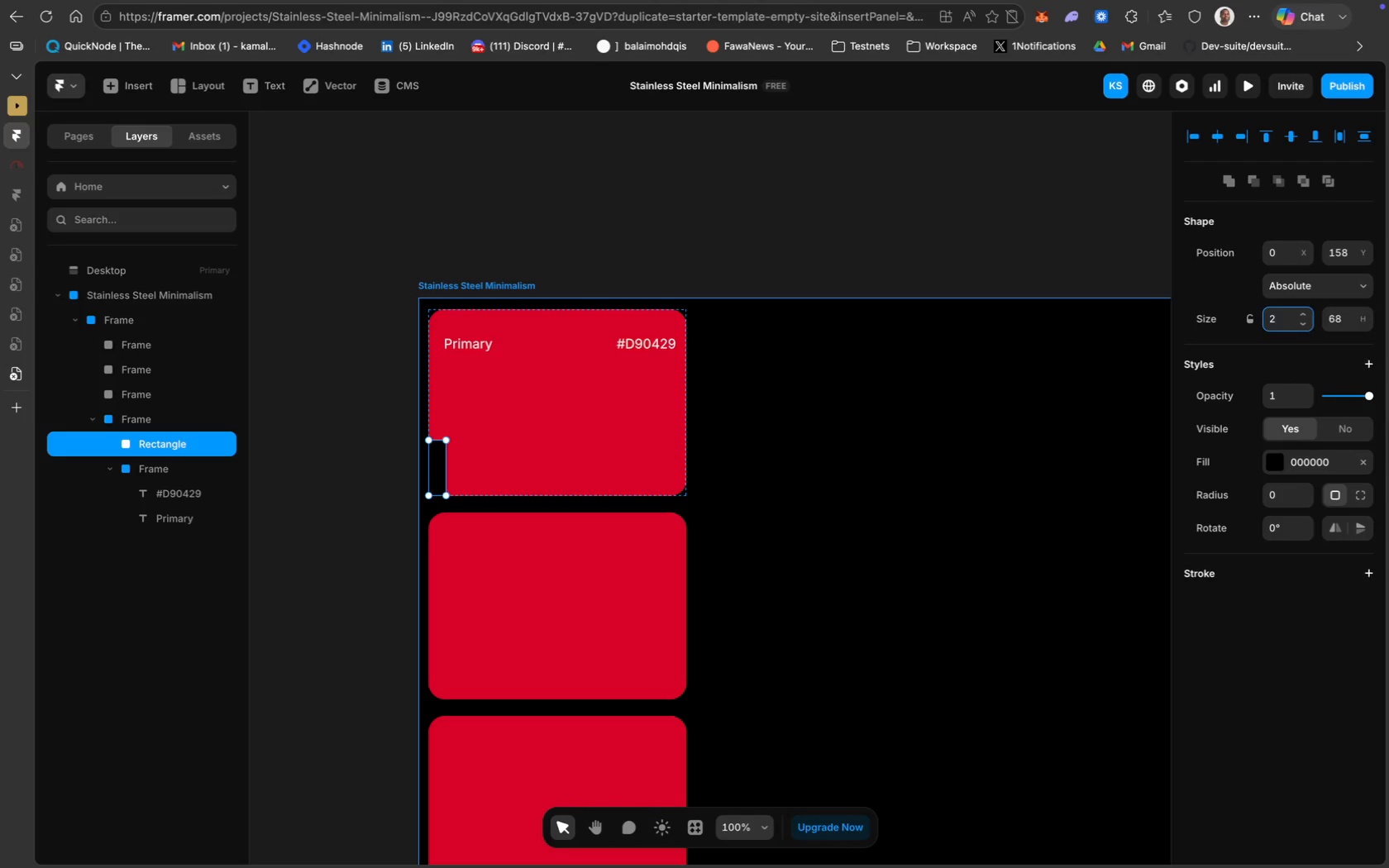 
key(5)
 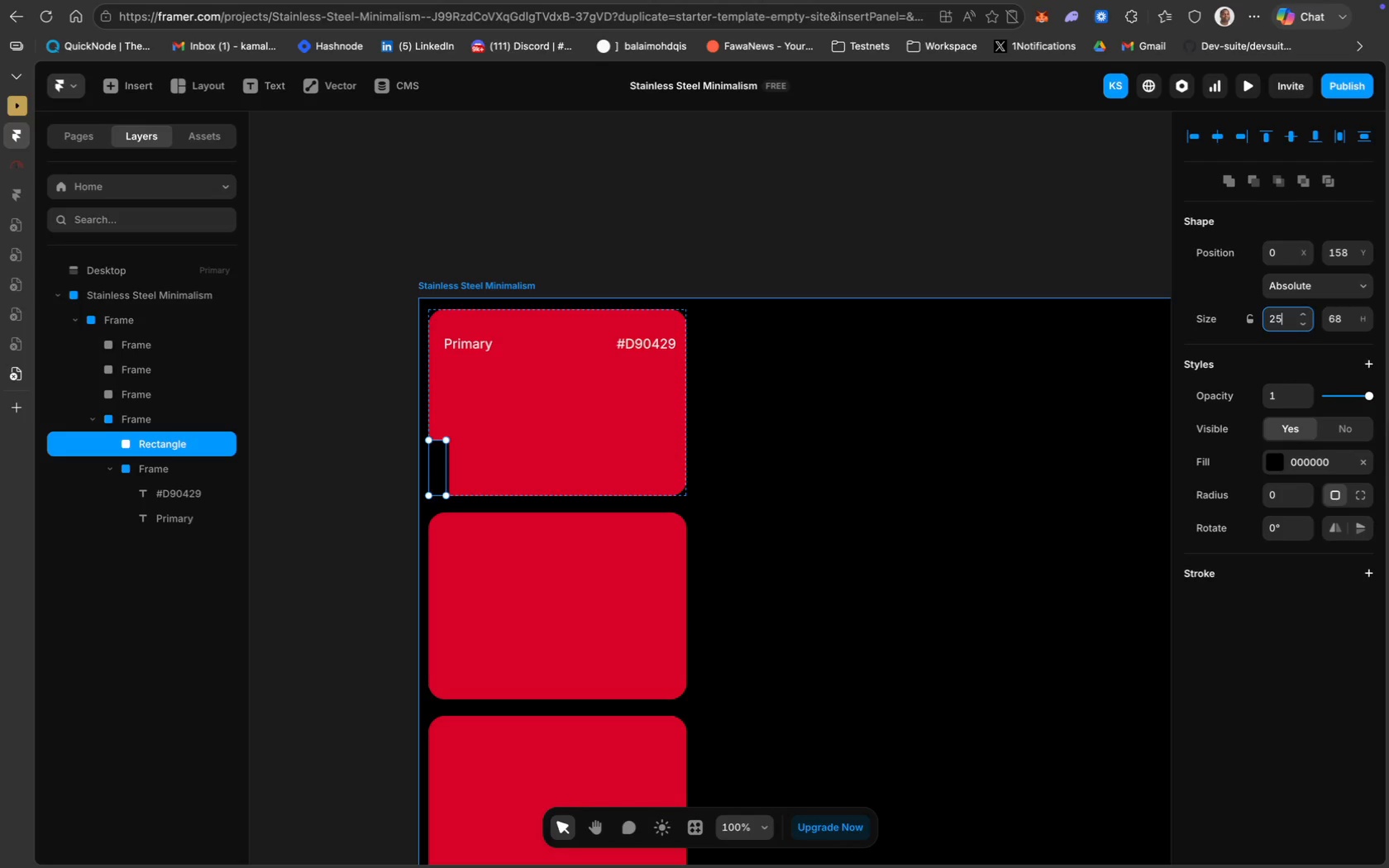 
key(Enter)
 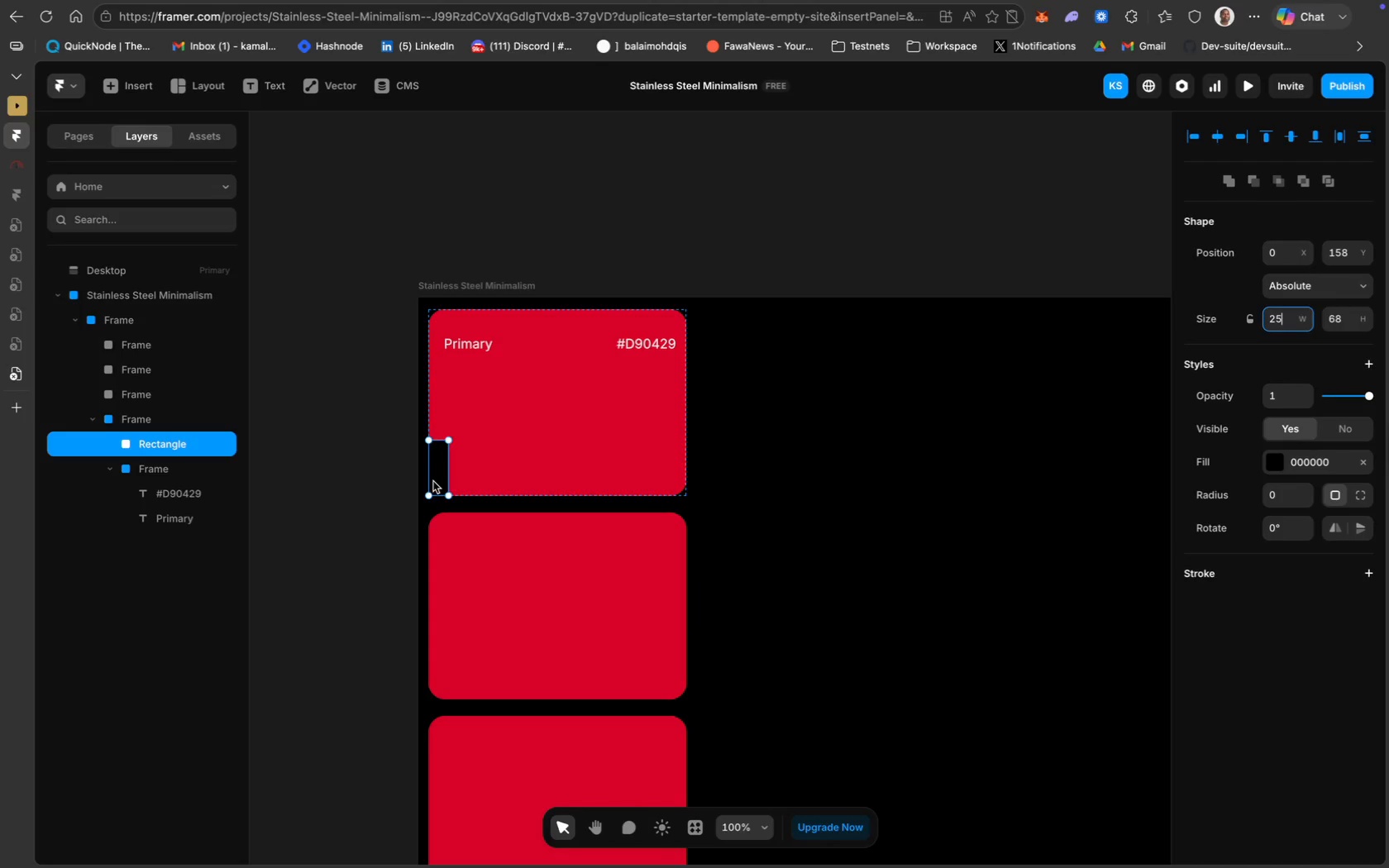 
key(Meta+D)
 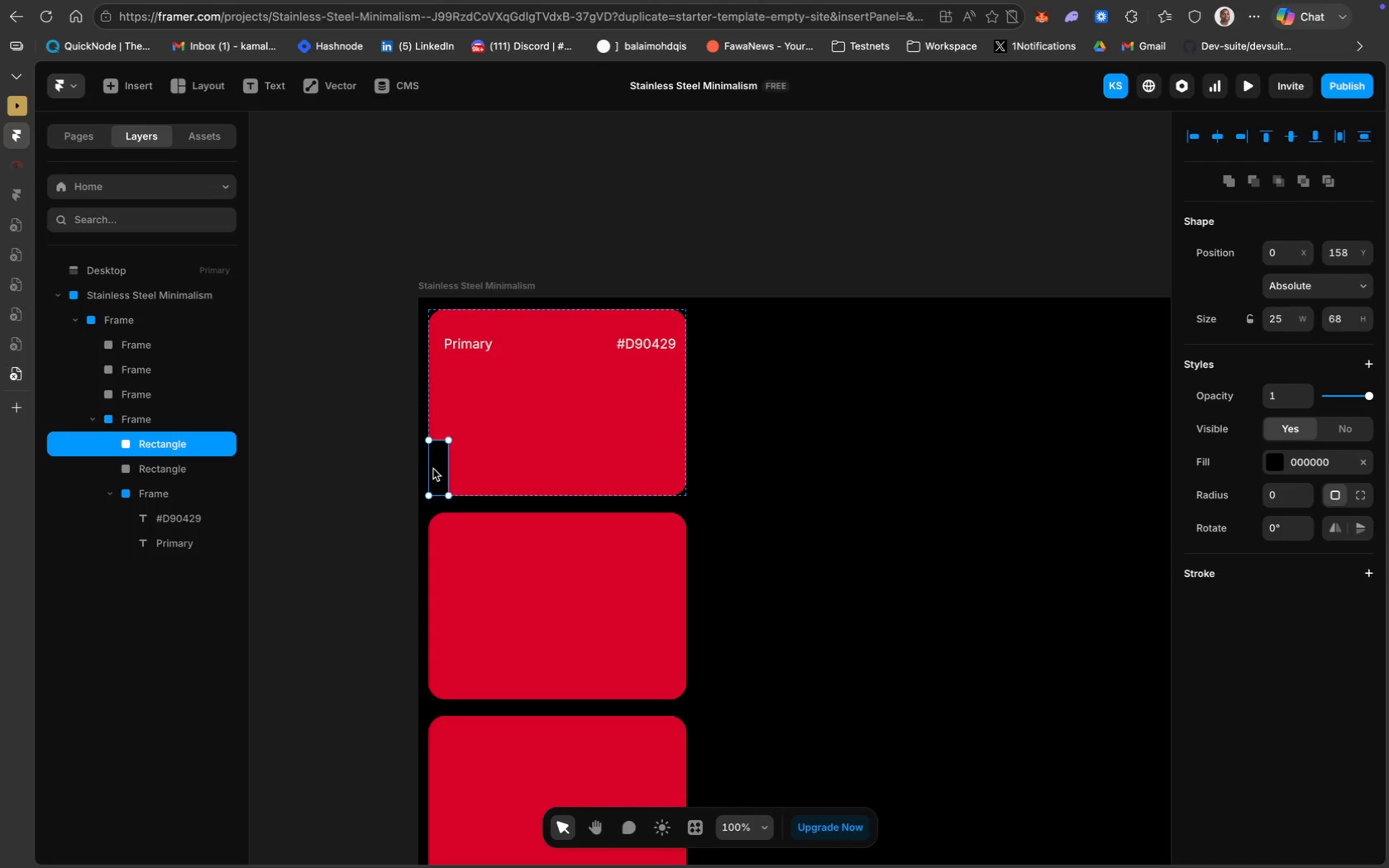 
left_click_drag(start_coordinate=[433, 469], to_coordinate=[454, 469])
 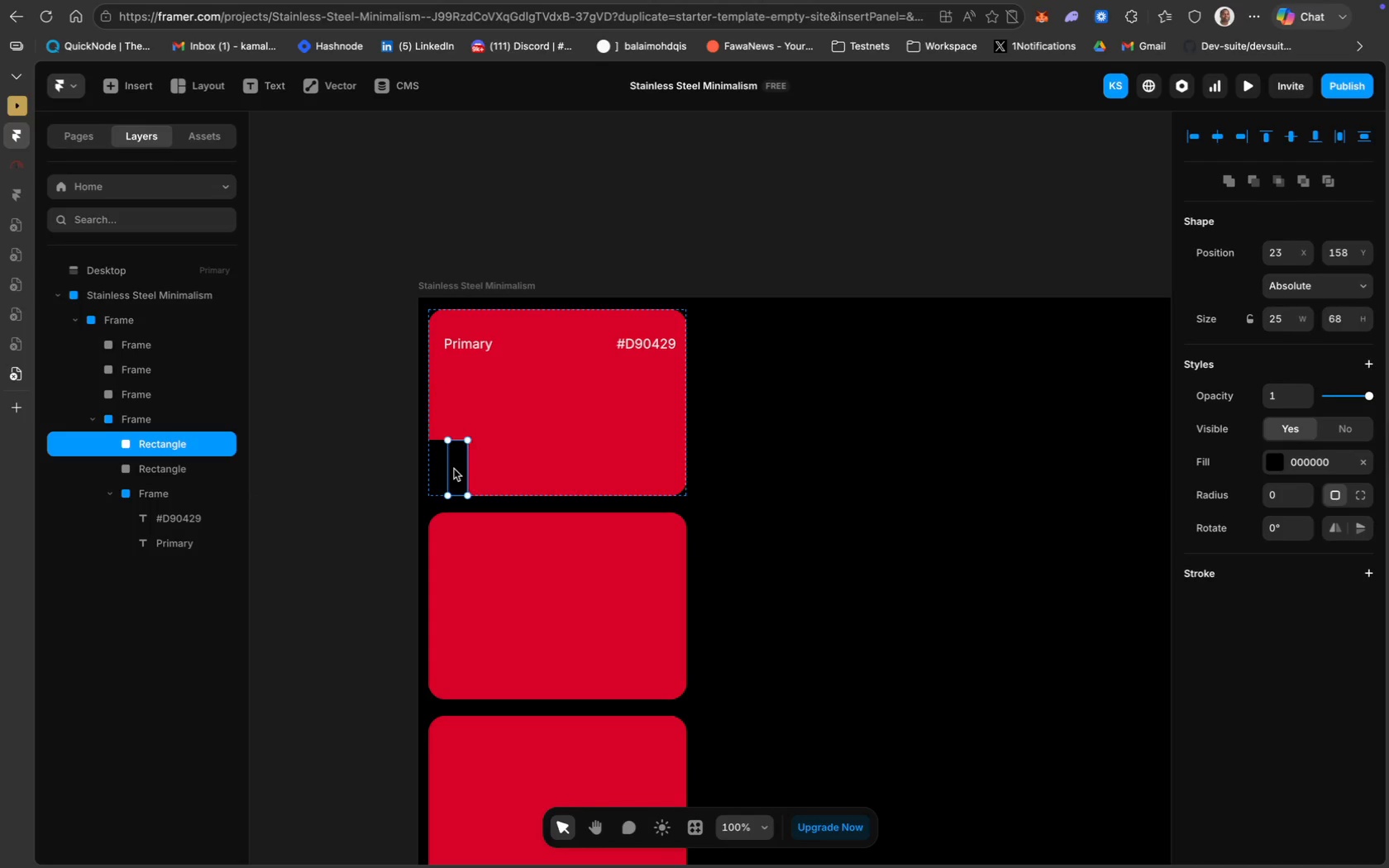 
key(ArrowRight)
 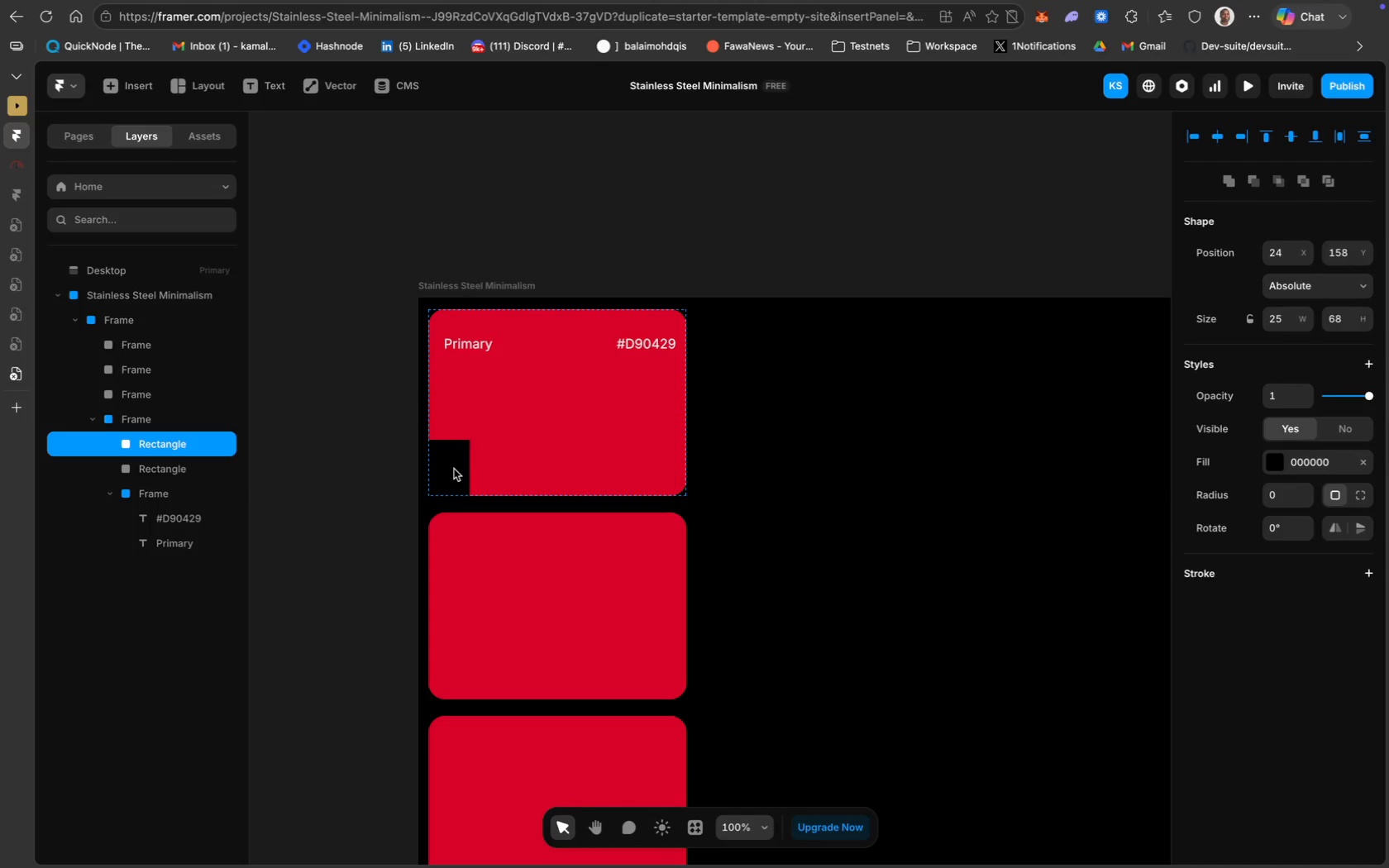 
key(ArrowRight)
 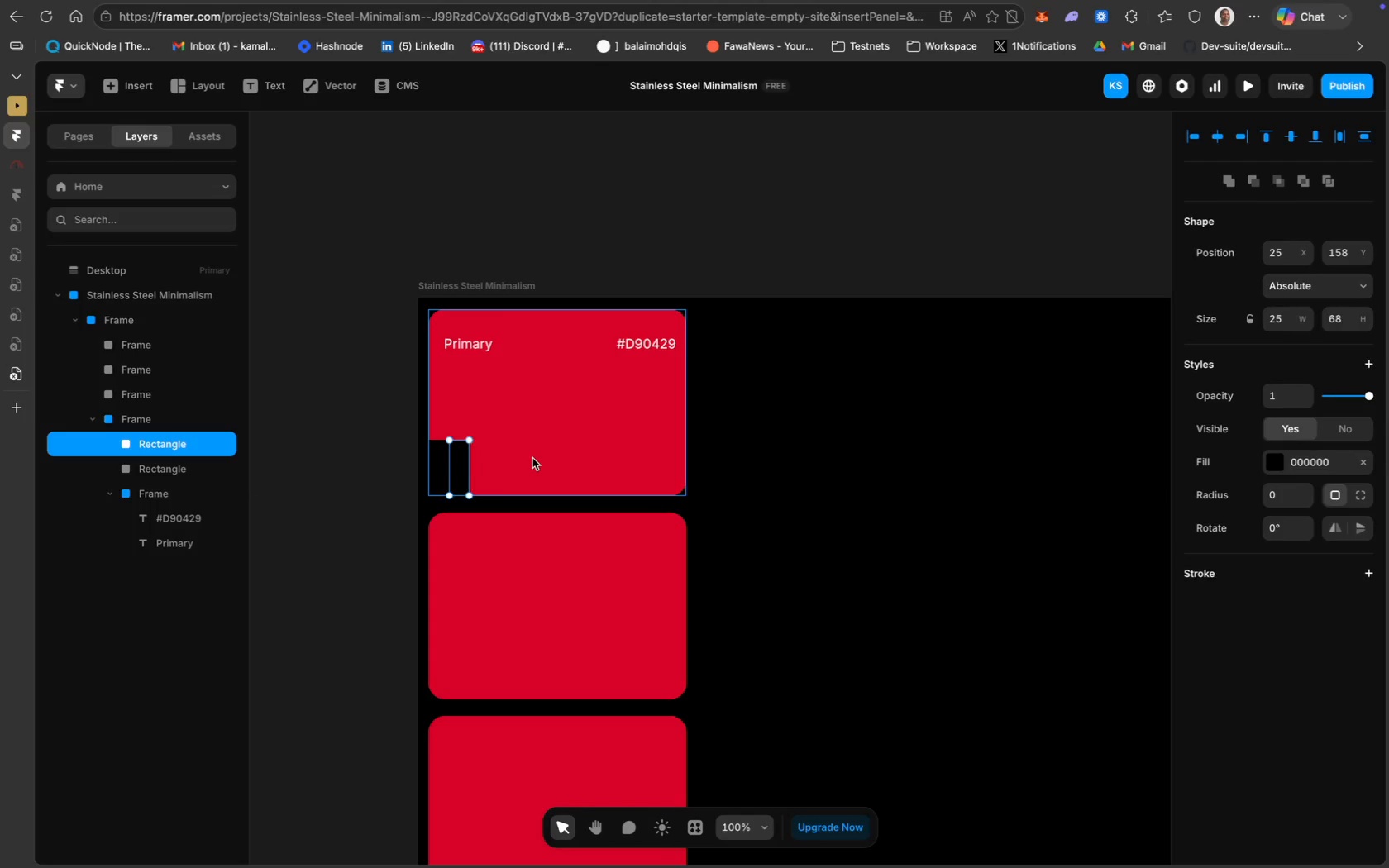 
key(ArrowRight)
 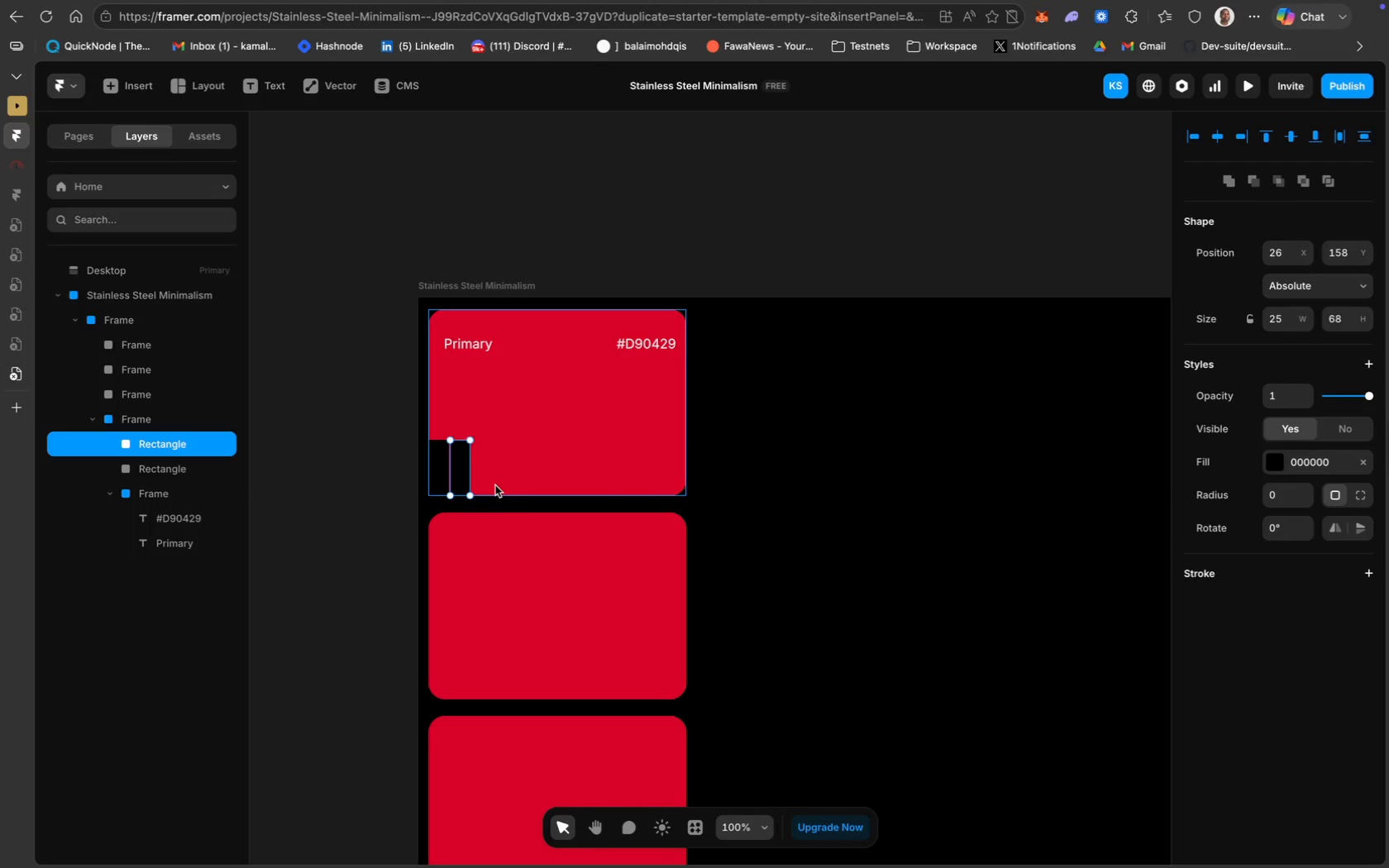 
key(Meta+D)
 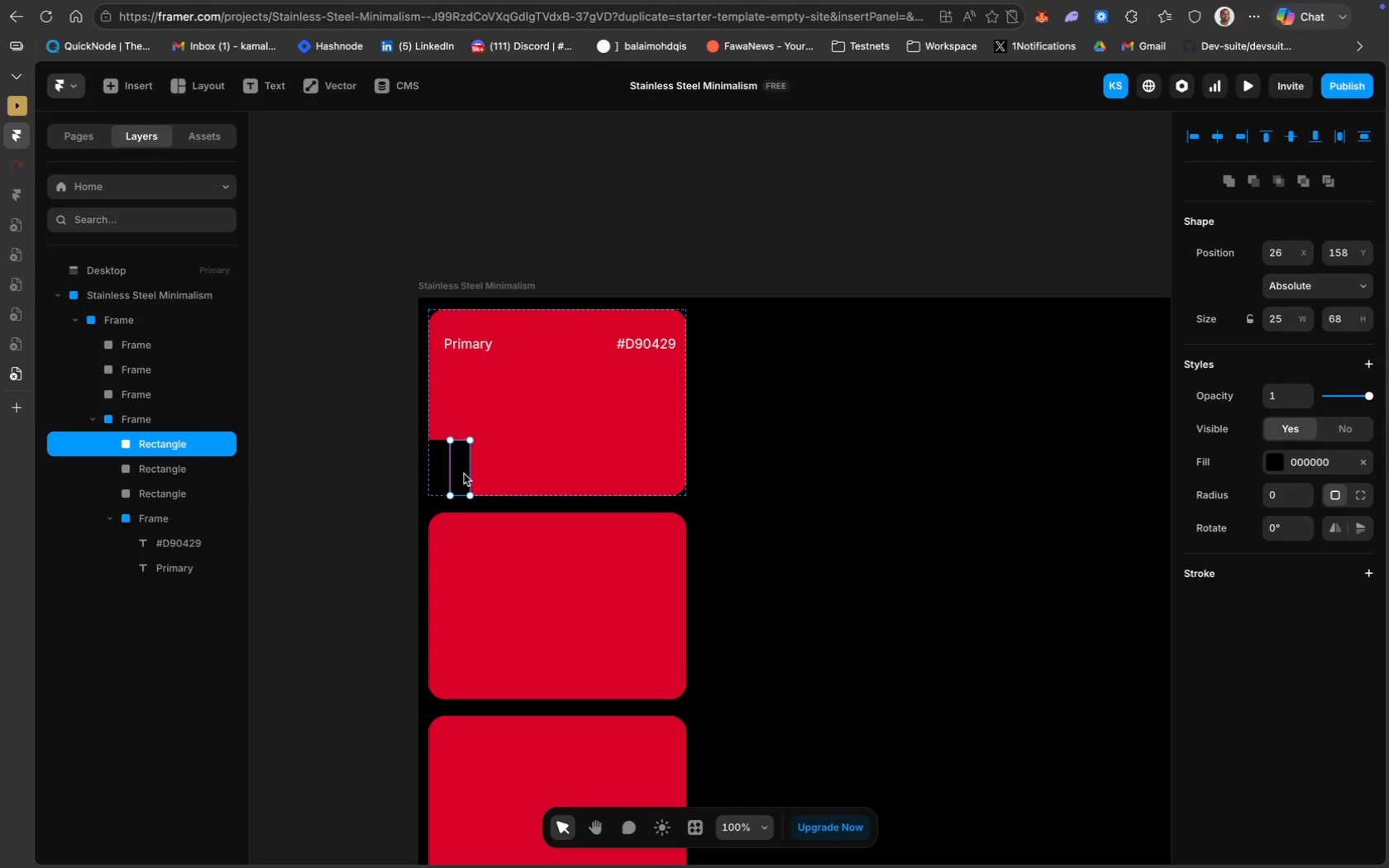 
left_click_drag(start_coordinate=[464, 473], to_coordinate=[480, 472])
 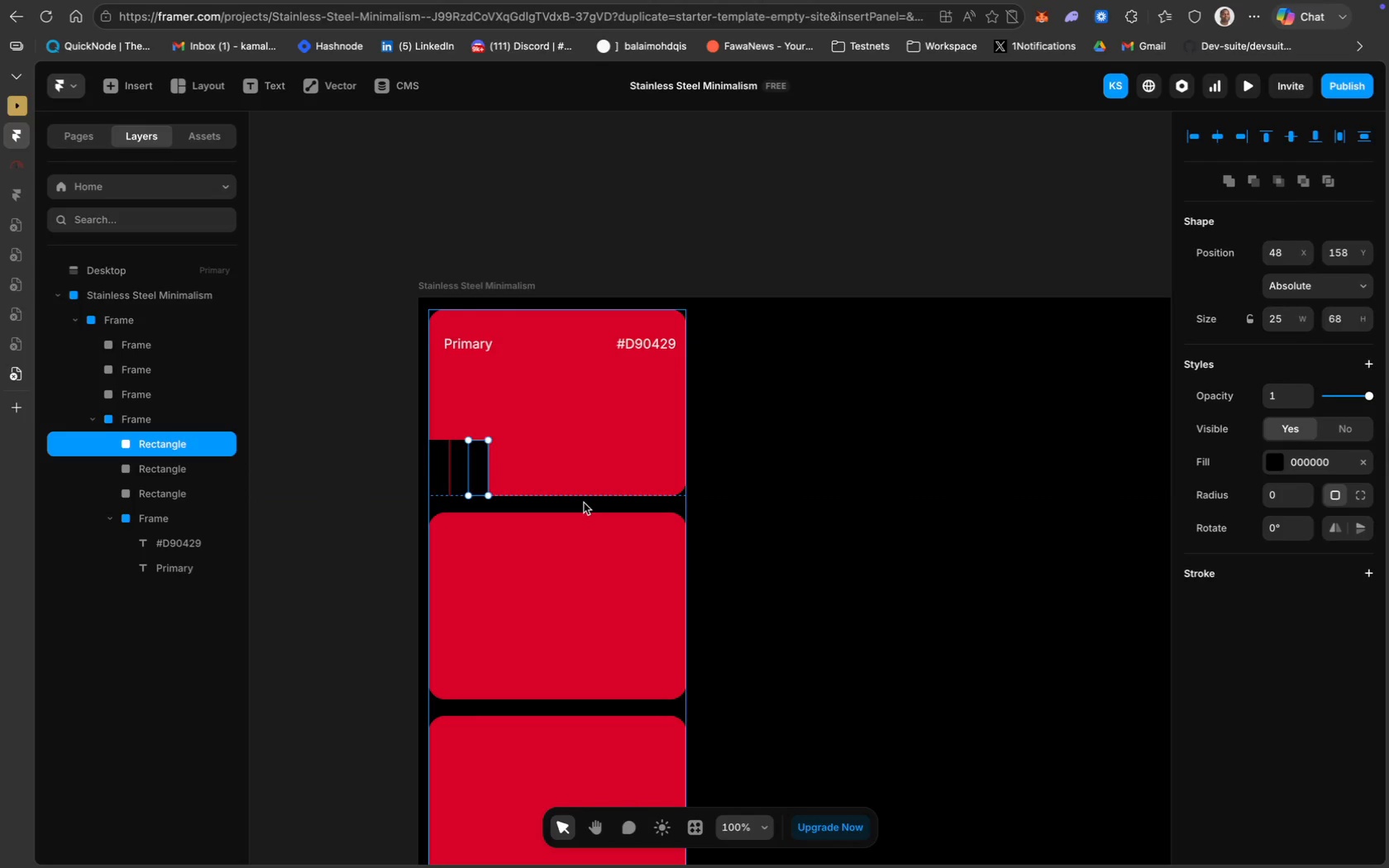 
key(ArrowRight)
 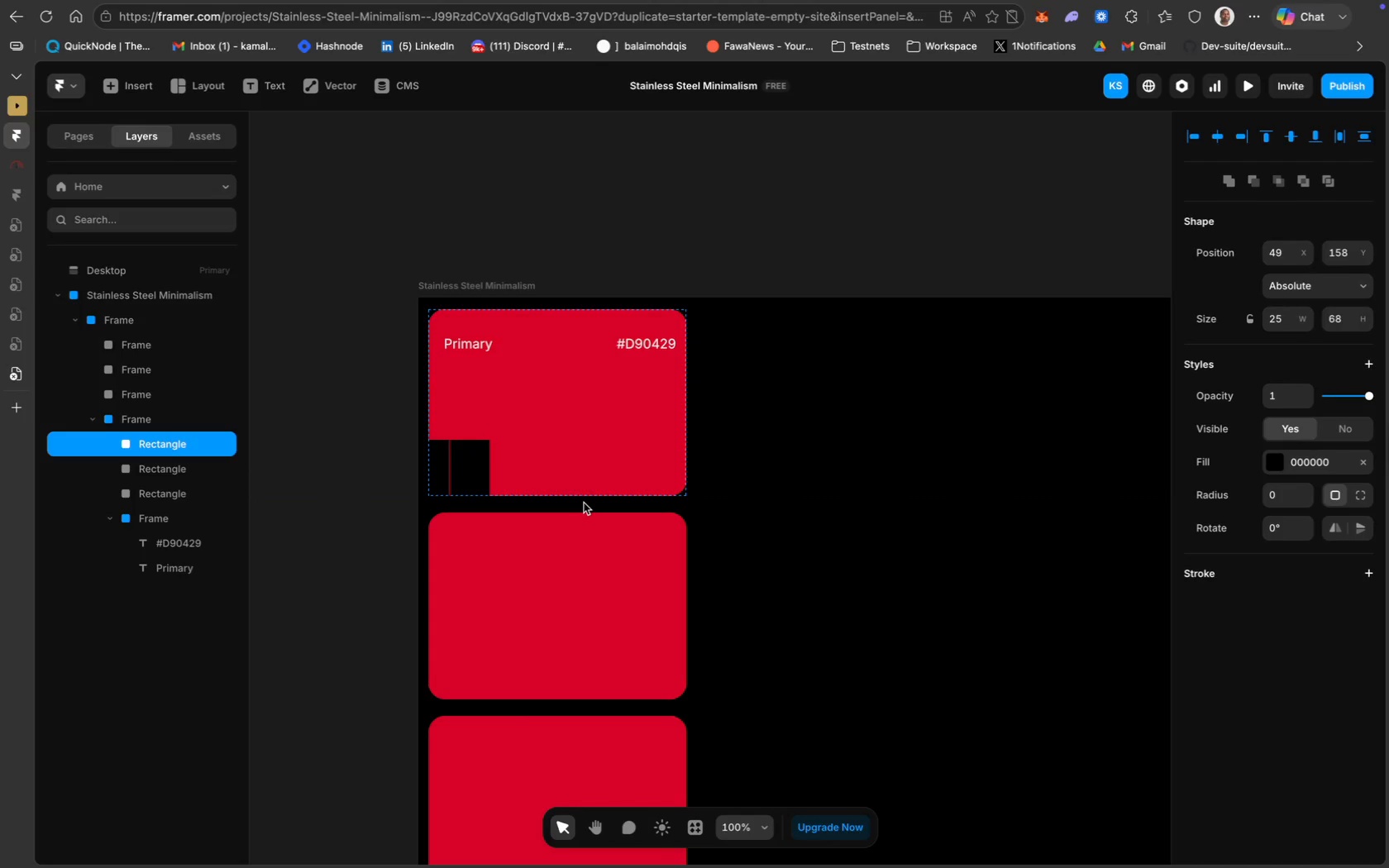 
key(ArrowRight)
 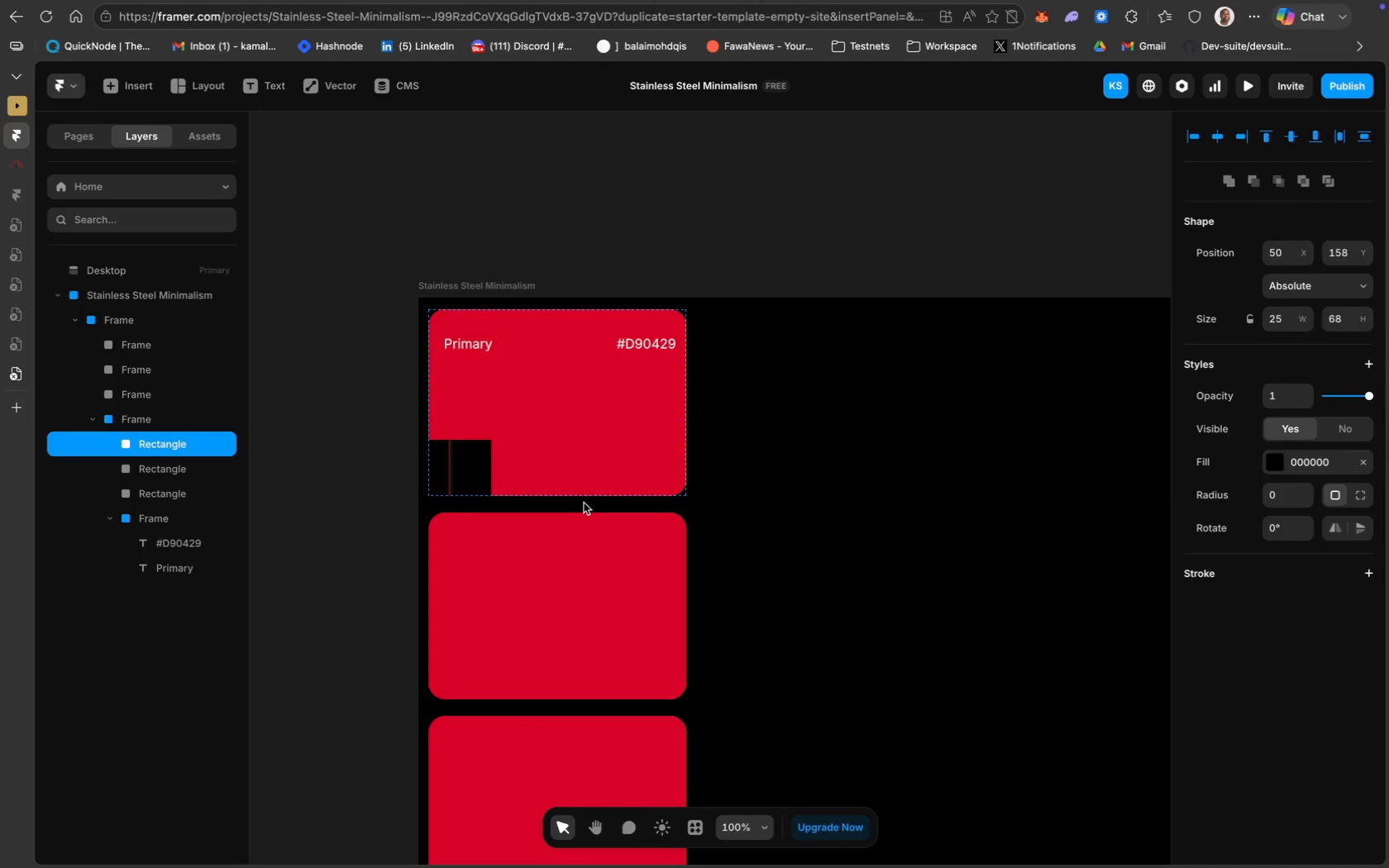 
key(ArrowRight)
 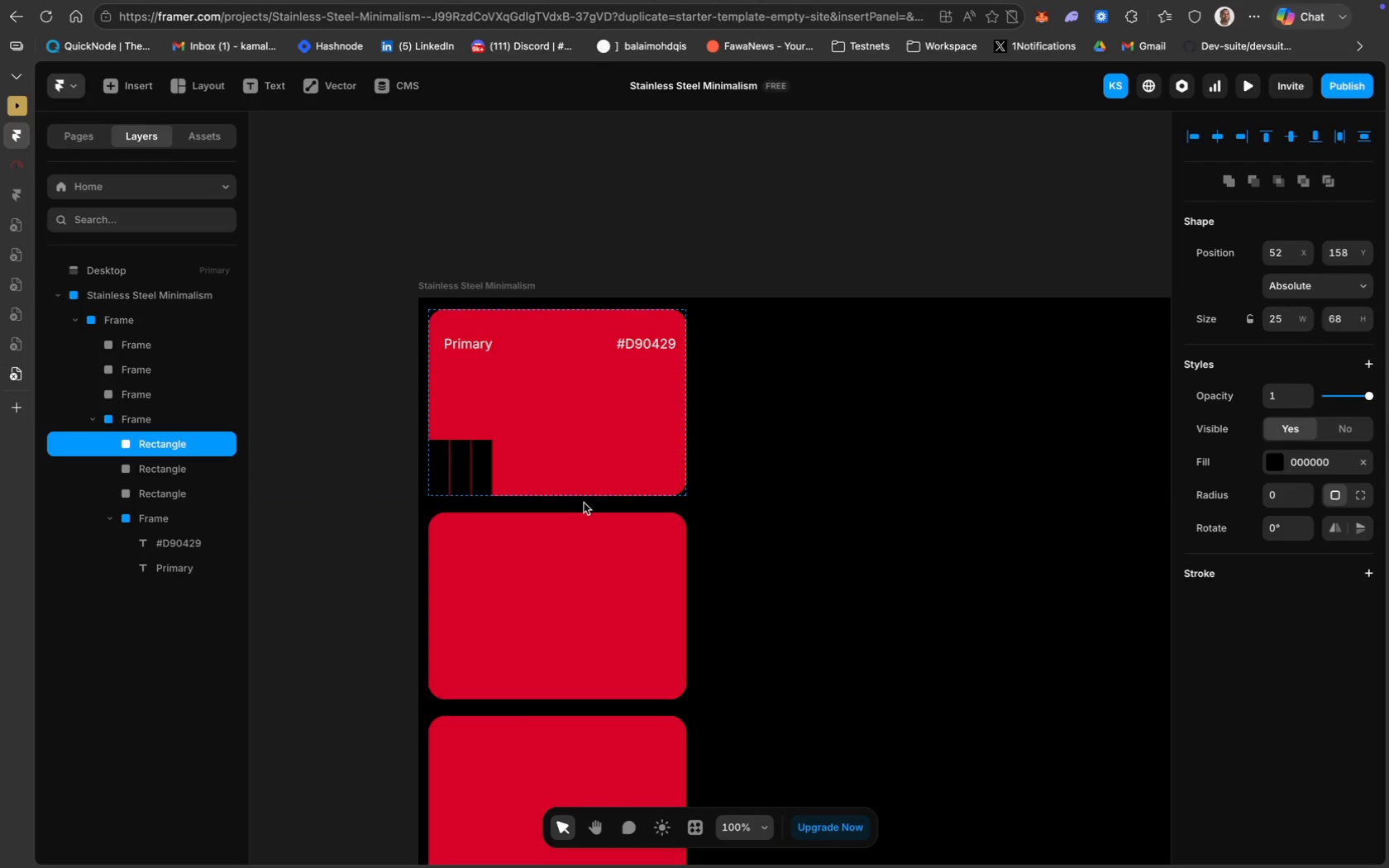 
key(ArrowRight)
 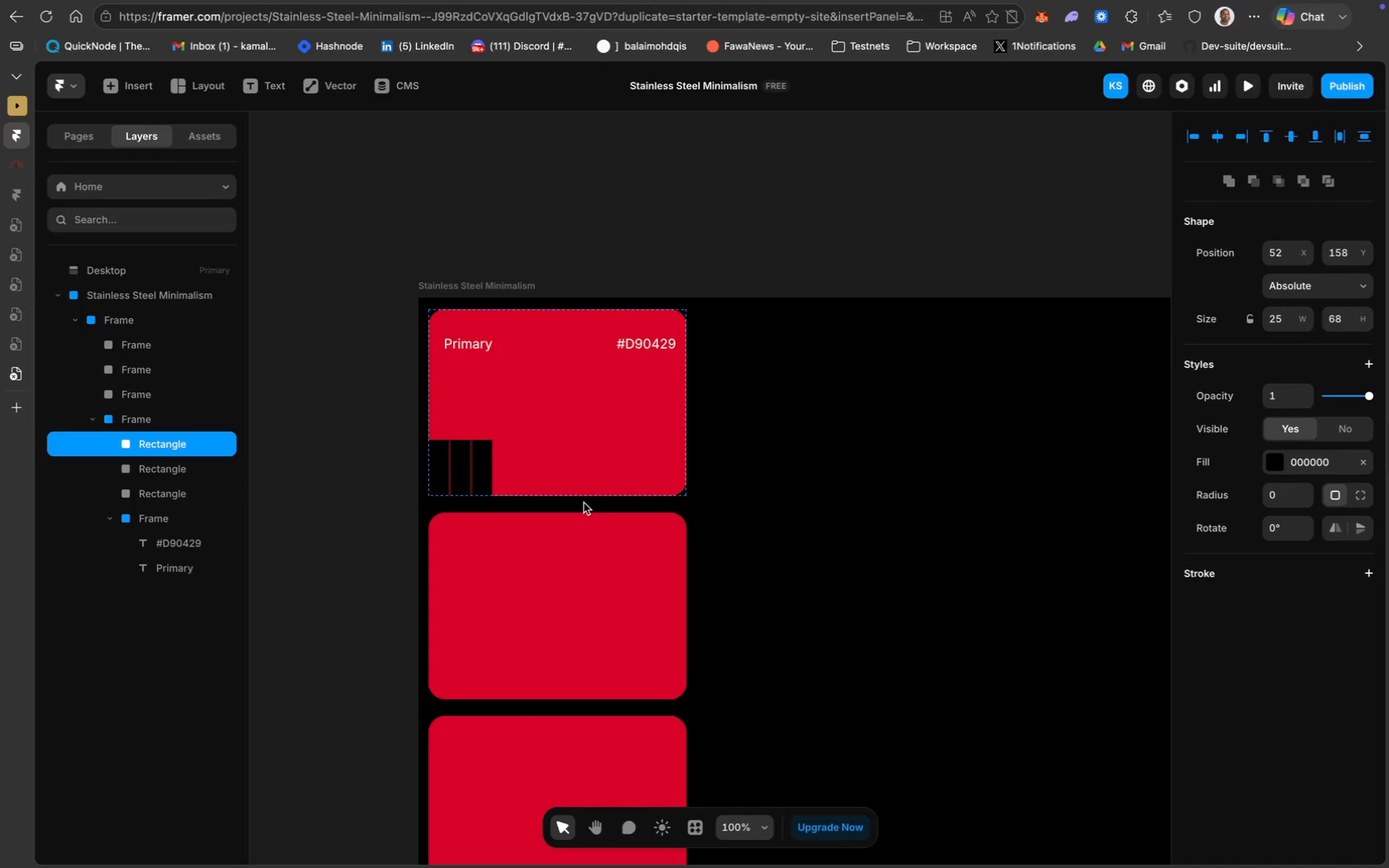 
key(Meta+CommandLeft)
 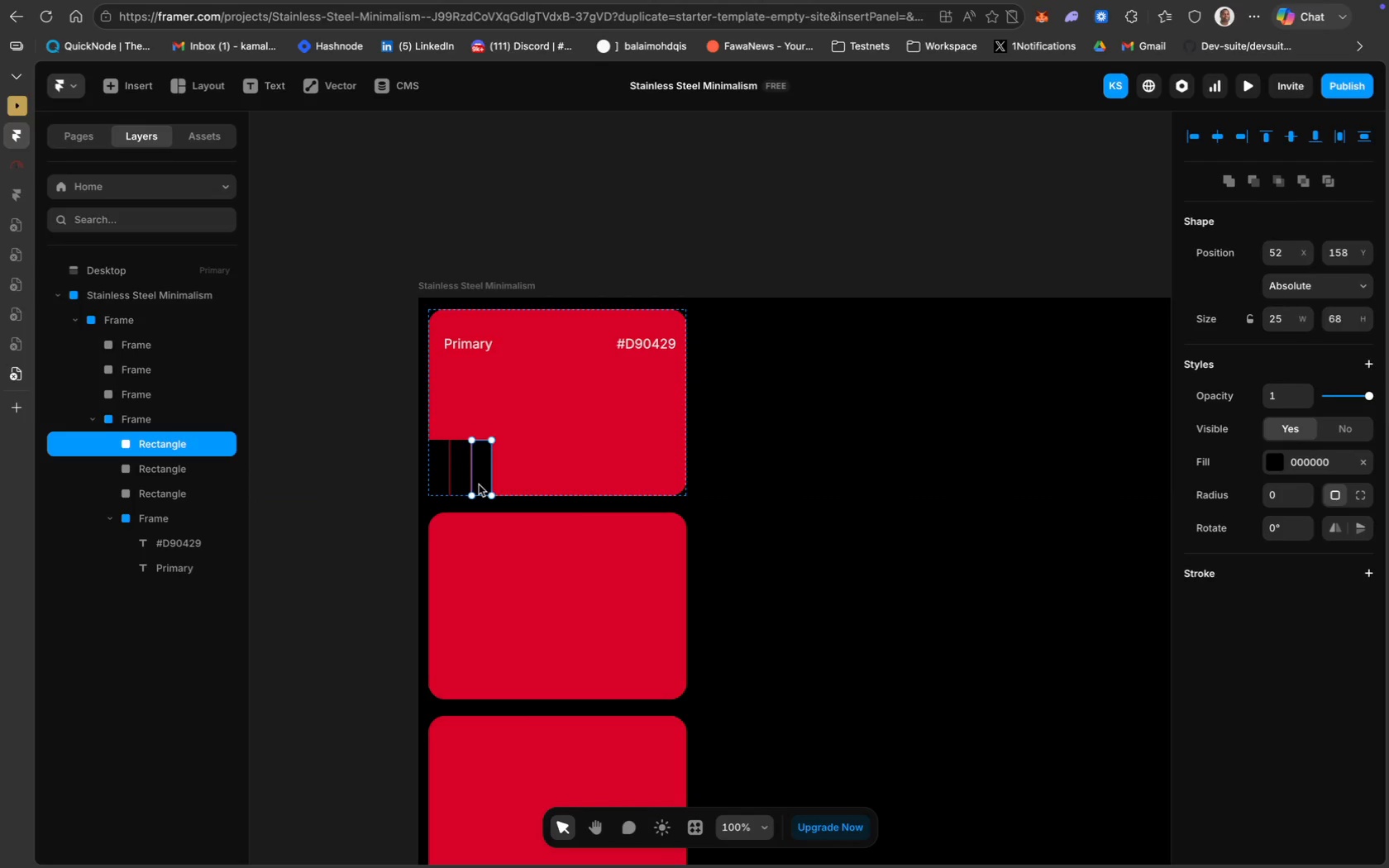 
key(Shift+ShiftLeft)
 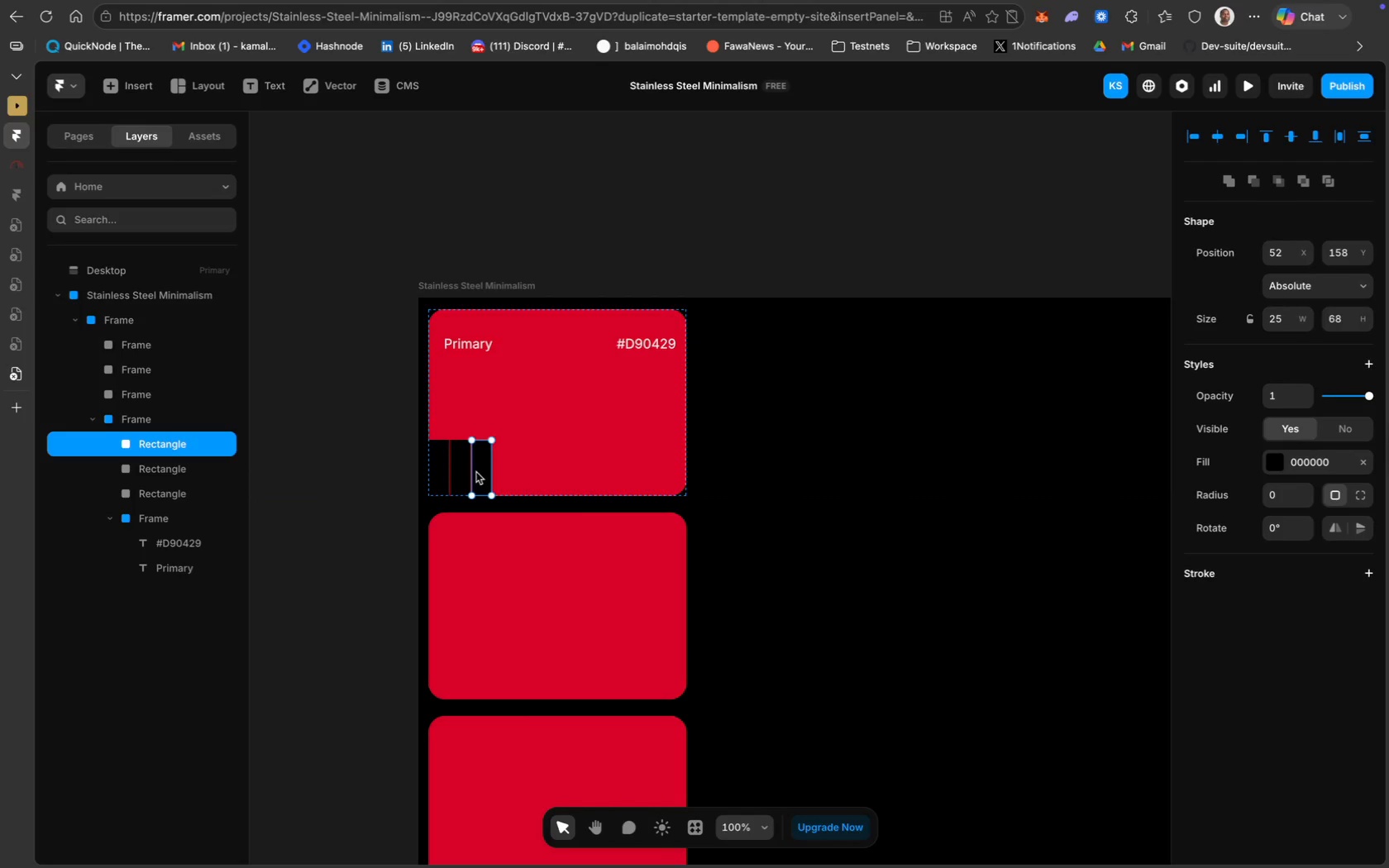 
left_click([457, 470])
 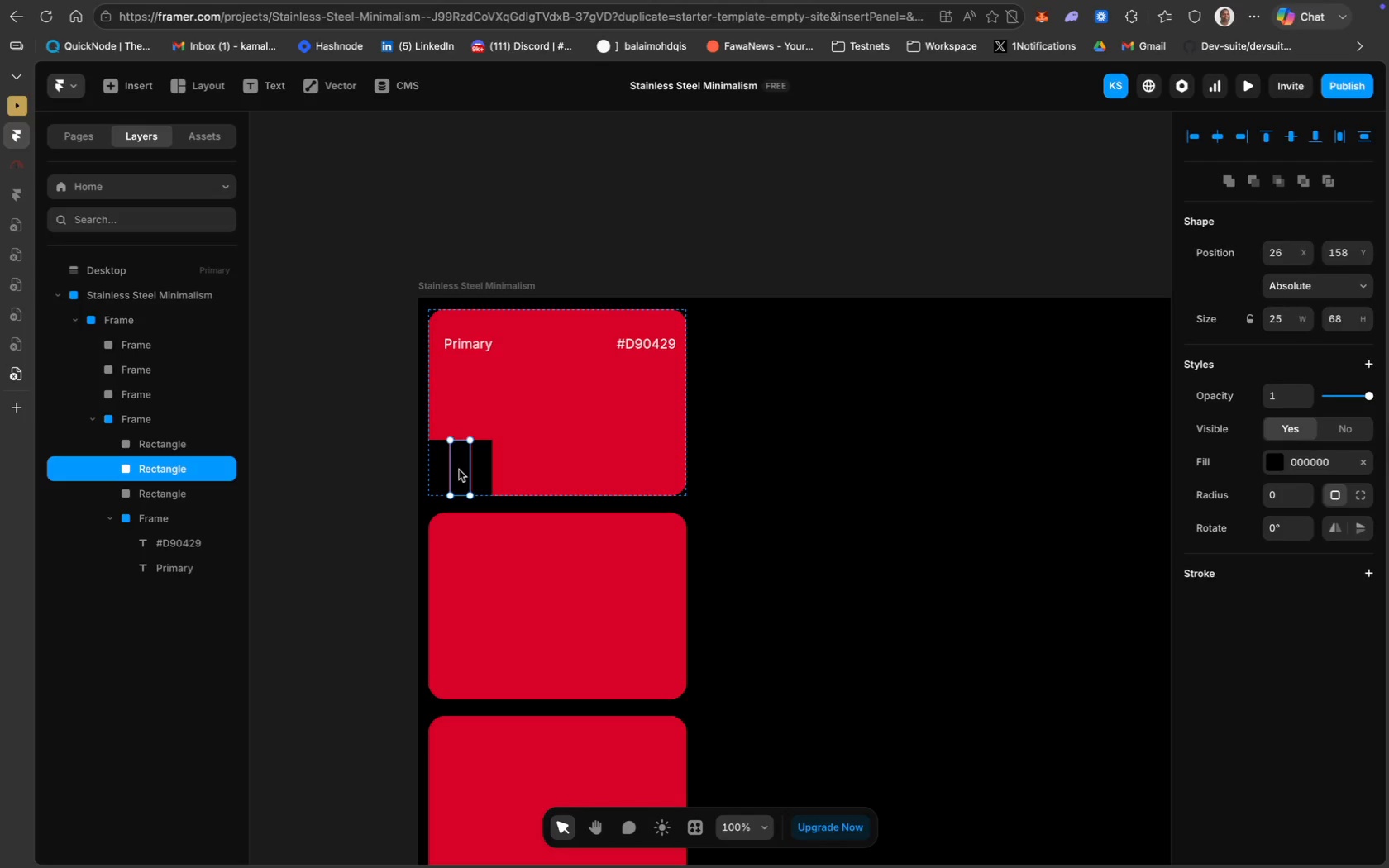 
hold_key(key=ShiftLeft, duration=0.67)
left_click([479, 470])
 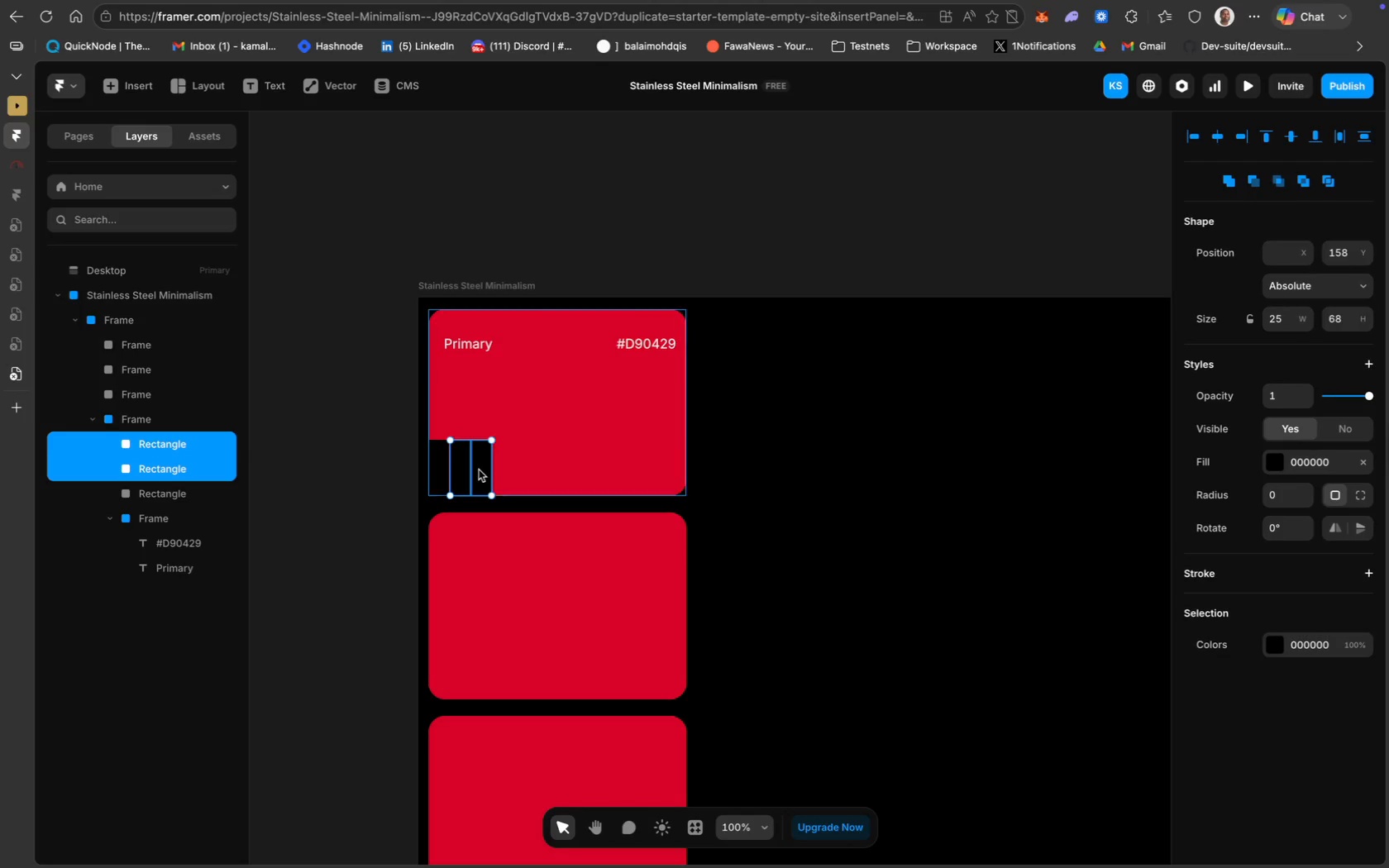 
key(Meta+D)
 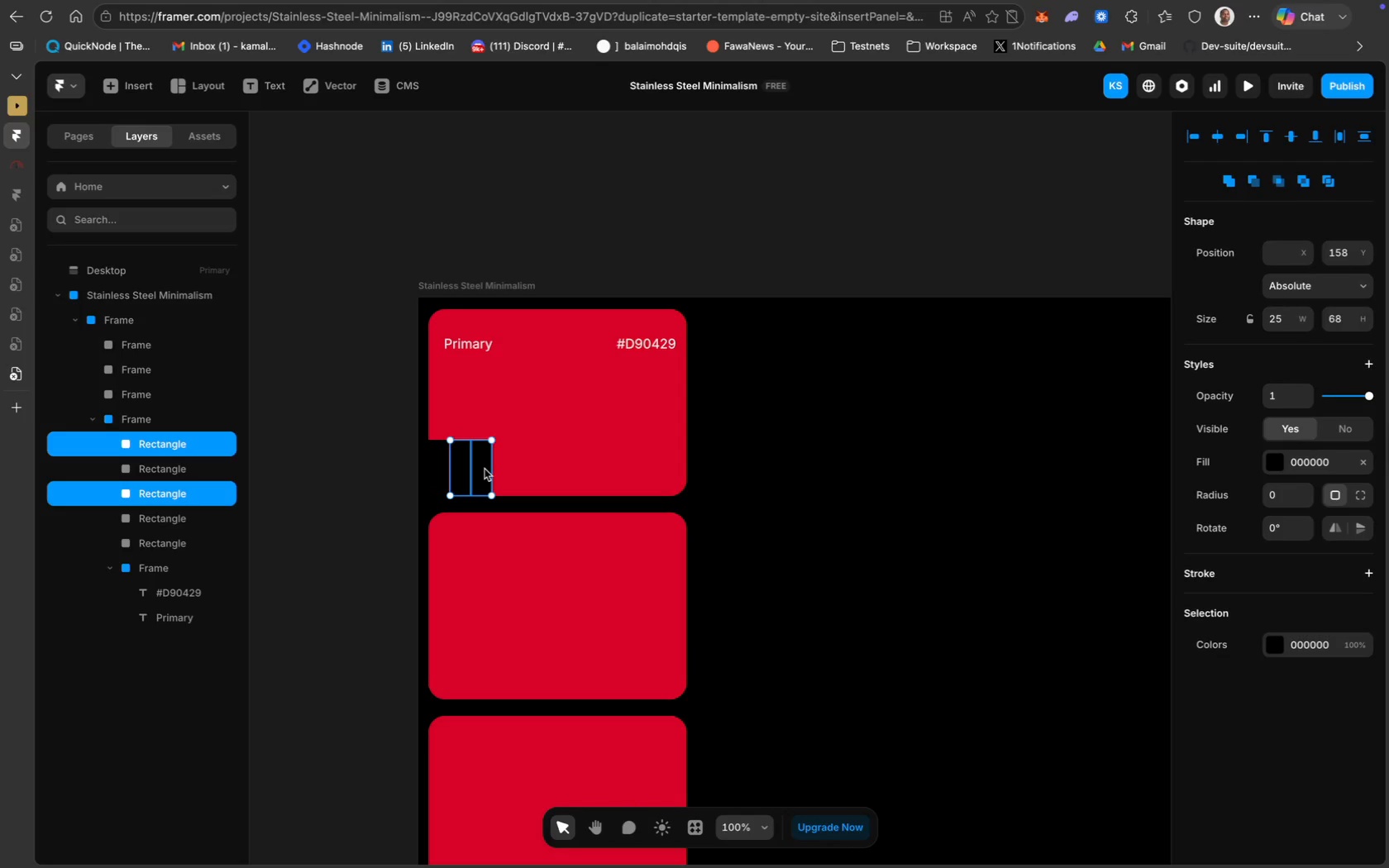 
left_click_drag(start_coordinate=[484, 468], to_coordinate=[525, 468])
 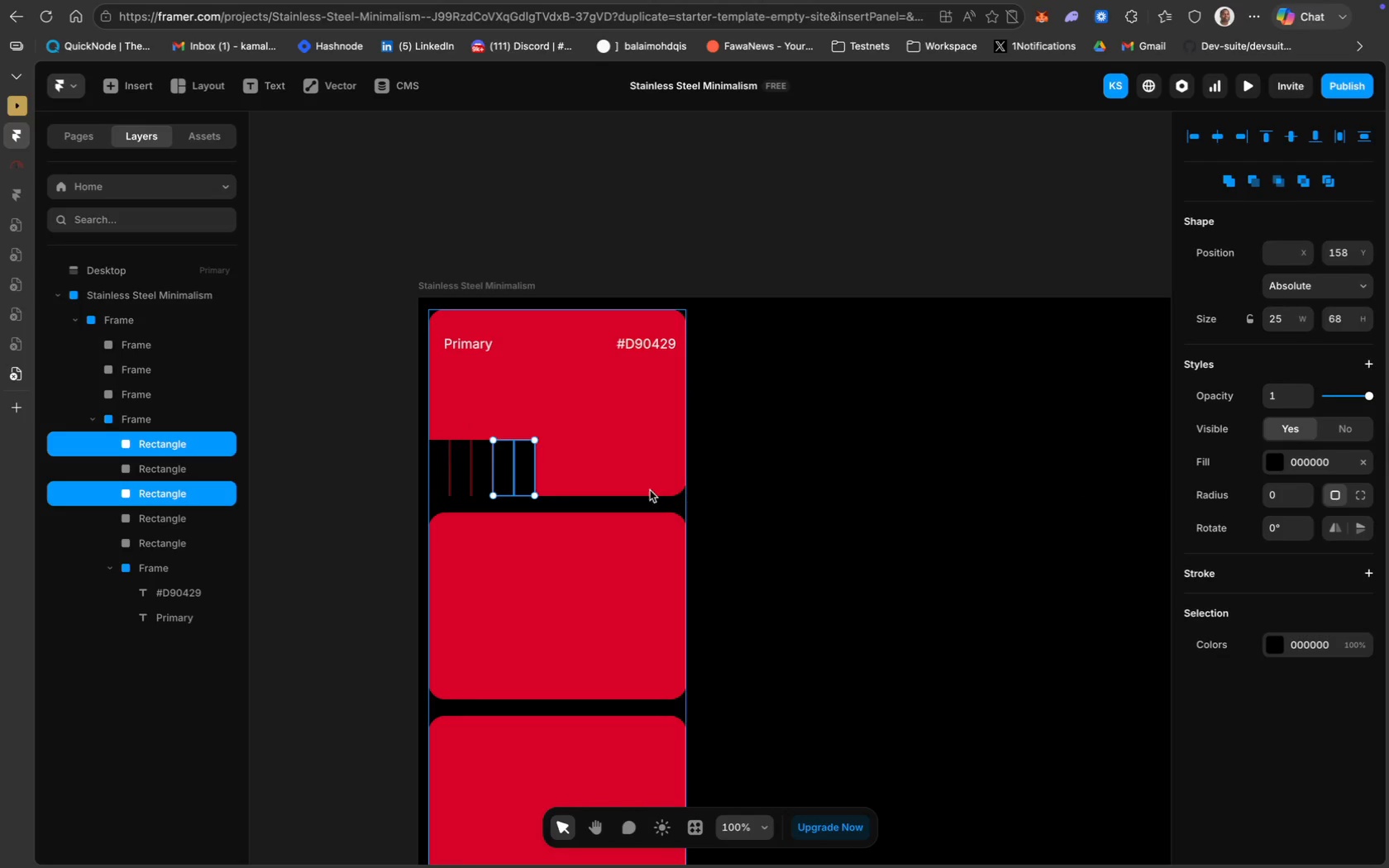 
key(Meta+D)
 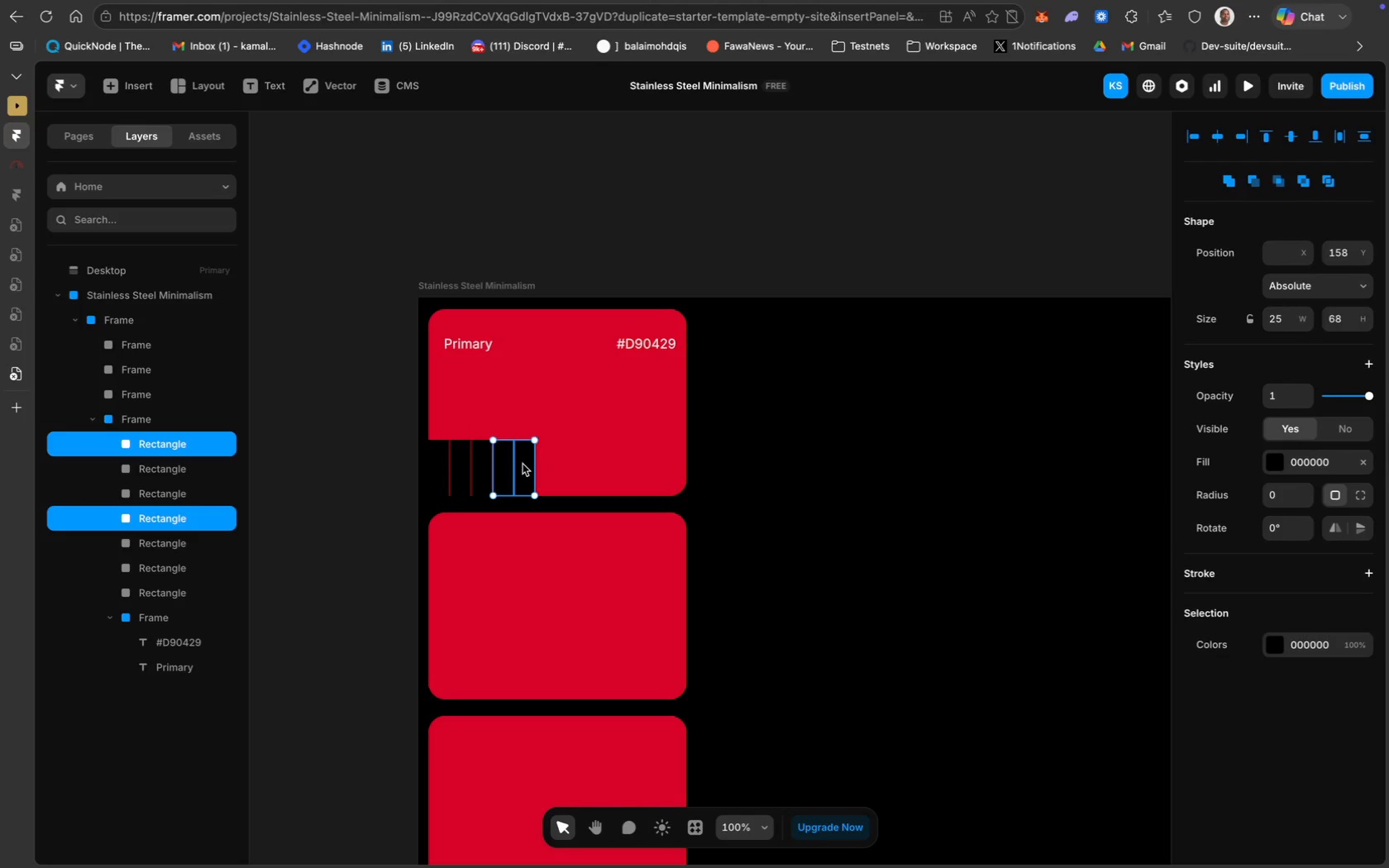 
left_click_drag(start_coordinate=[523, 461], to_coordinate=[568, 463])
 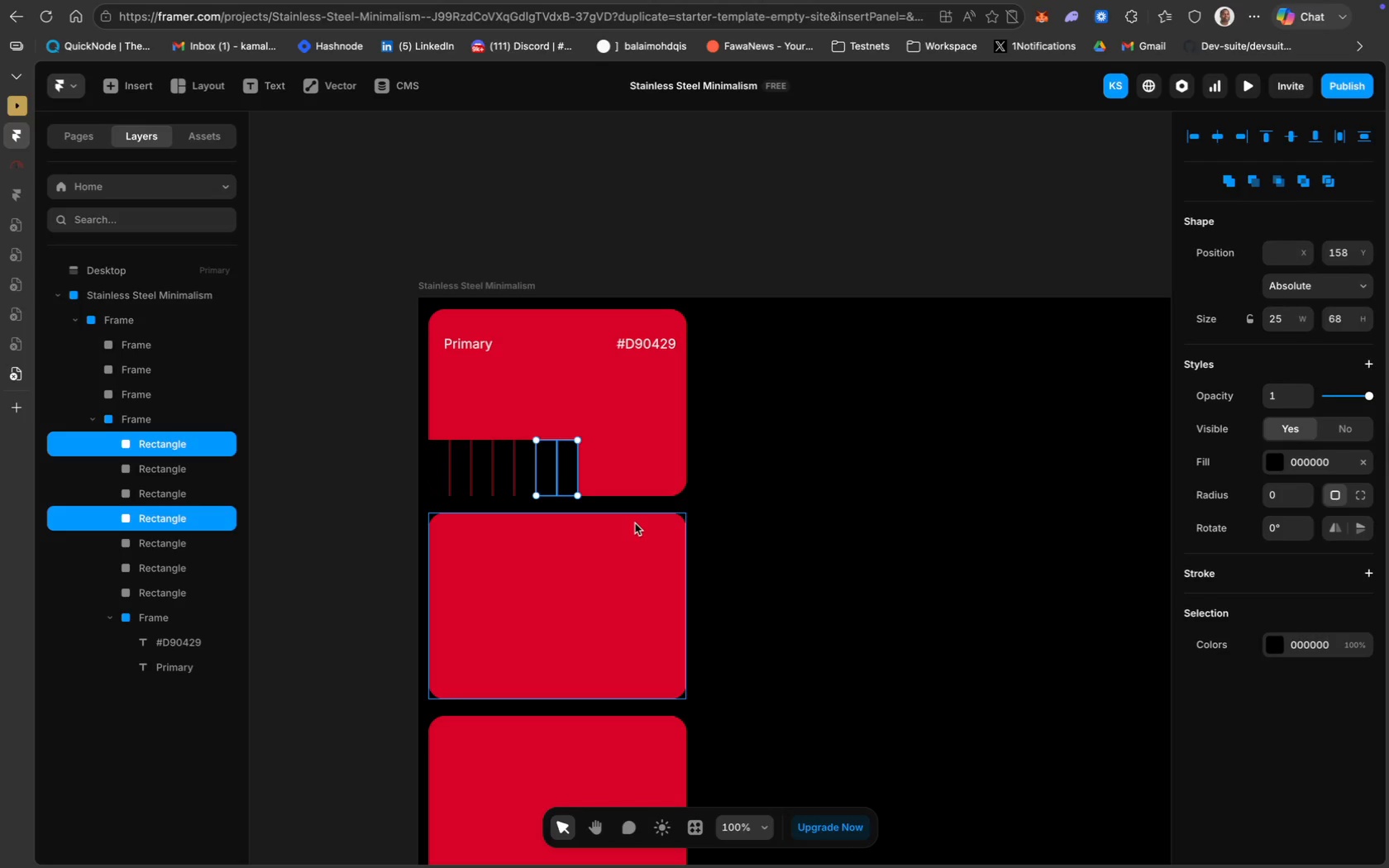 
key(Meta+CommandLeft)
 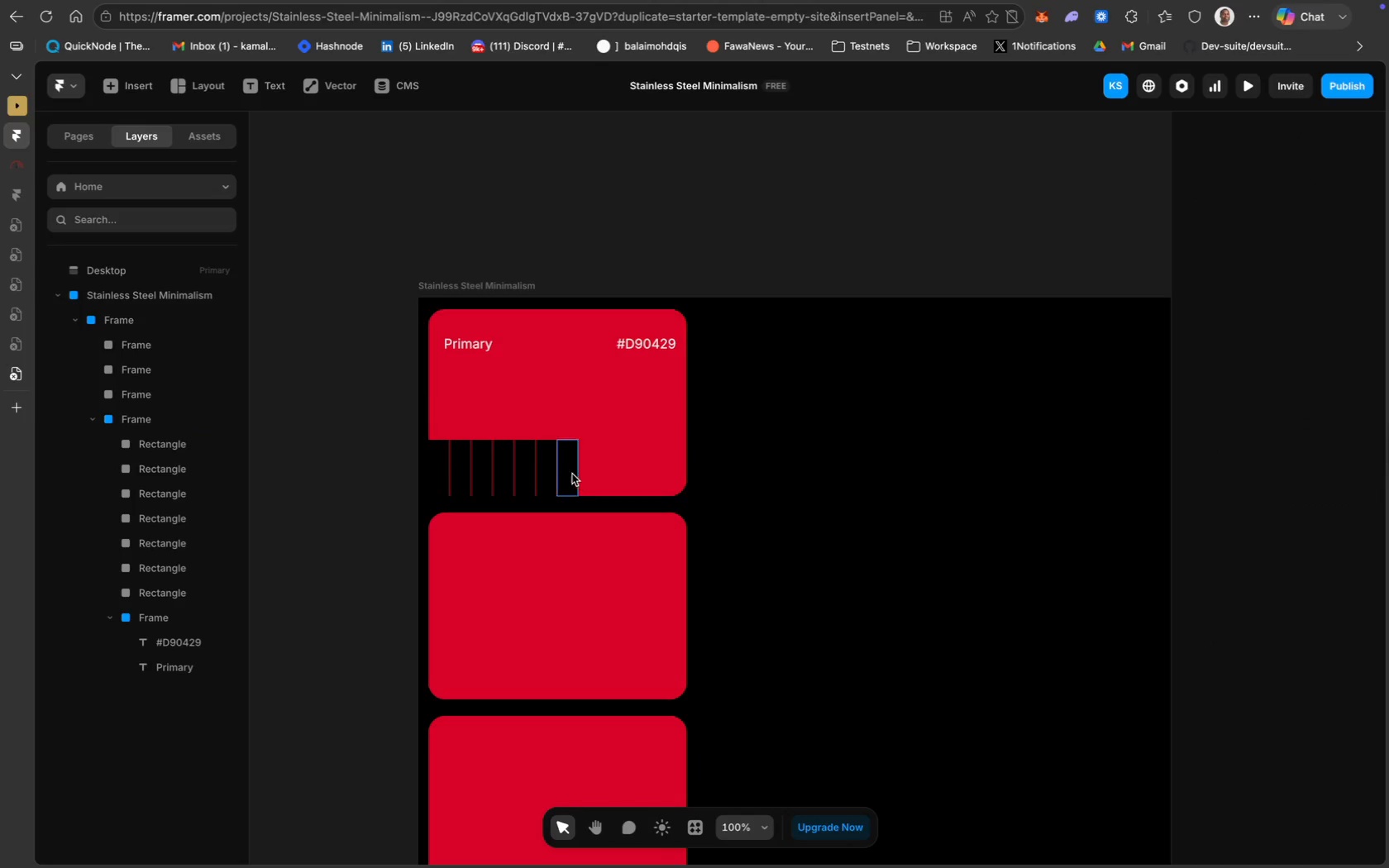 
hold_key(key=ShiftLeft, duration=1.46)
left_click([544, 471])
 